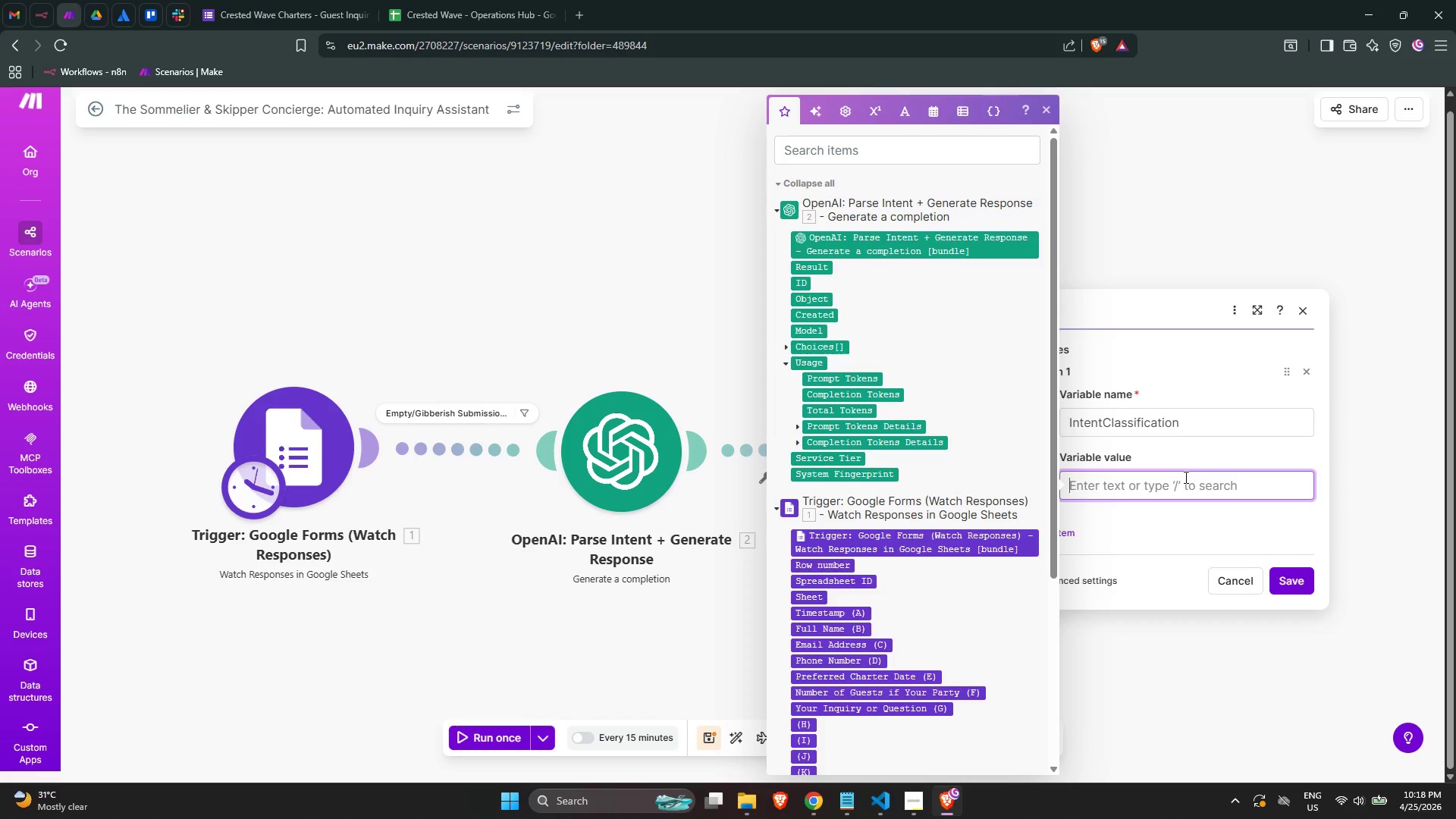 
type(/trim)
 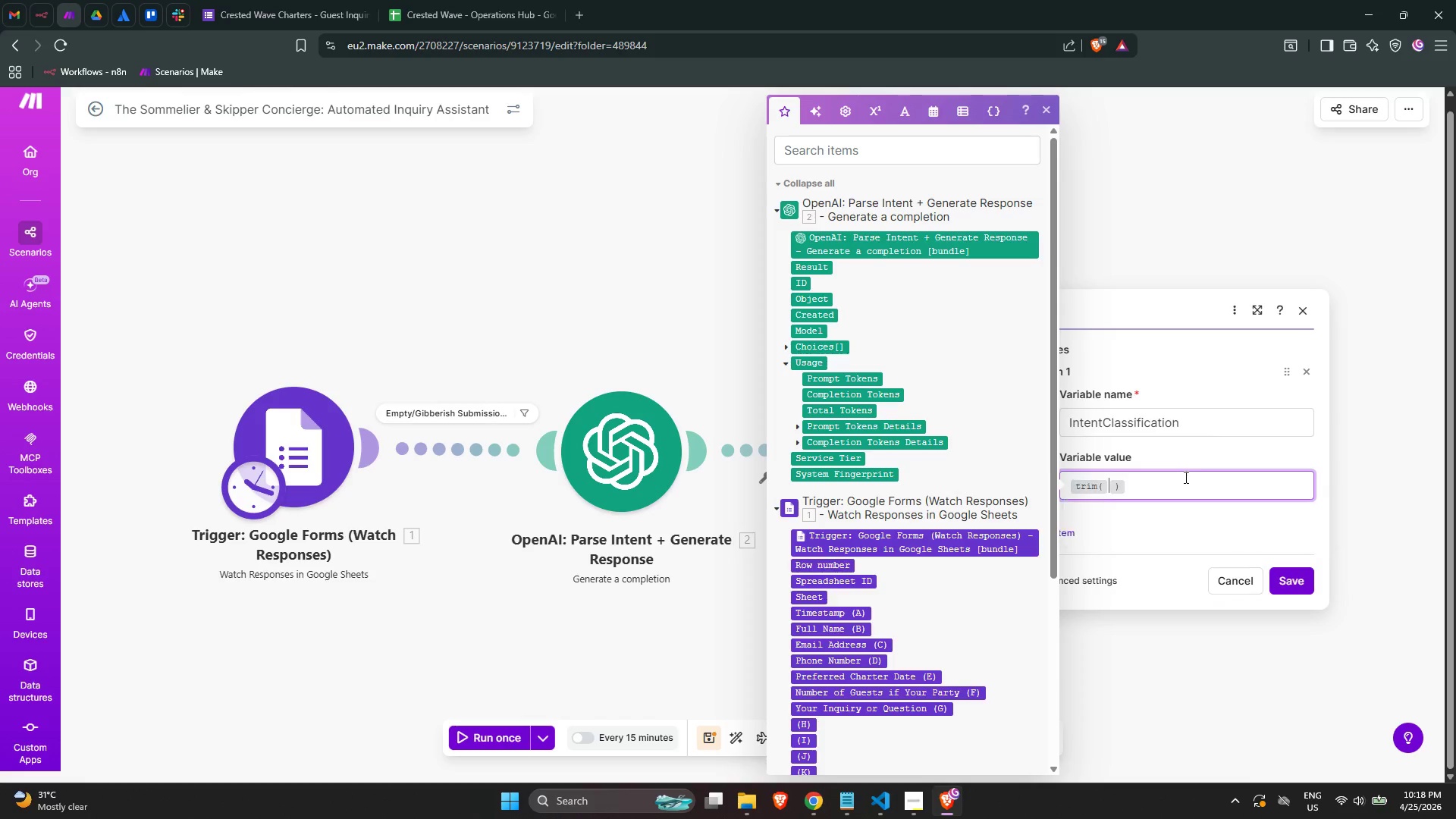 
key(Enter)
 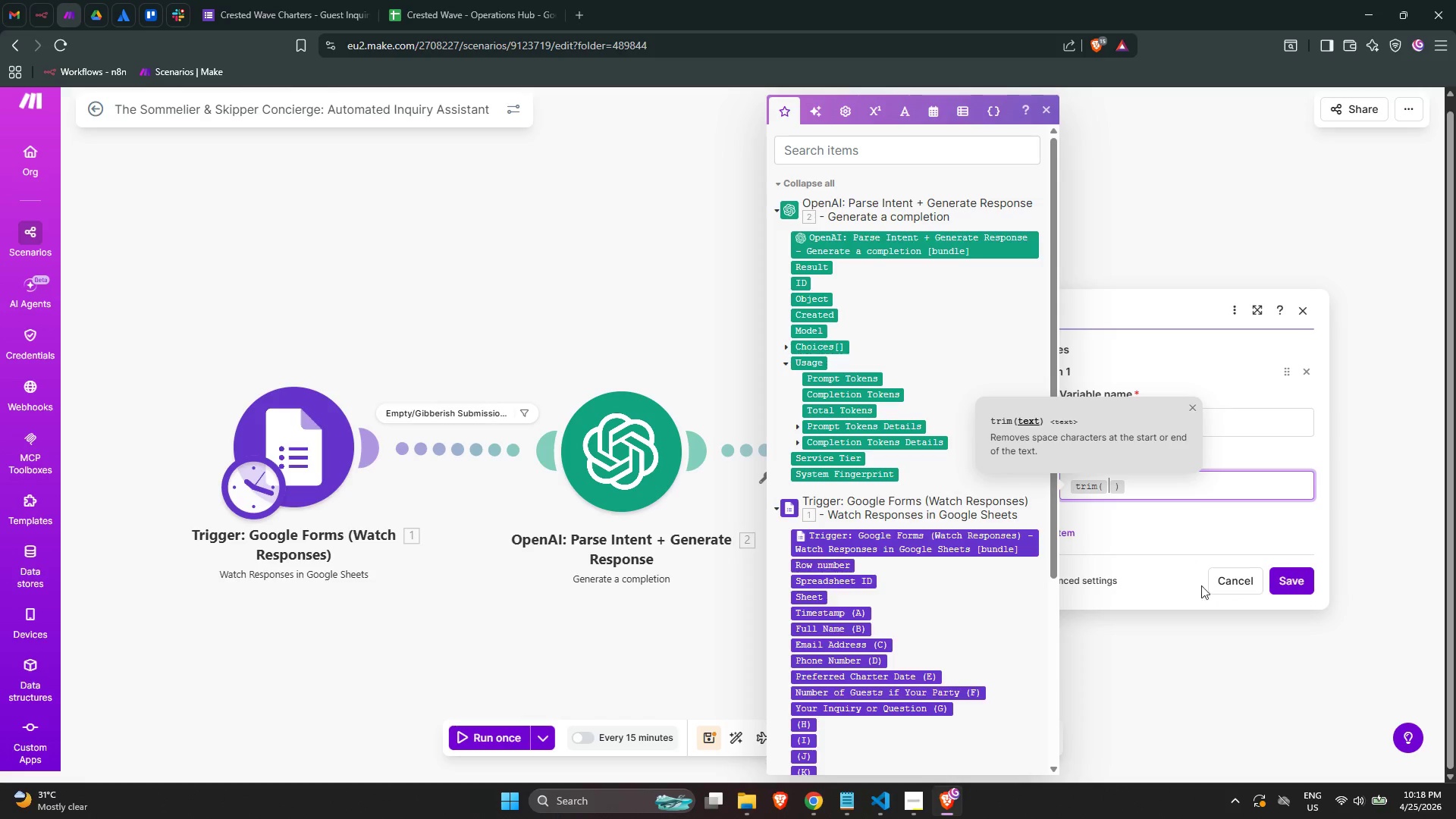 
left_click([1185, 540])
 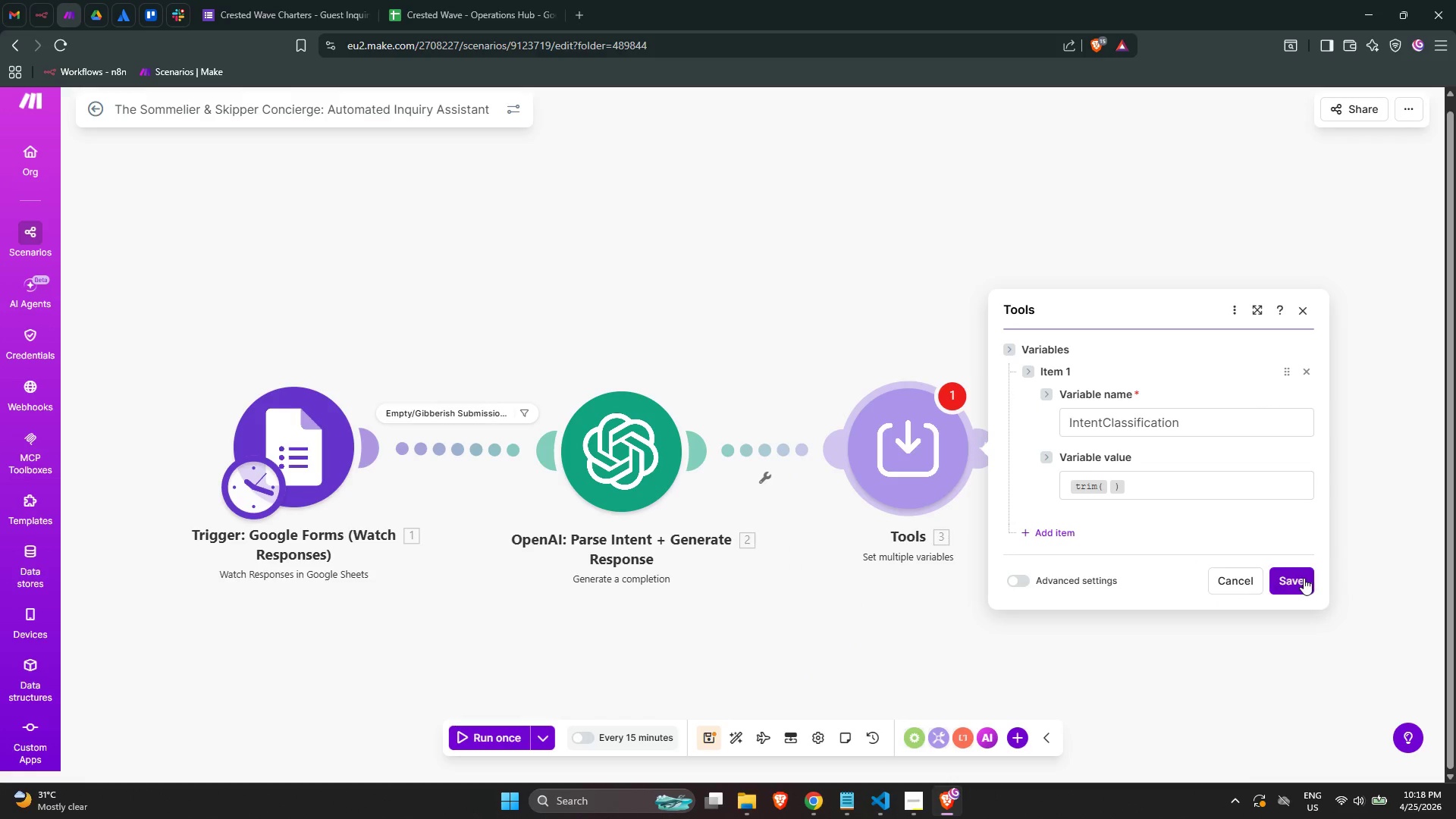 
left_click([1304, 584])
 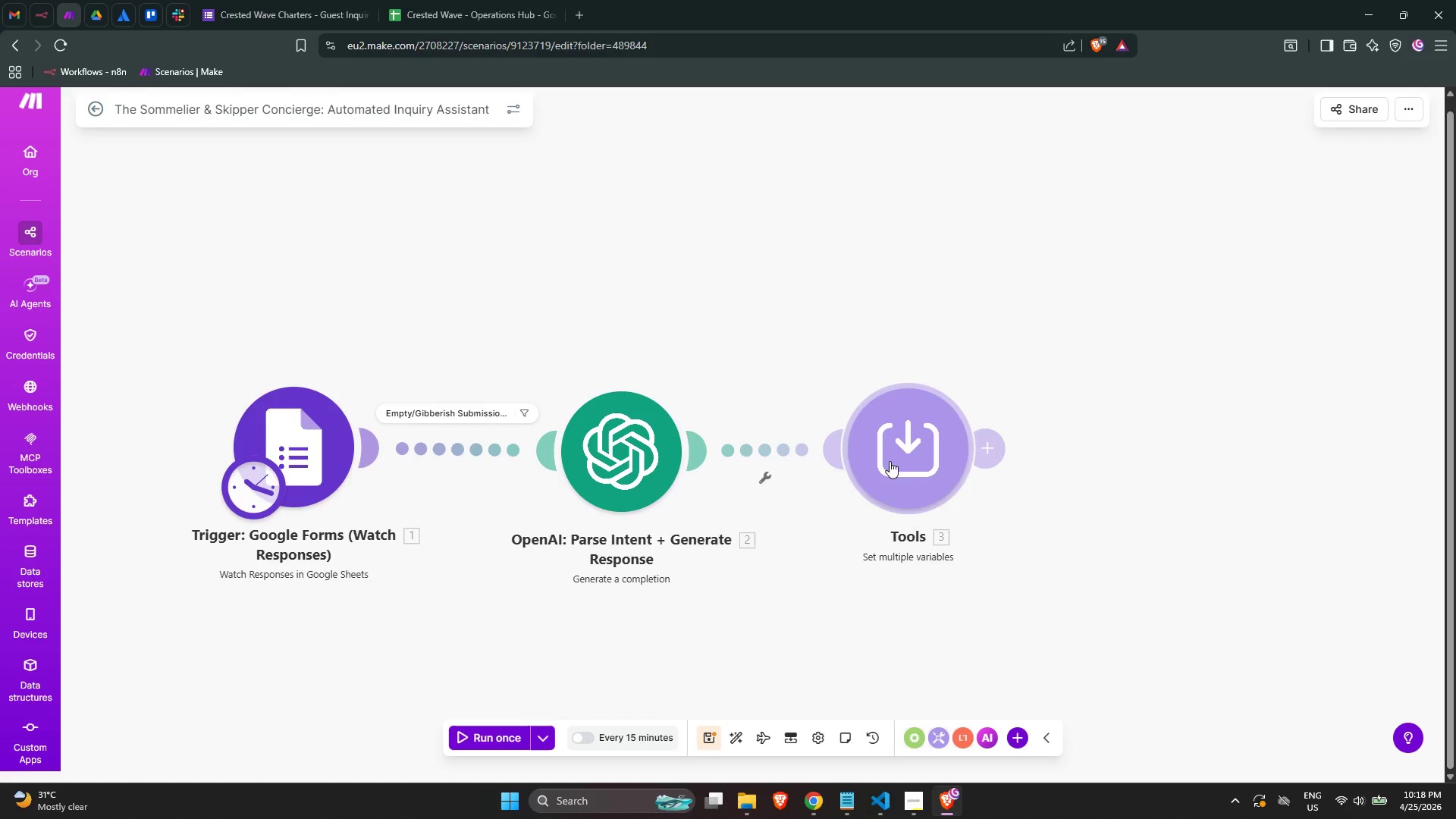 
left_click_drag(start_coordinate=[899, 459], to_coordinate=[914, 463])
 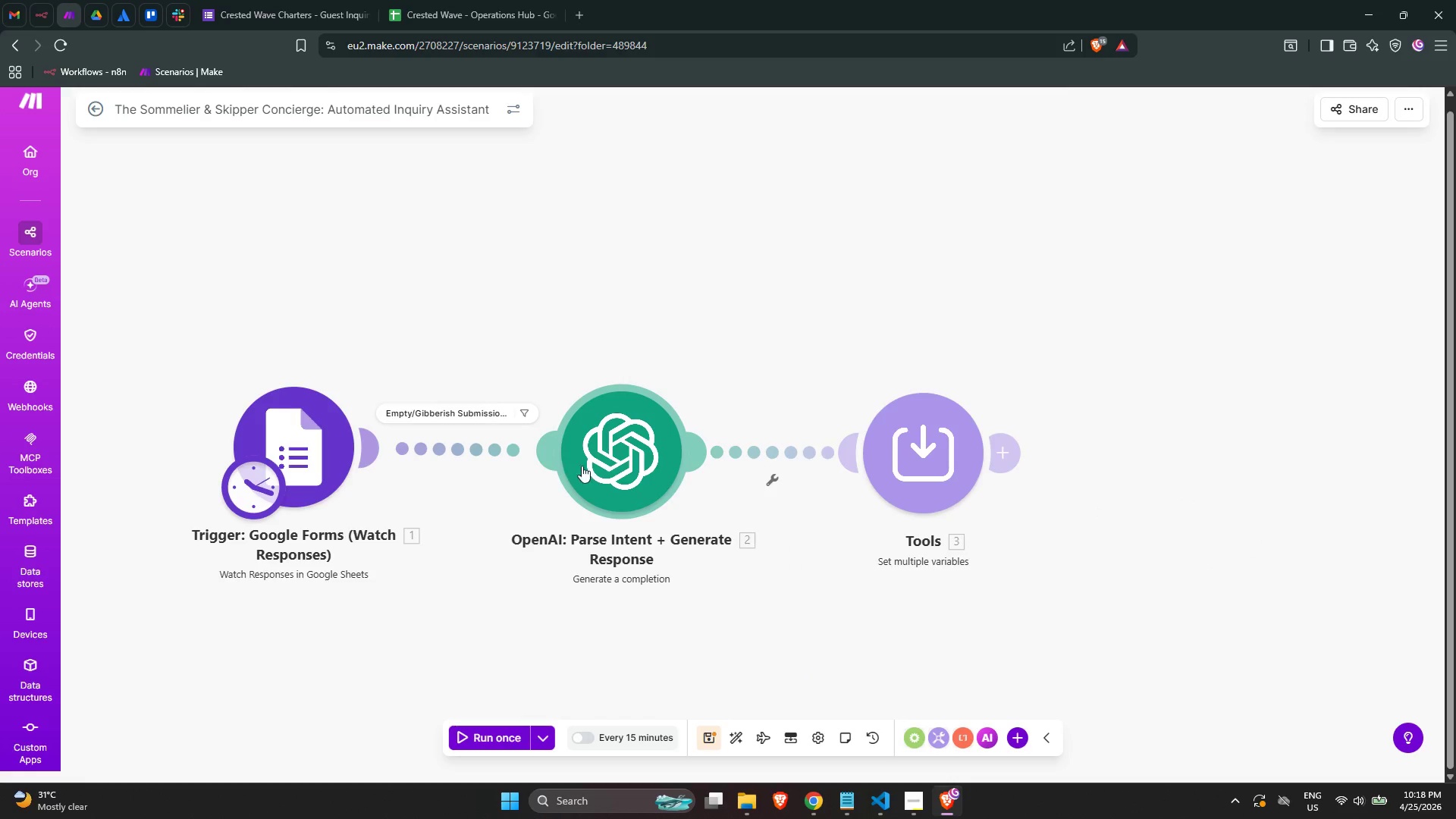 
left_click_drag(start_coordinate=[612, 469], to_coordinate=[549, 463])
 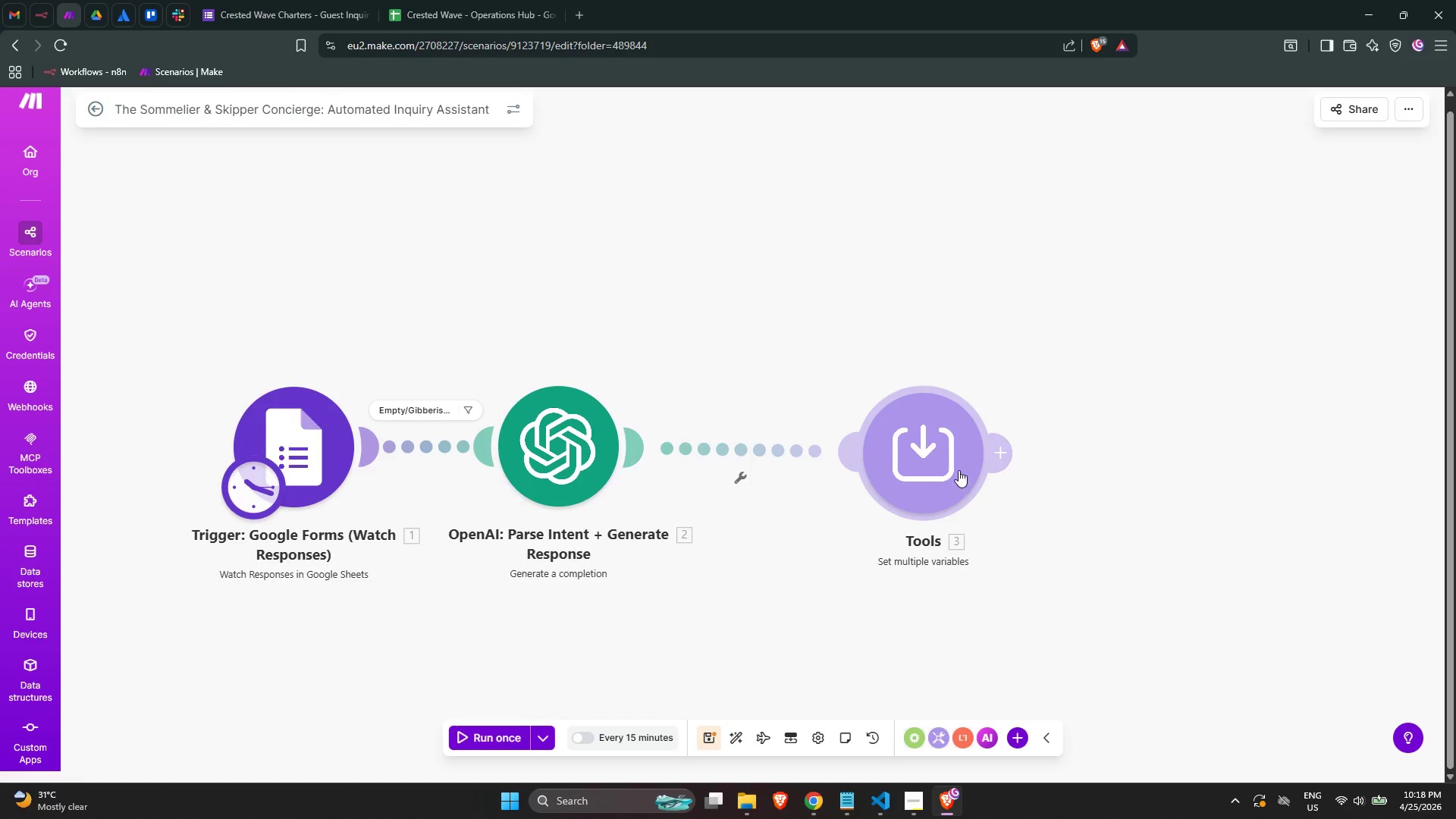 
left_click_drag(start_coordinate=[952, 464], to_coordinate=[846, 452])
 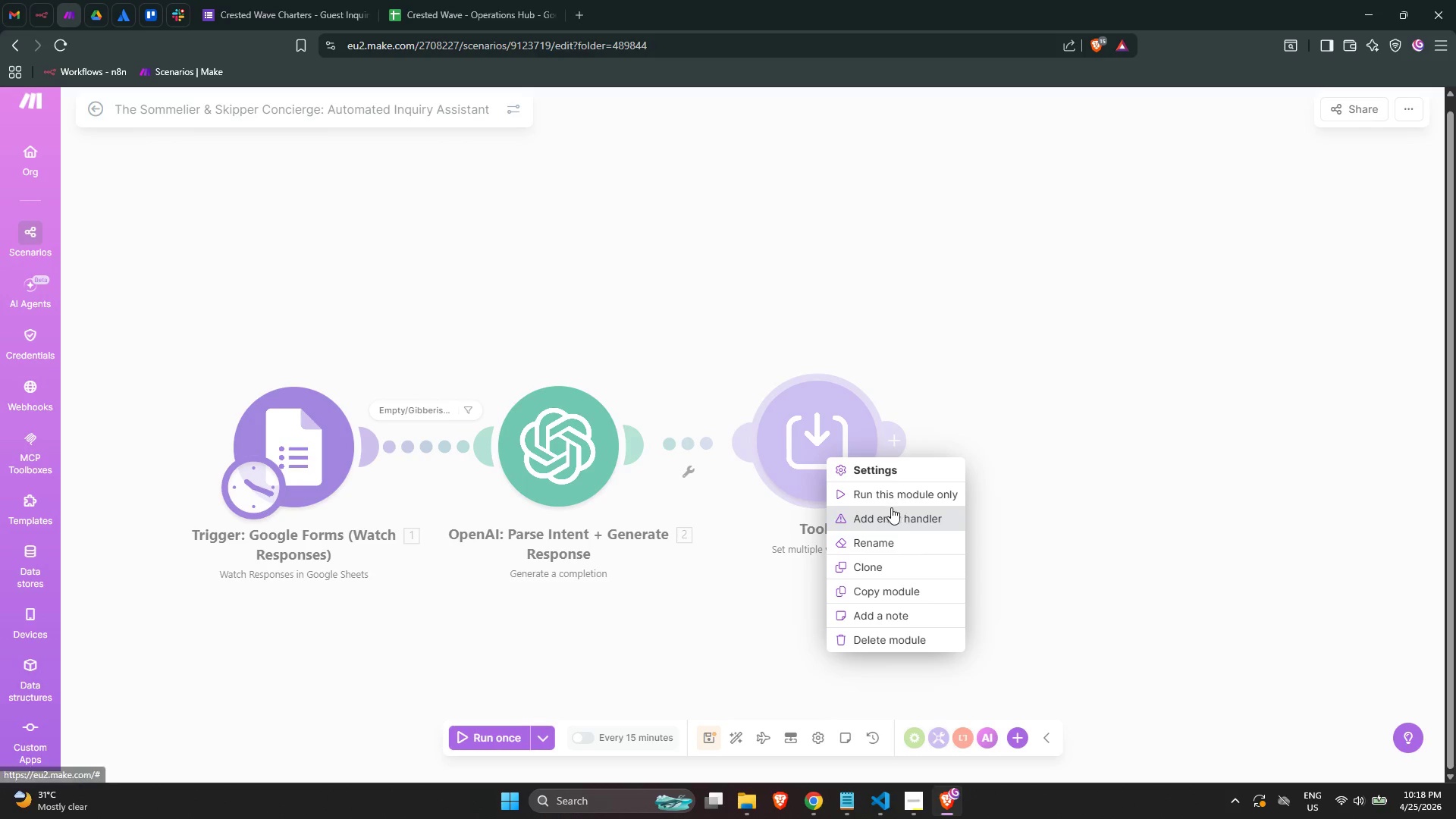 
left_click([899, 539])
 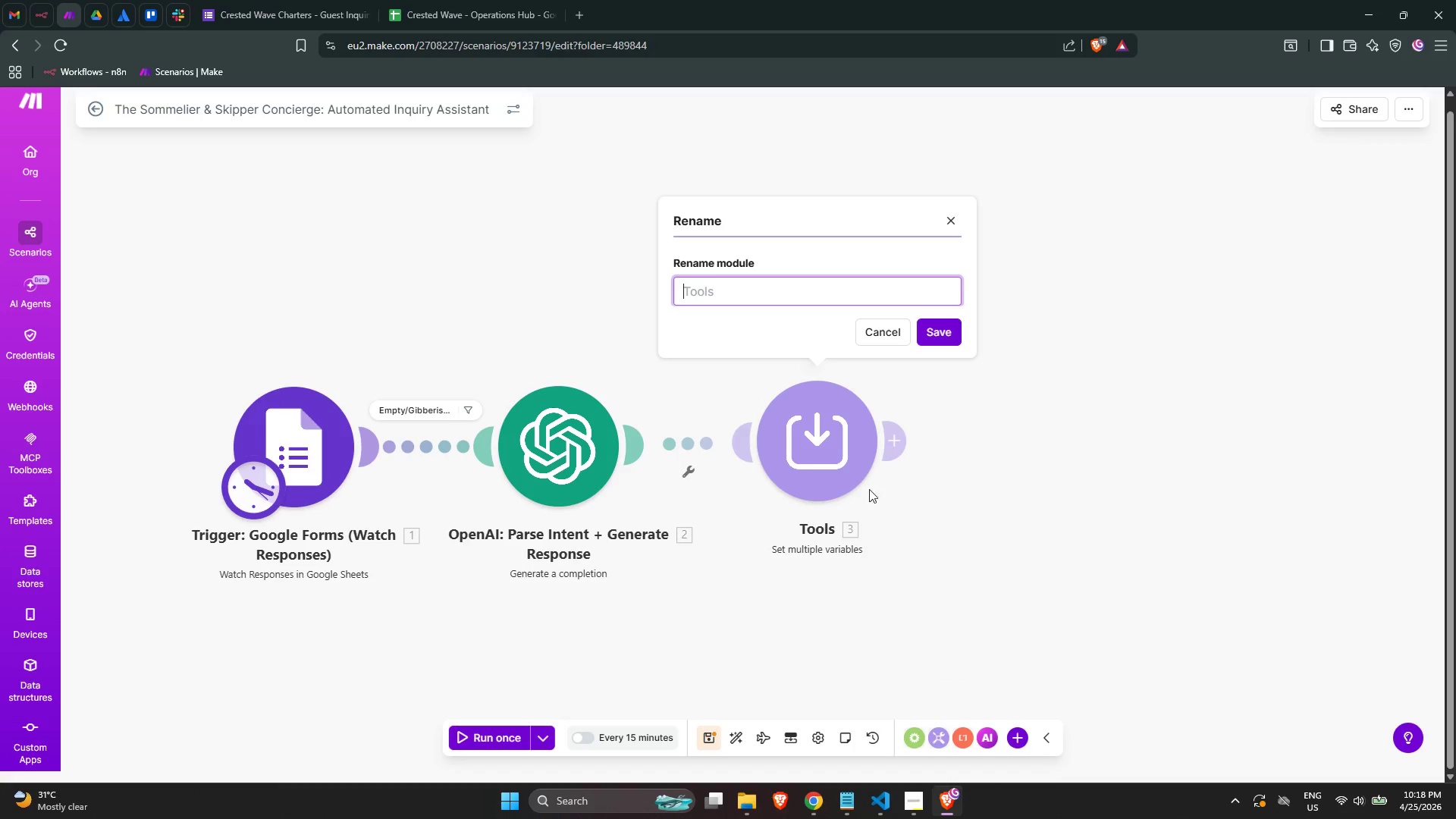 
left_click([781, 289])
 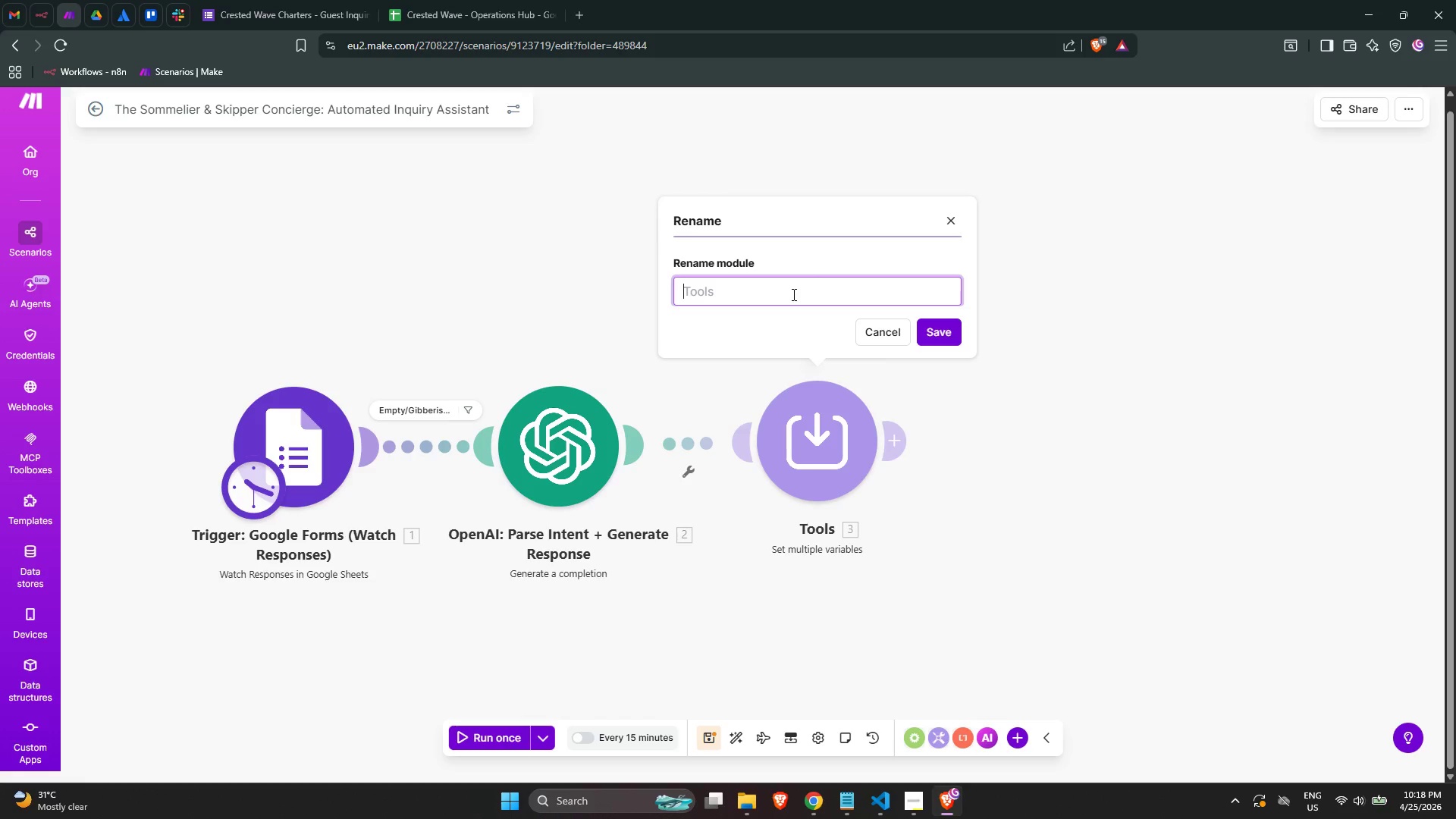 
wait(12.05)
 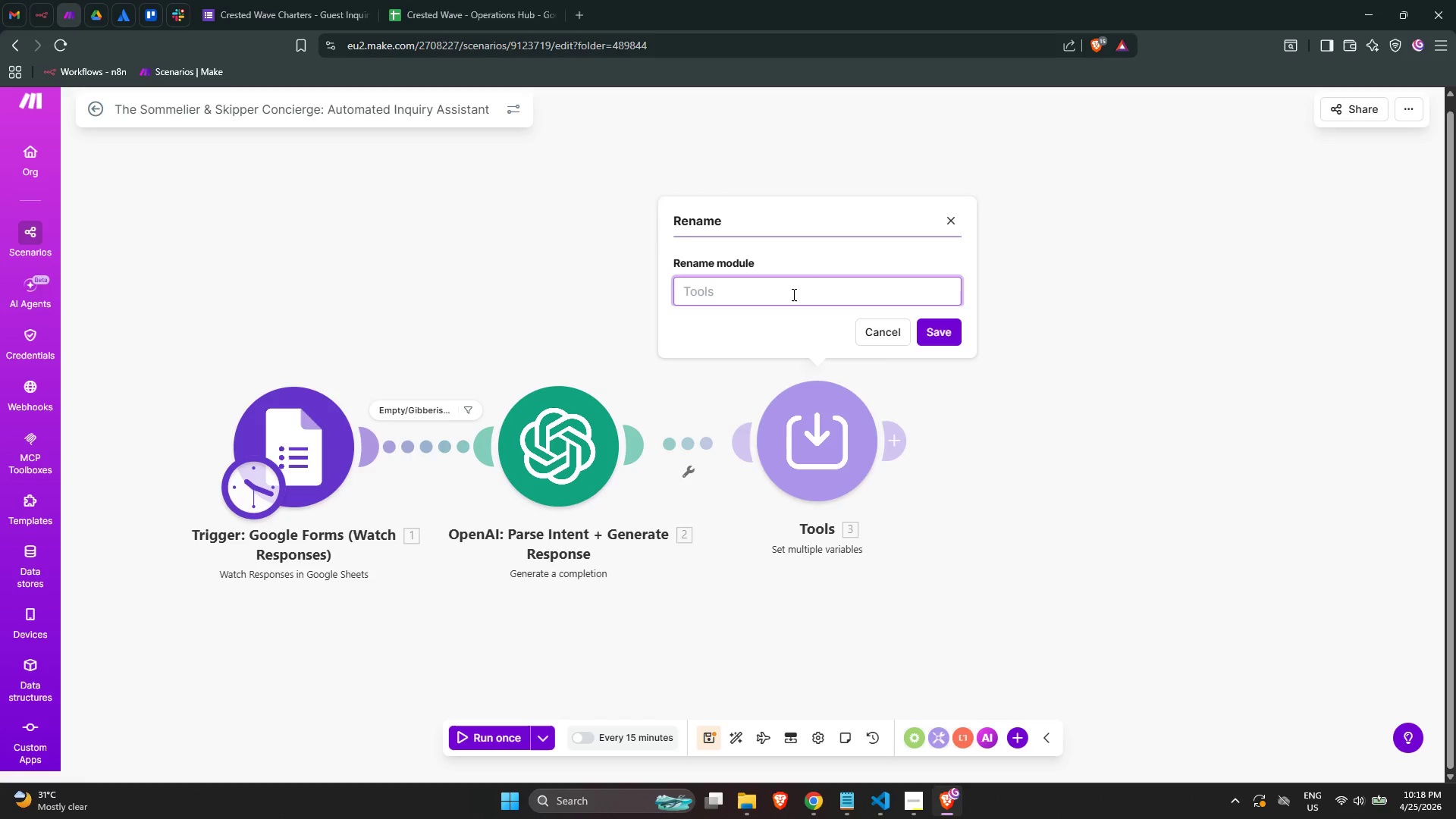 
type(Toolss:)
key(Backspace)
key(Backspace)
type(: Paras)
key(Backspace)
type(se AI Output into Variables)
 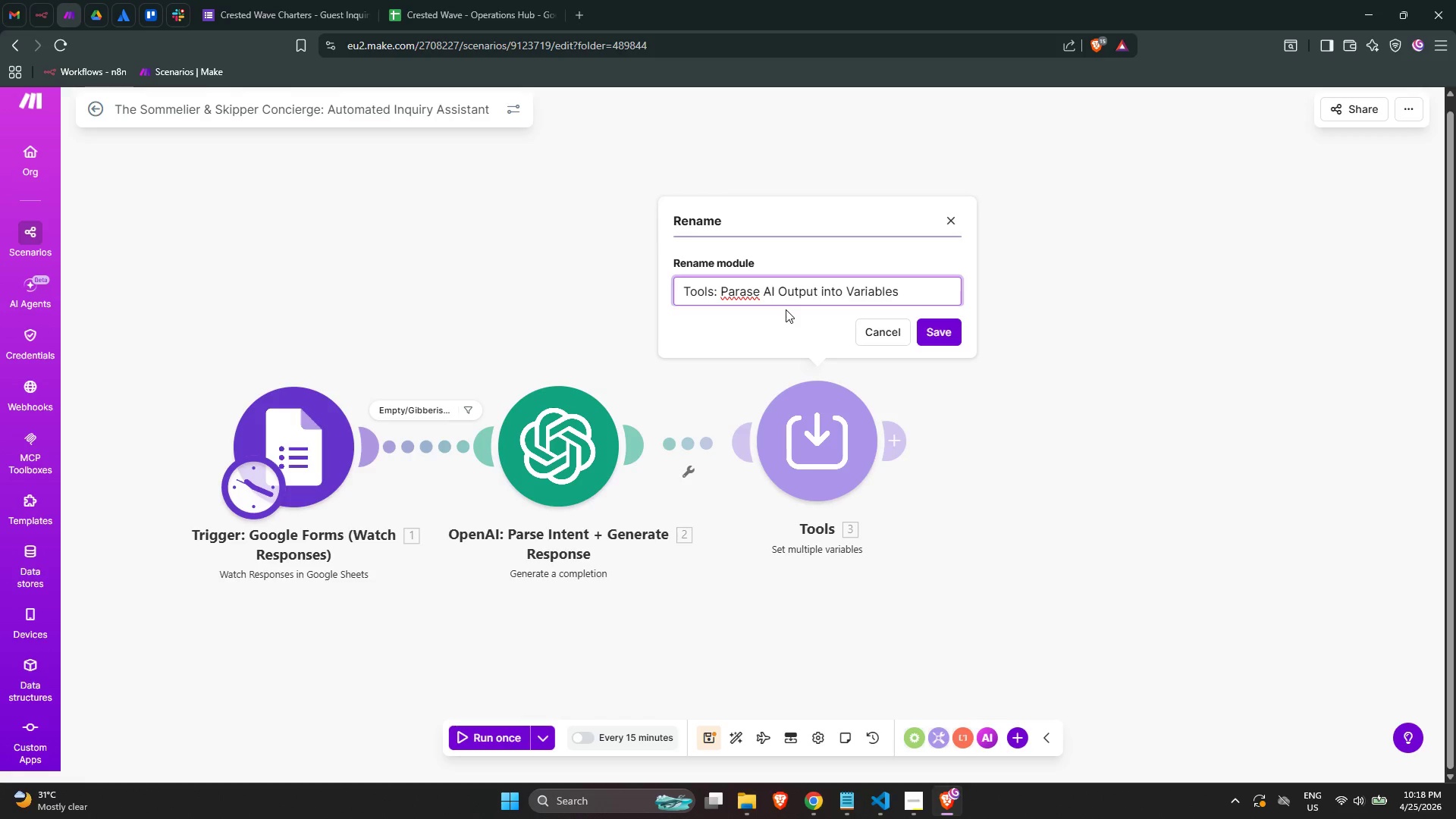 
key(Backspace)
 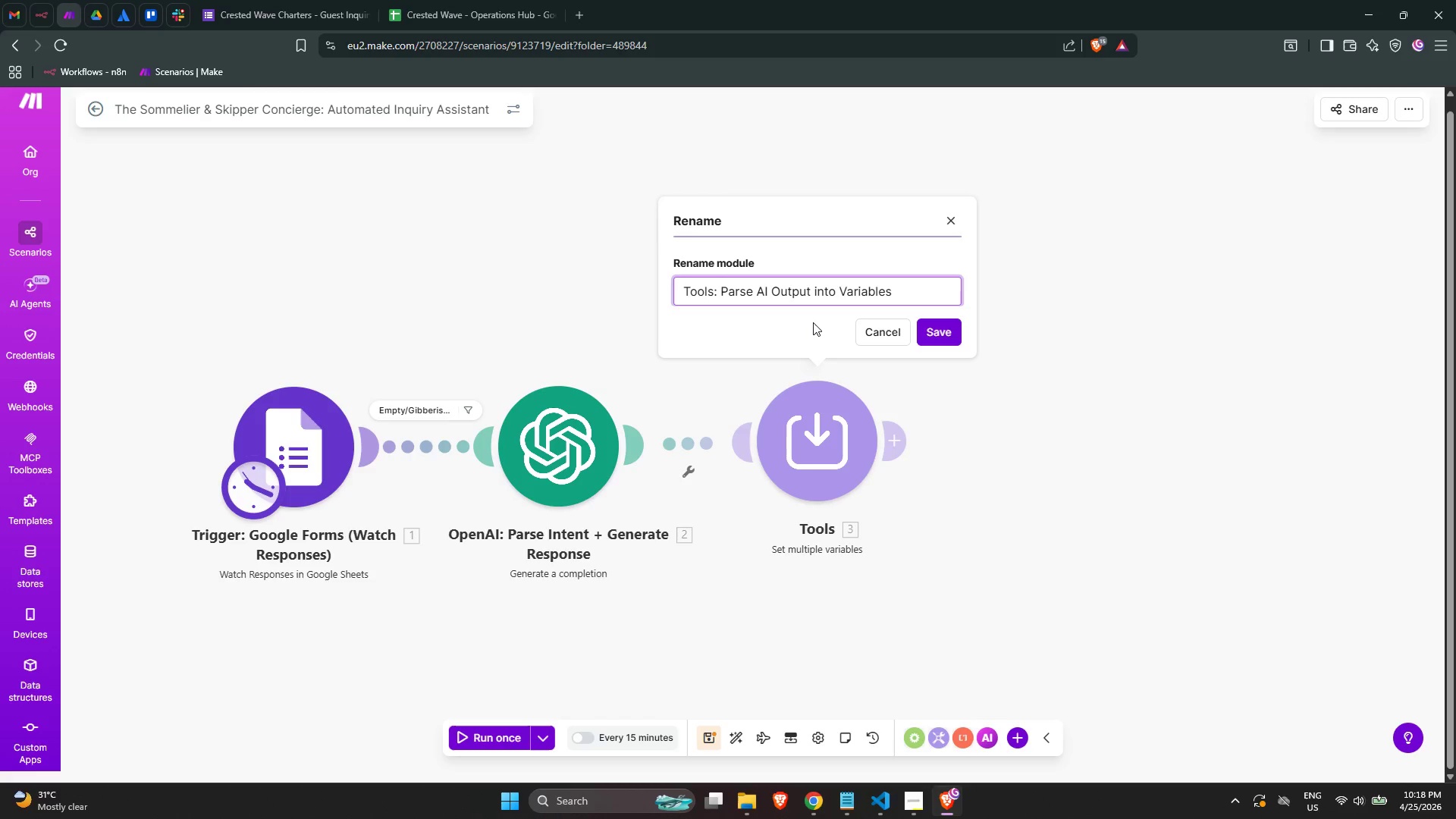 
left_click([938, 324])
 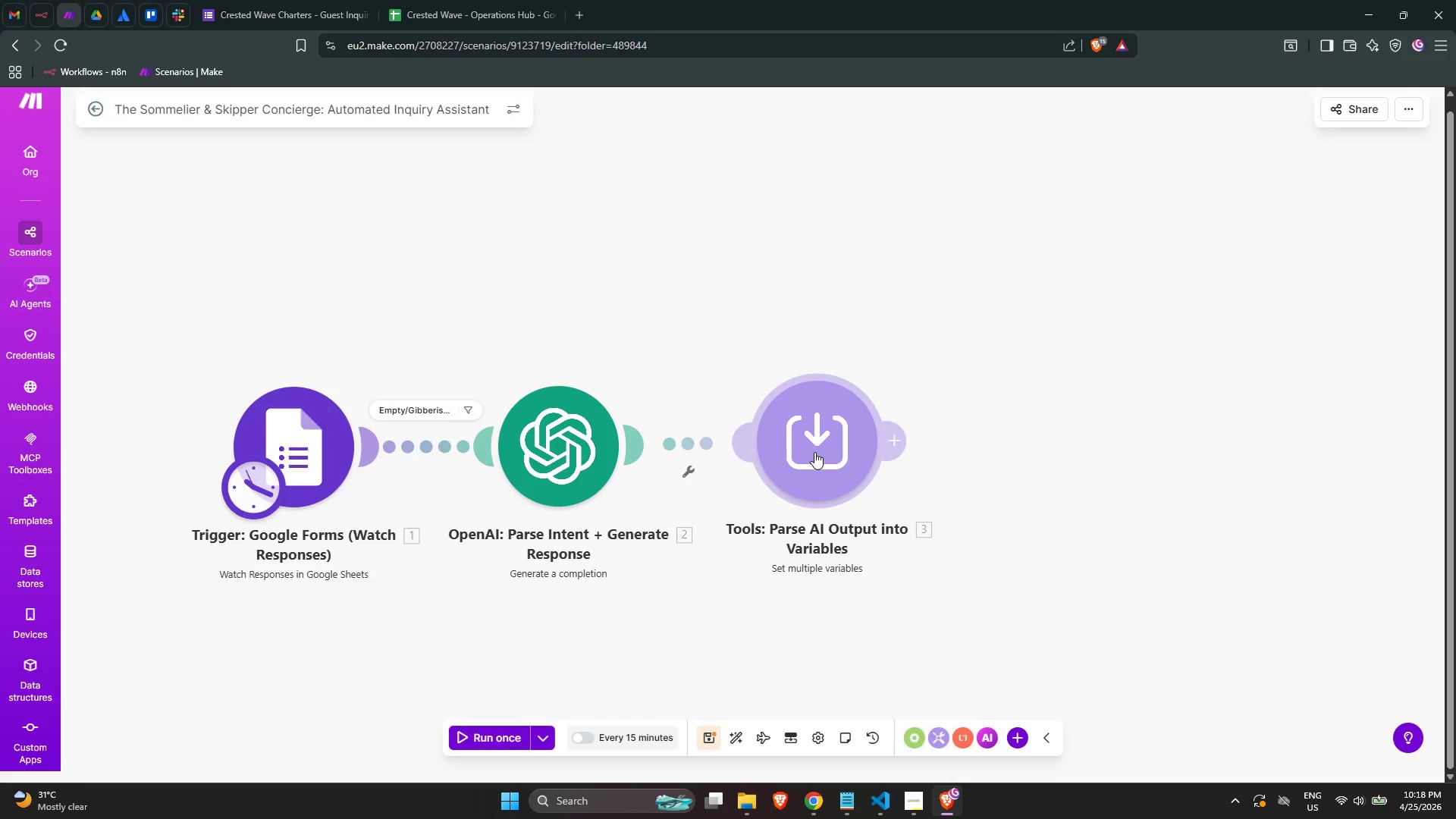 
mouse_move([905, 450])
 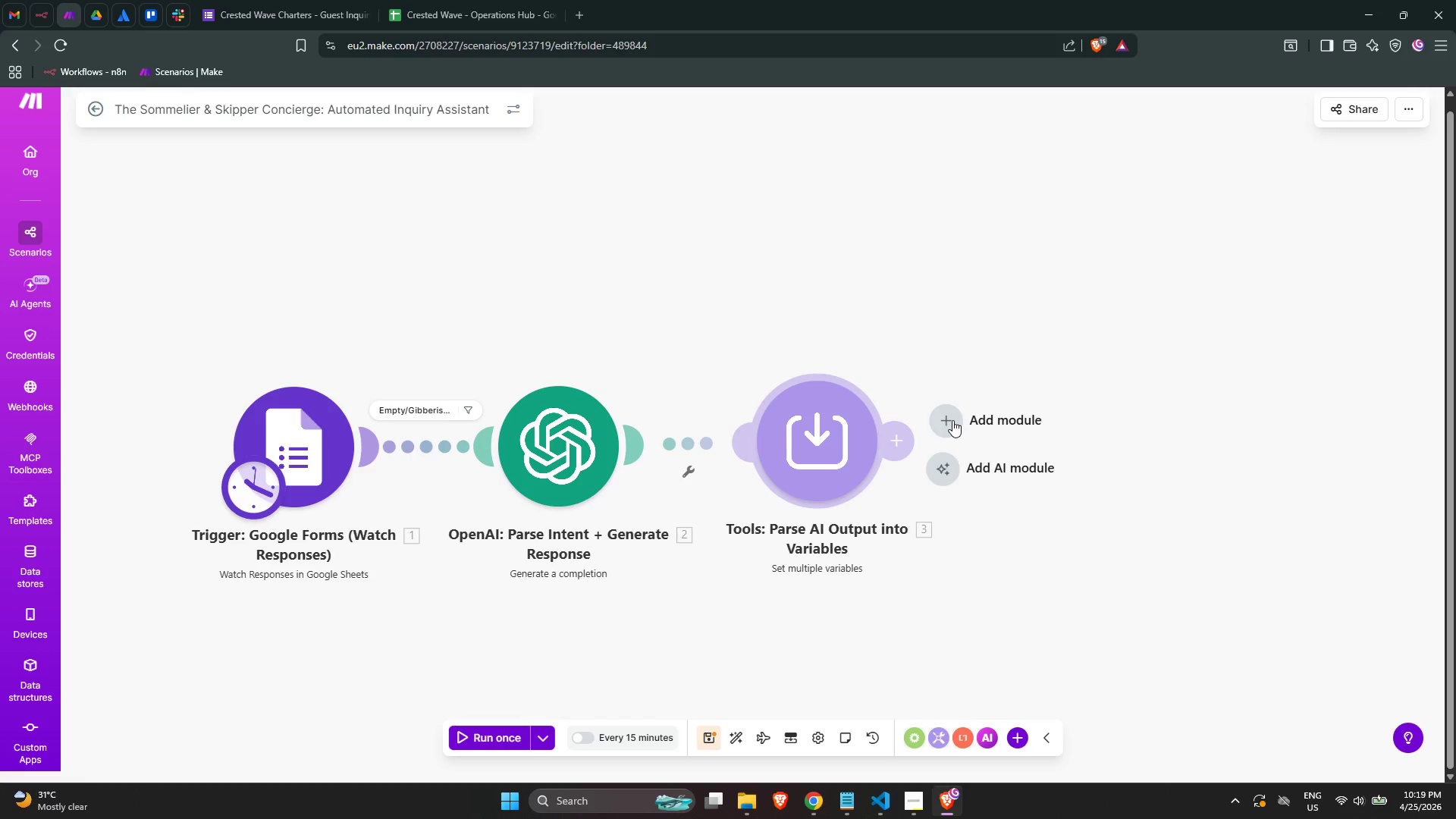 
left_click([808, 432])
 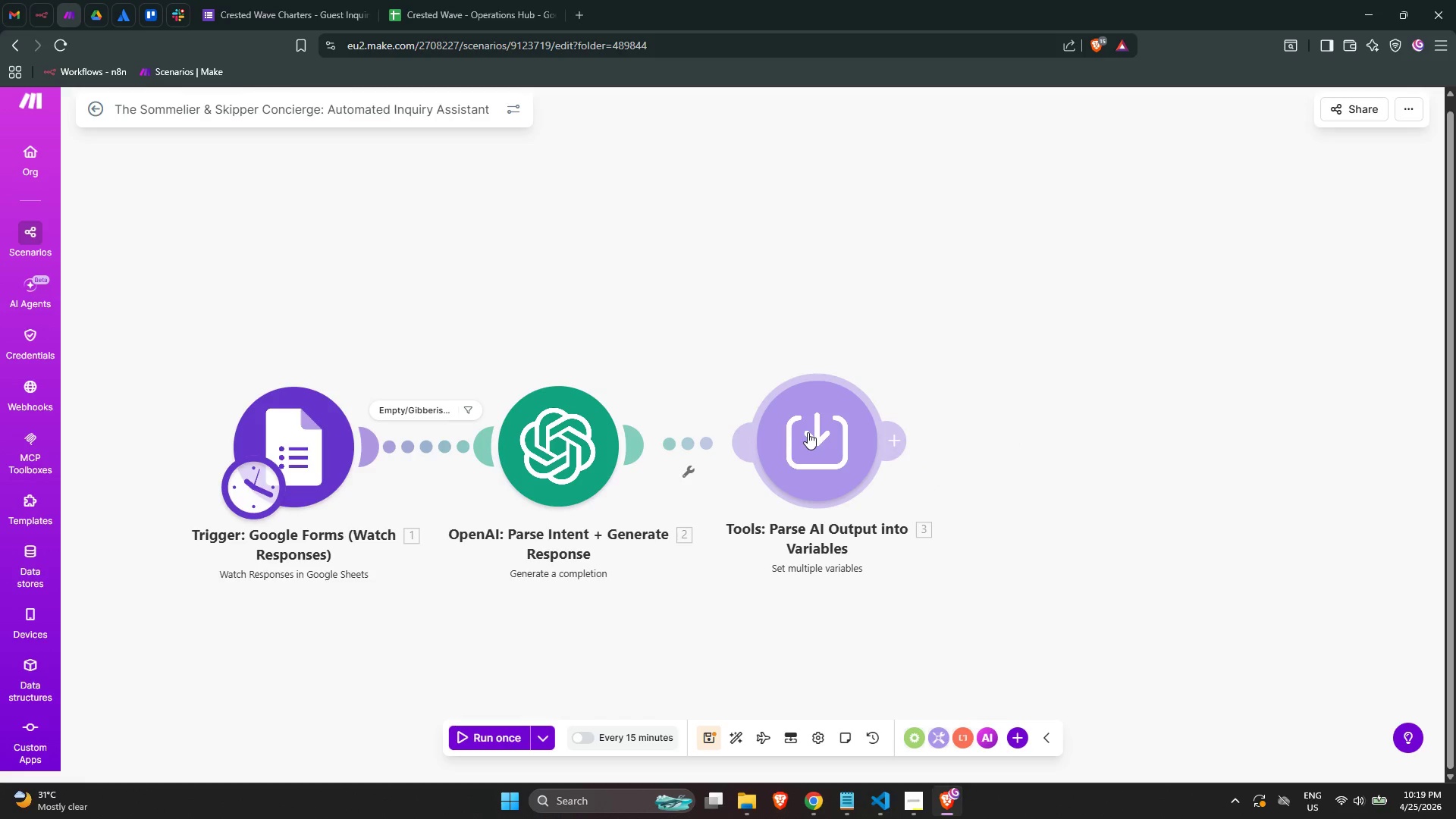 
left_click_drag(start_coordinate=[808, 432], to_coordinate=[811, 434])
 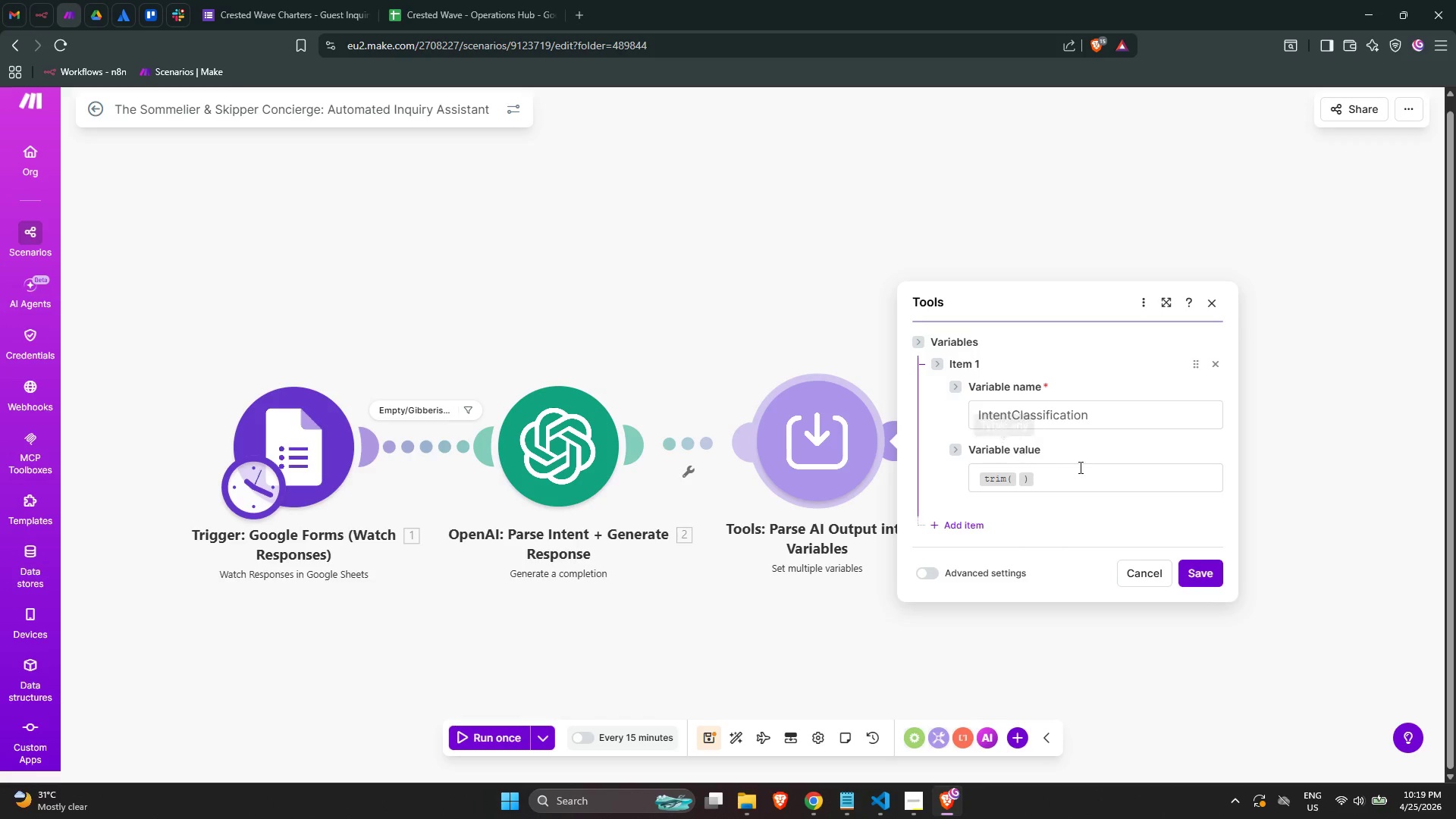 
left_click([1068, 487])
 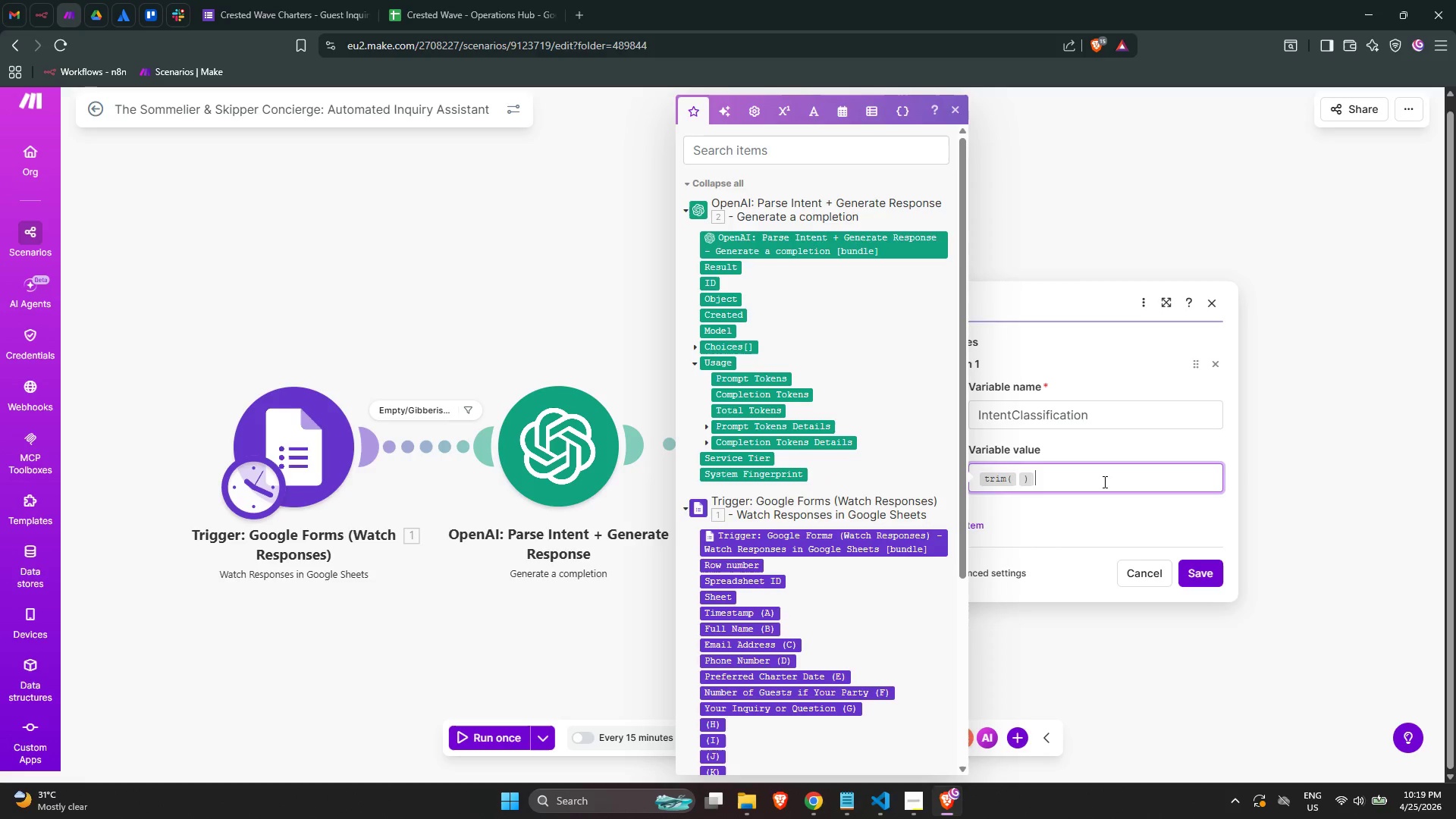 
key(ArrowLeft)
 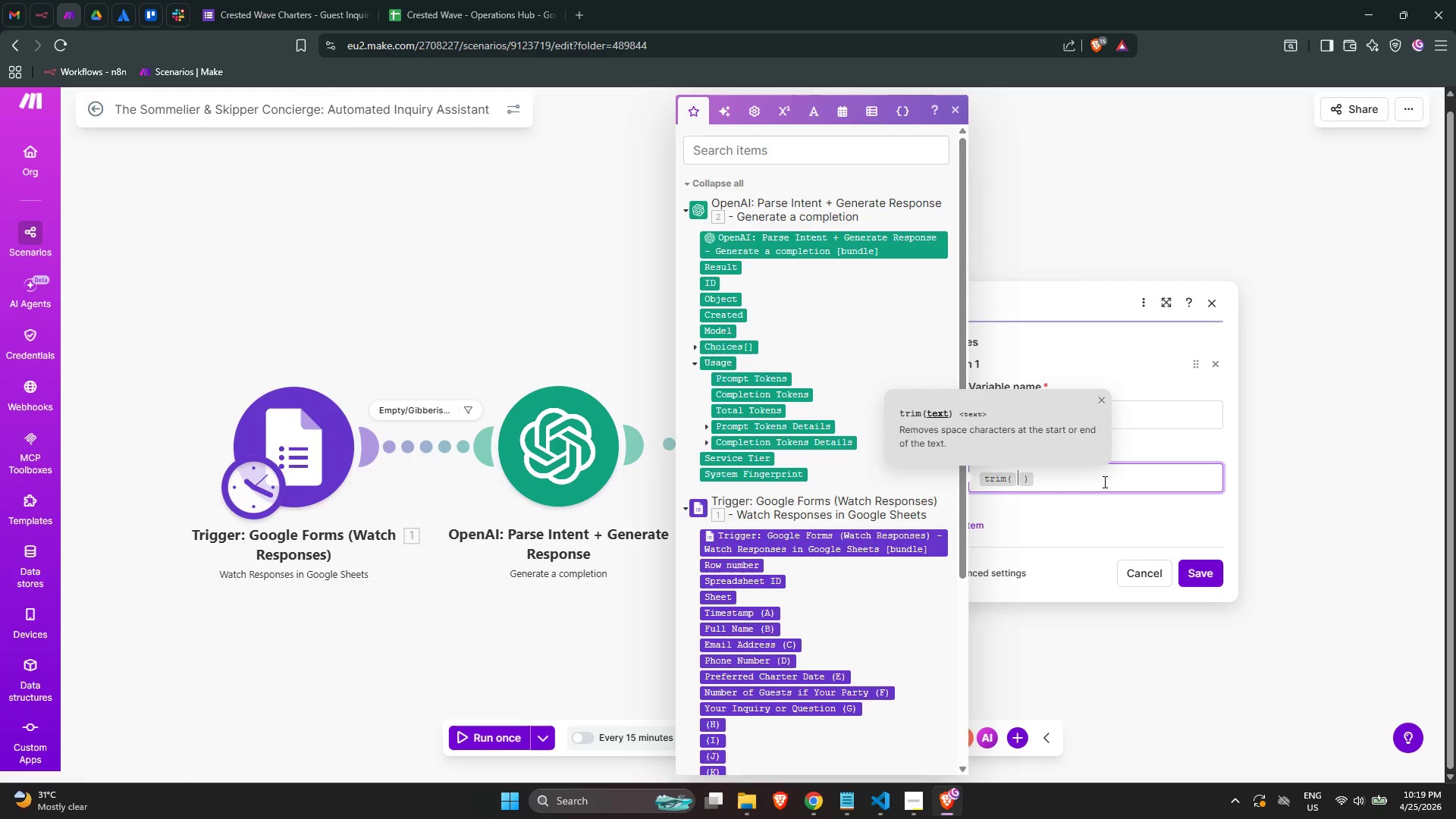 
type(/repla)
 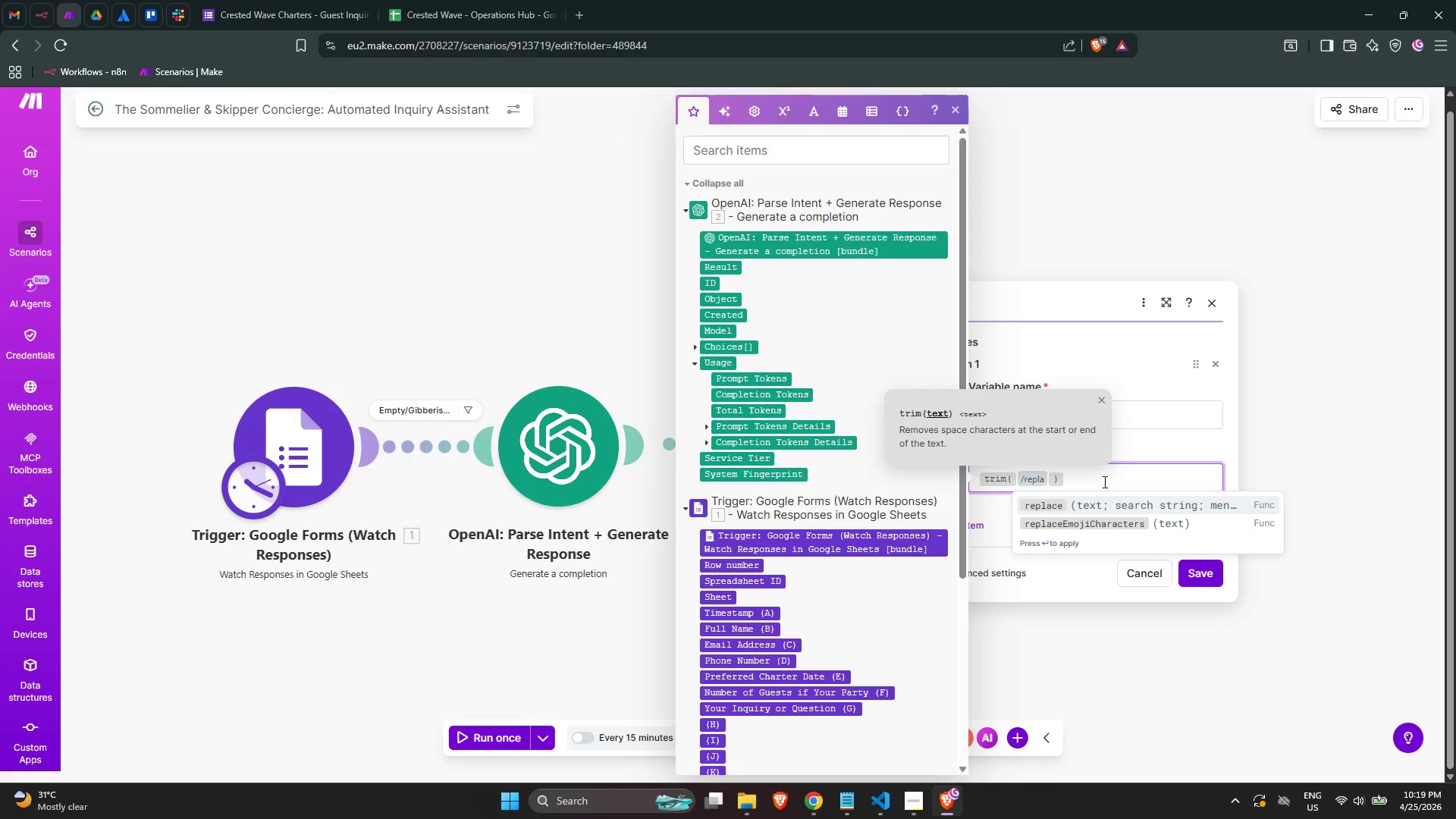 
key(Enter)
 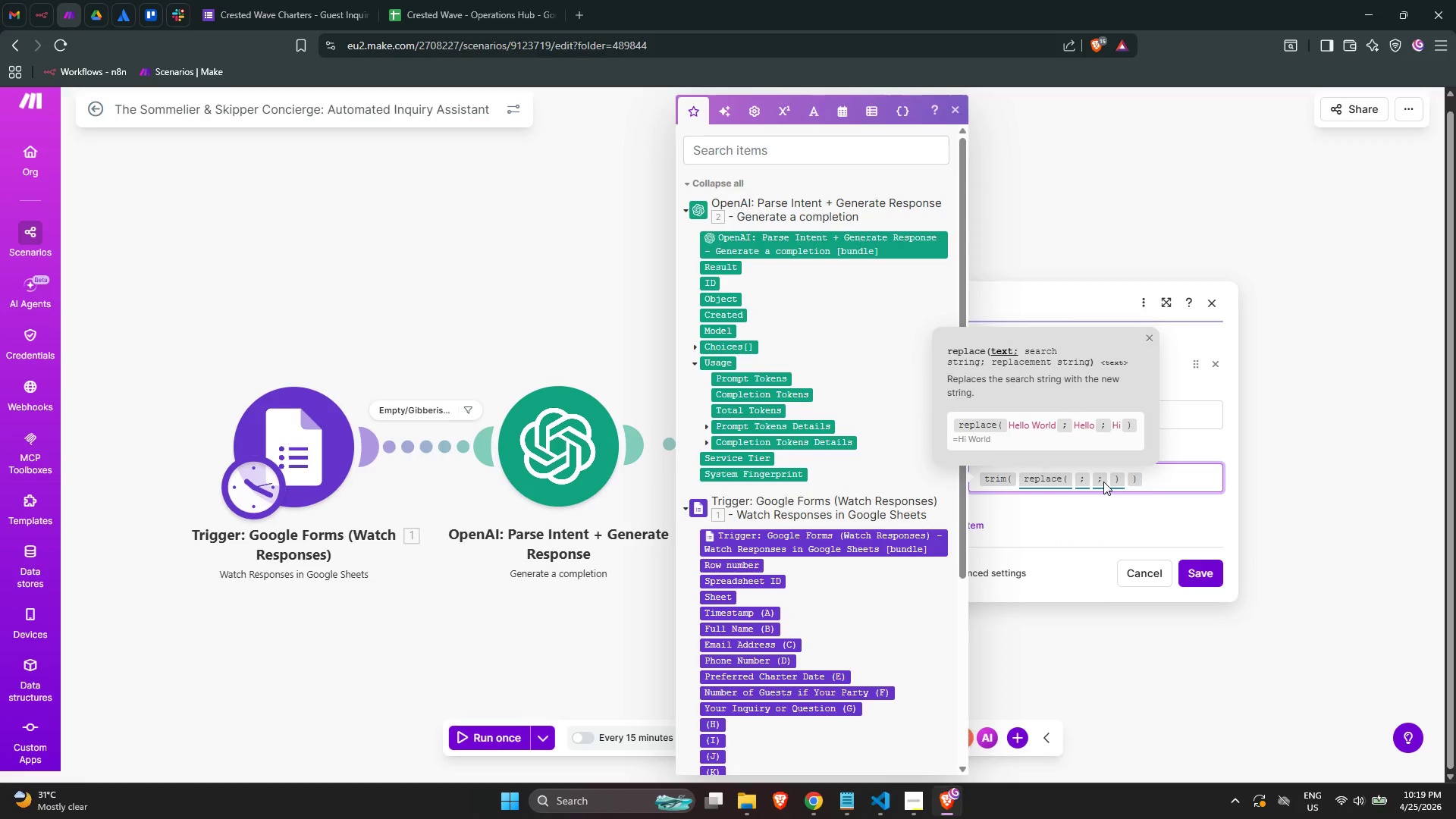 
key(Slash)
 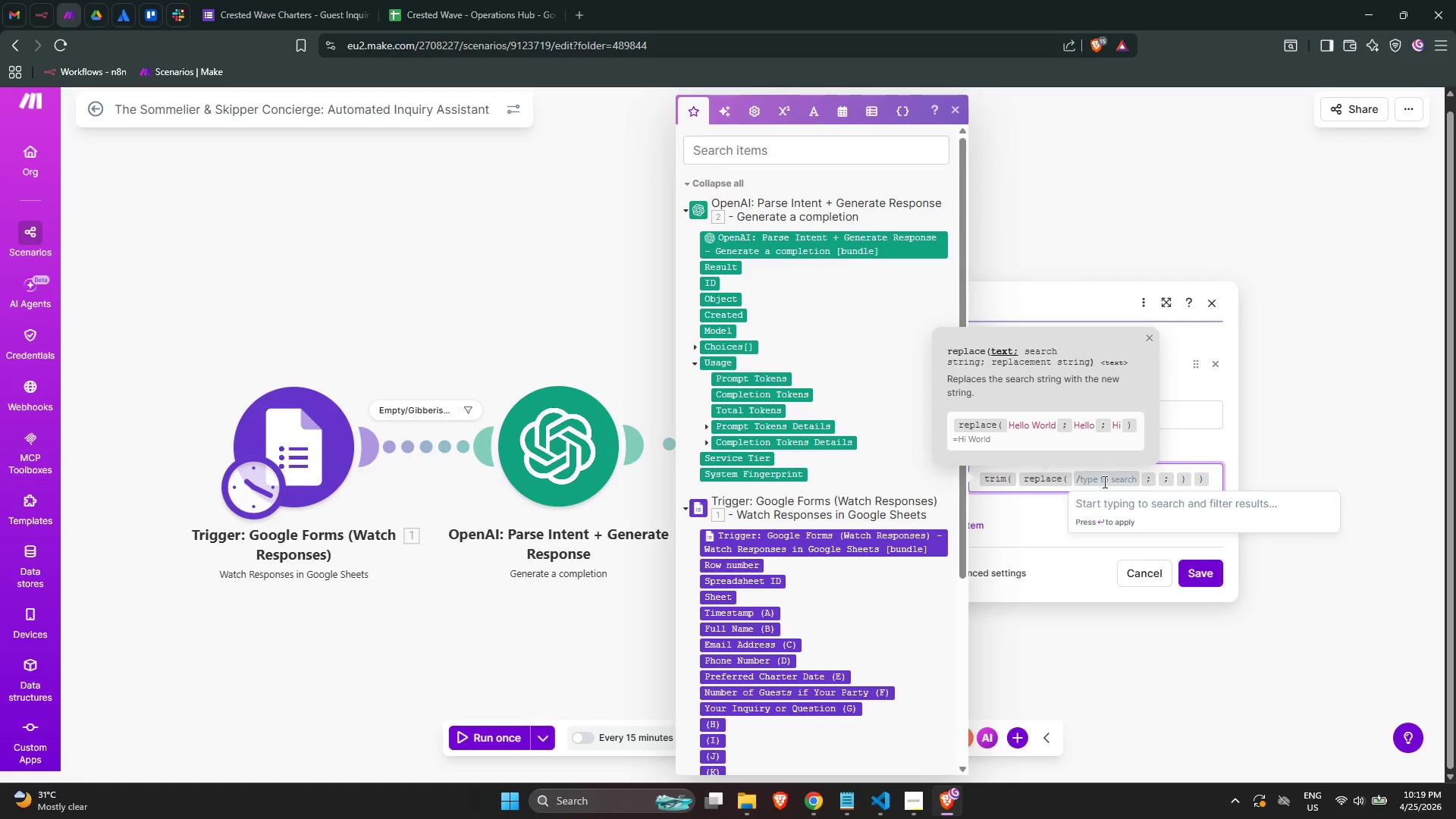 
wait(11.28)
 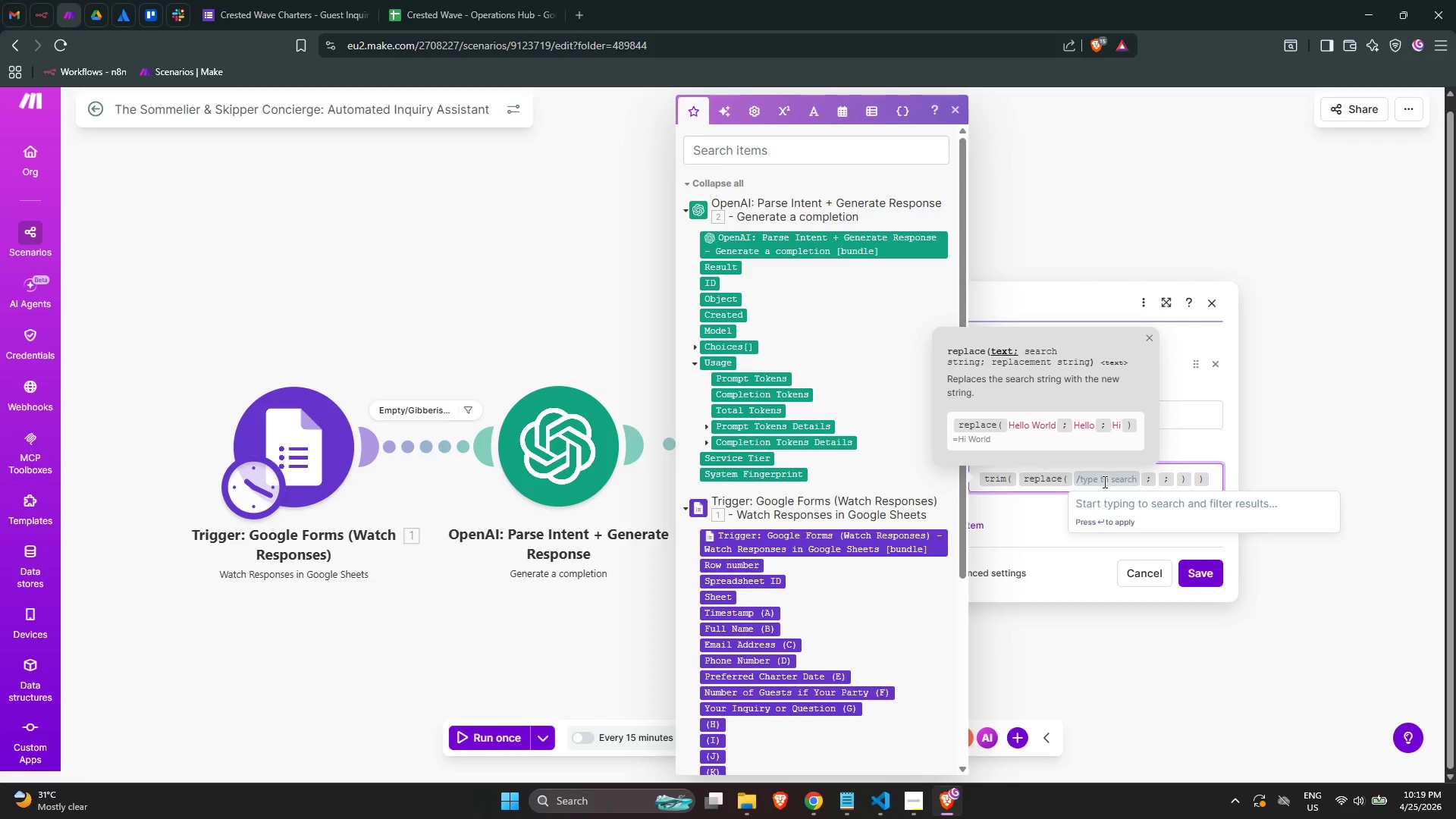 
left_click([696, 347])
 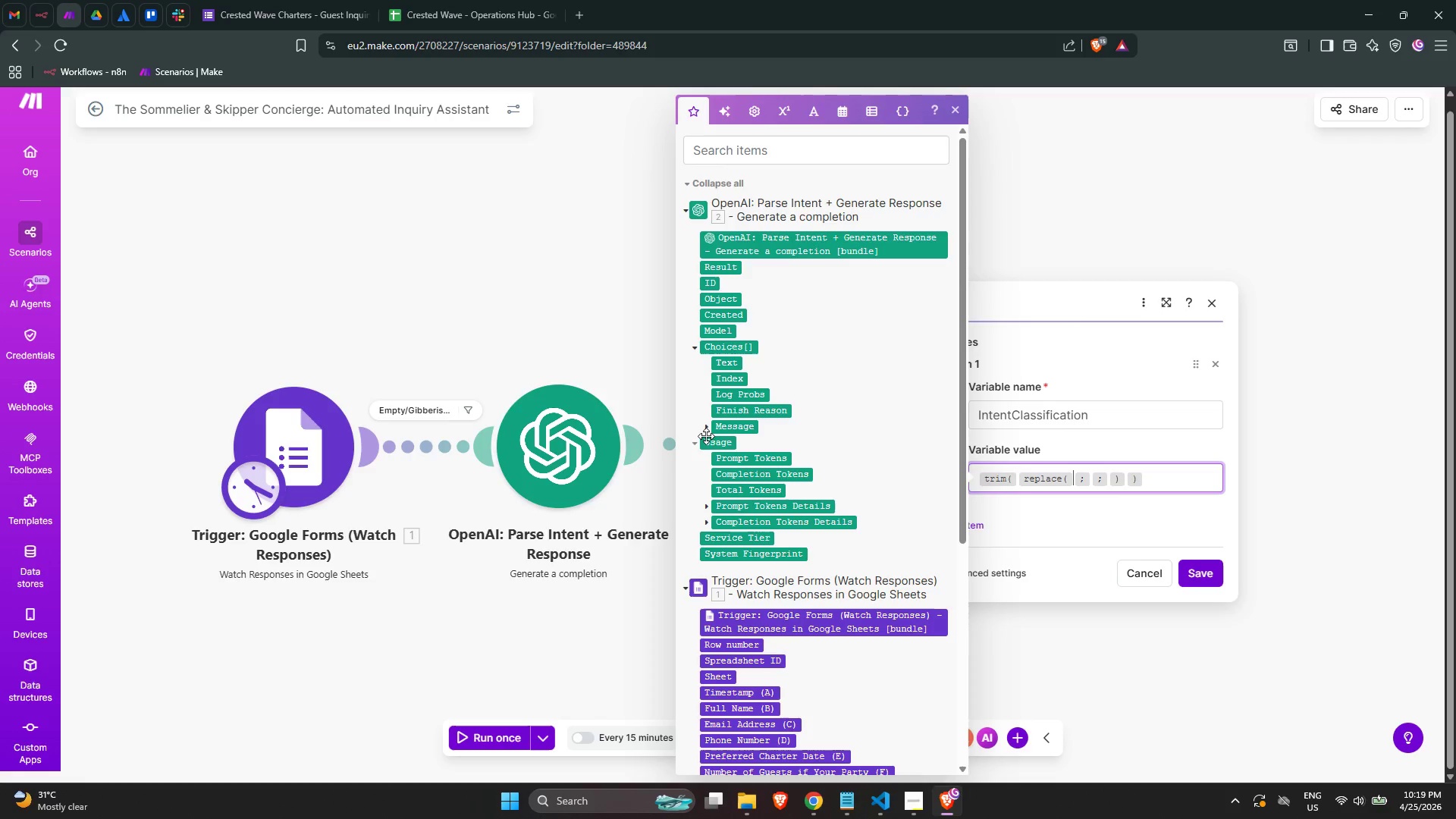 
left_click([708, 428])
 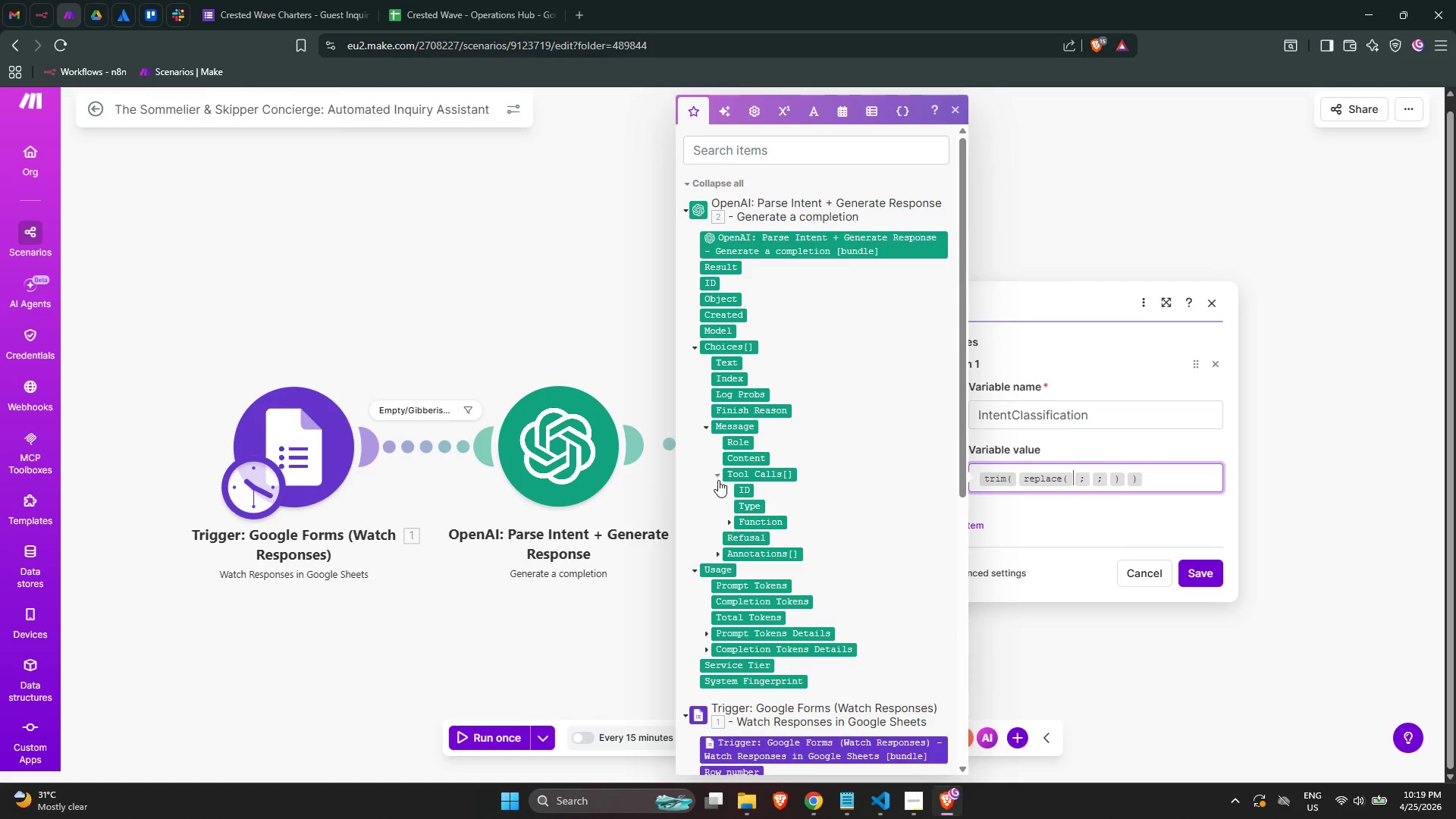 
left_click([728, 518])
 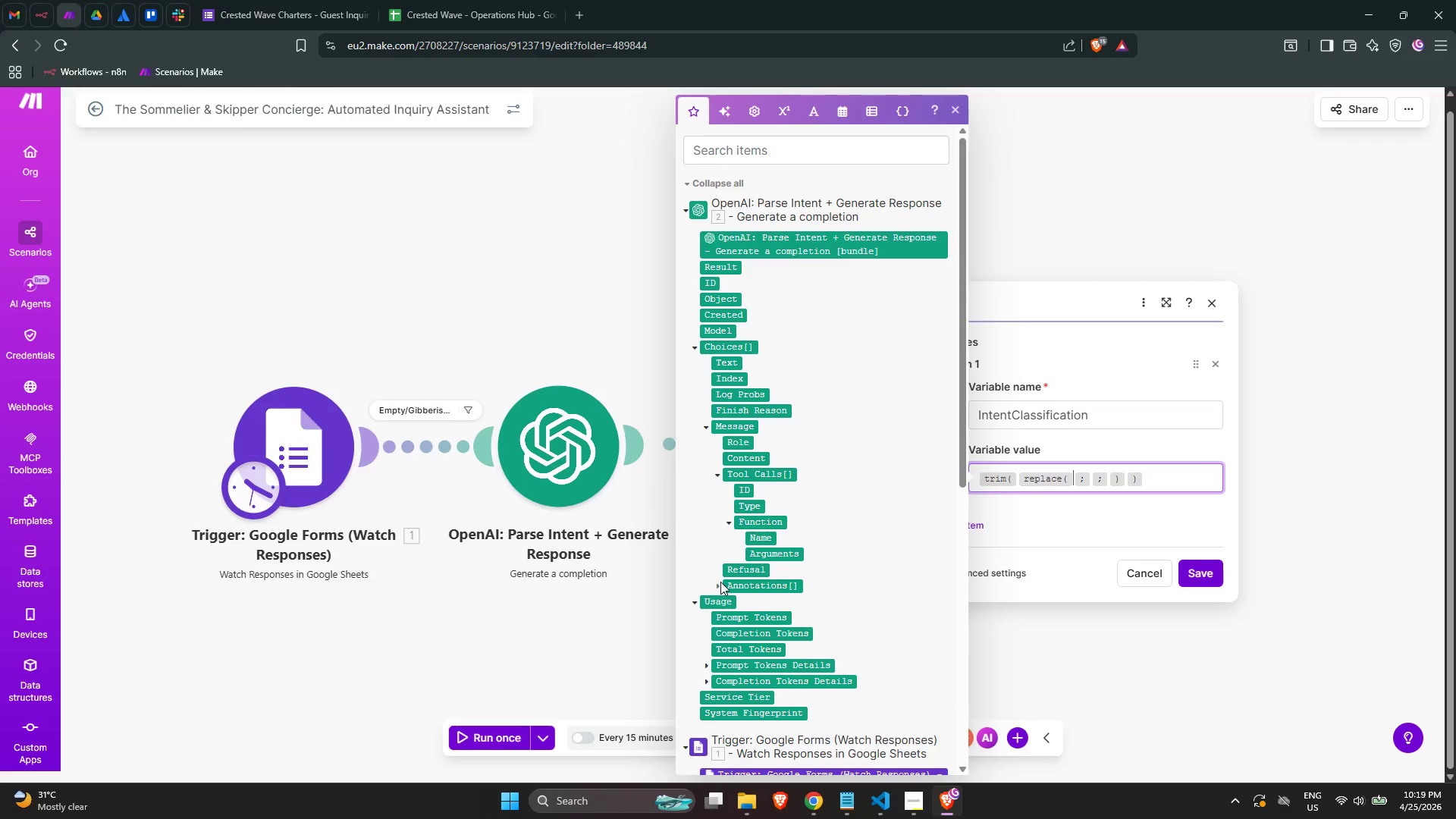 
left_click([717, 585])
 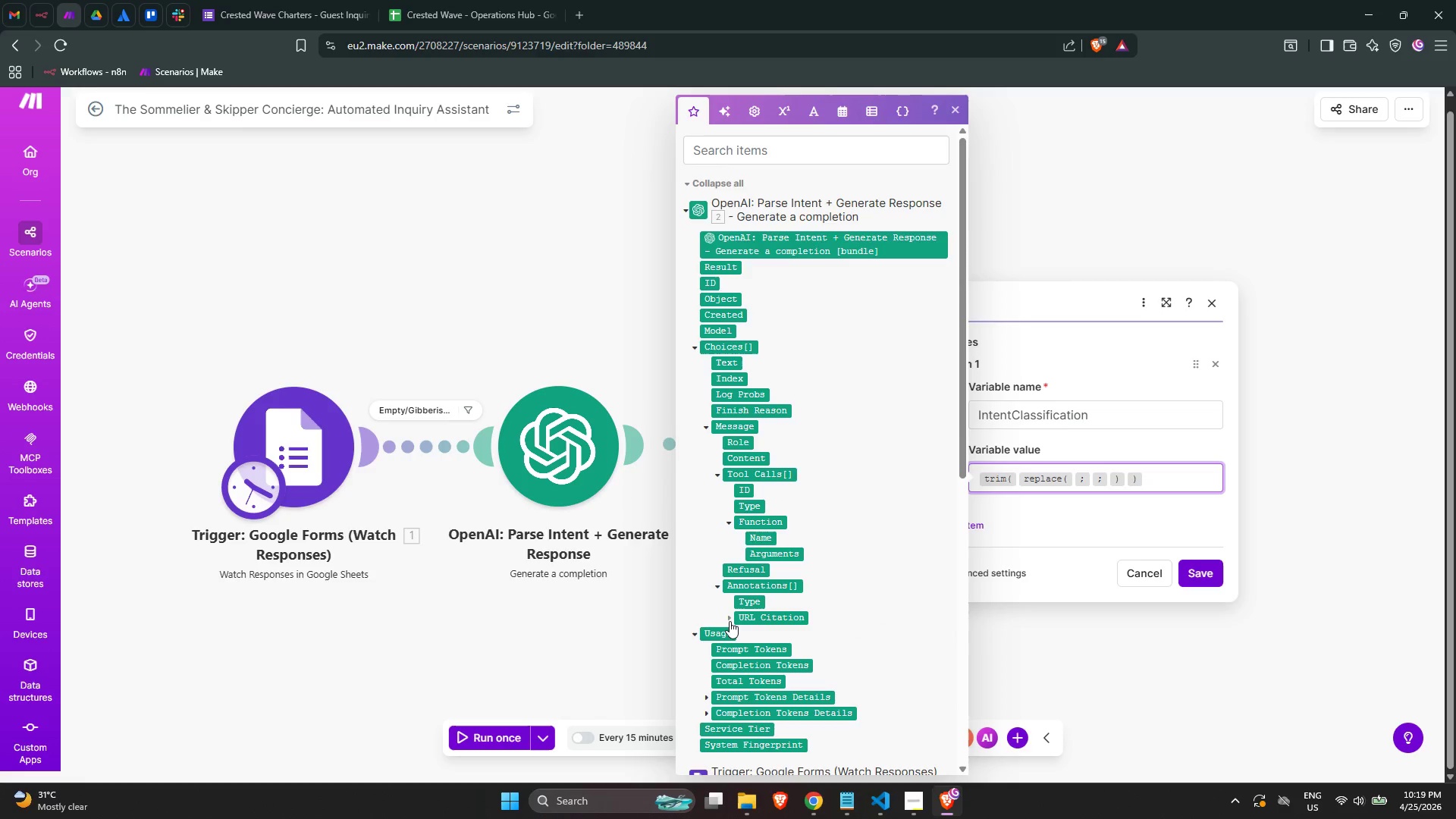 
left_click_drag(start_coordinate=[729, 621], to_coordinate=[733, 623])
 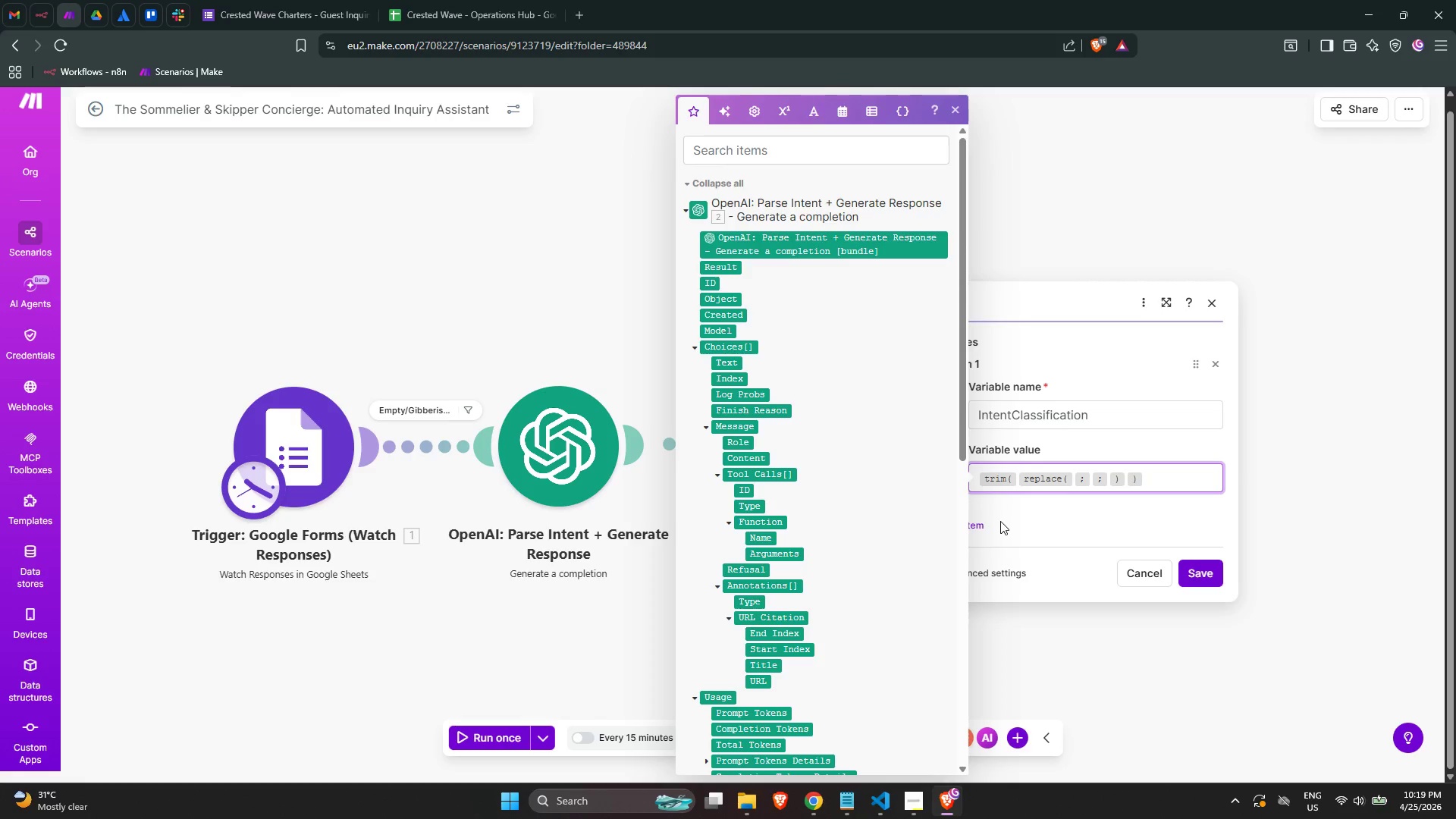 
wait(9.64)
 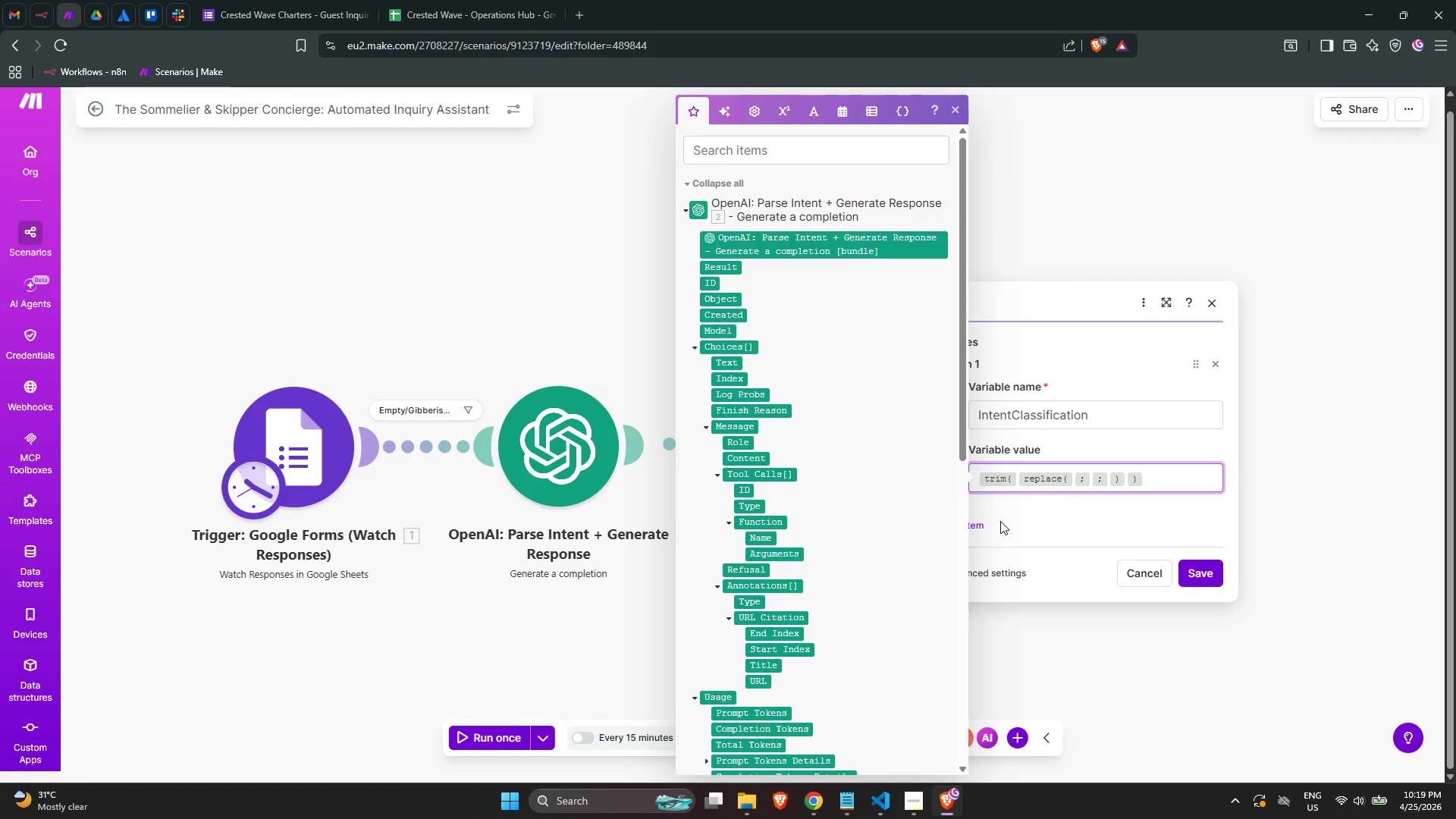 
type(/d)
key(Backspace)
type(tod)
key(Backspace)
type(s)
 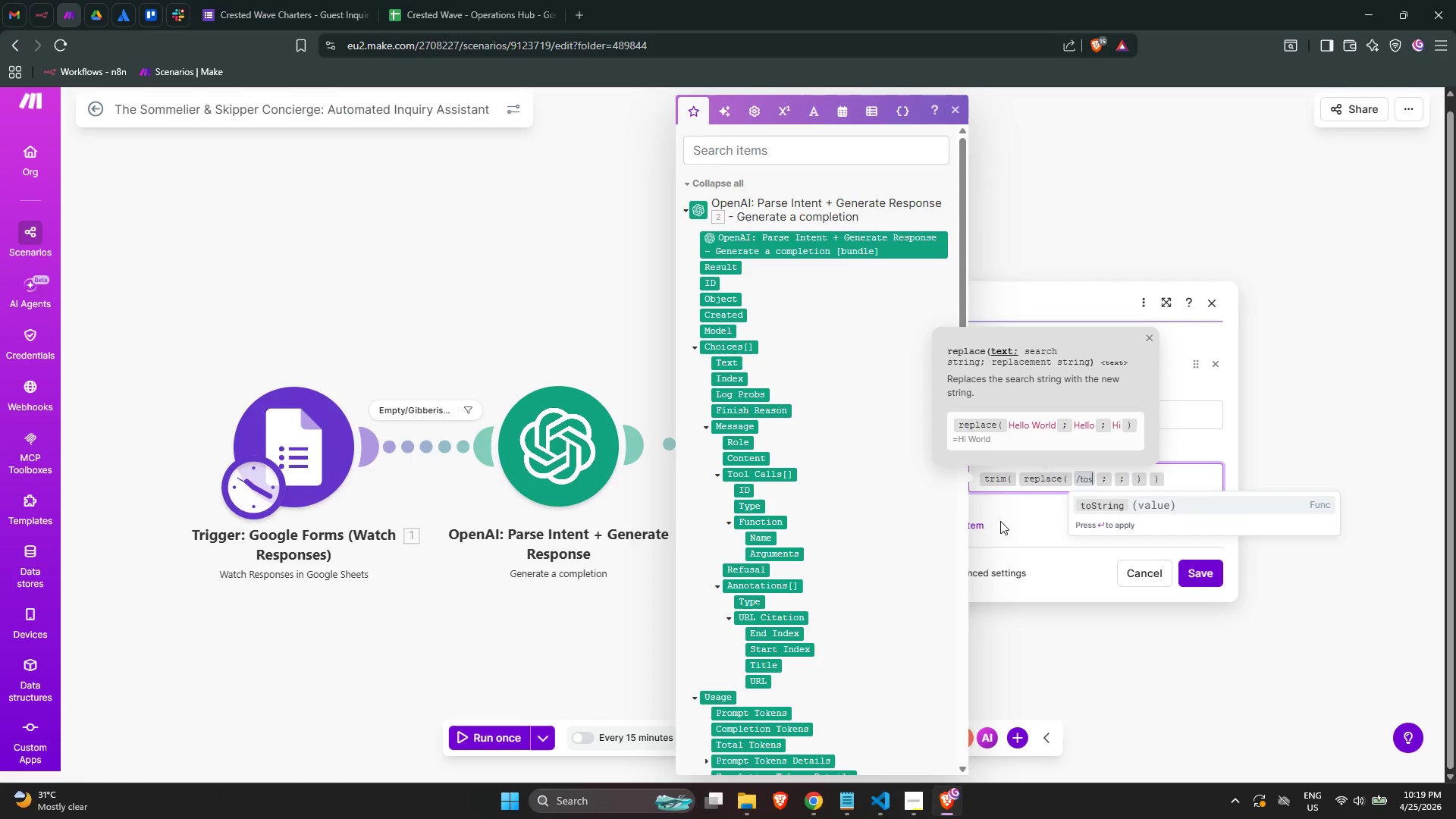 
key(Enter)
 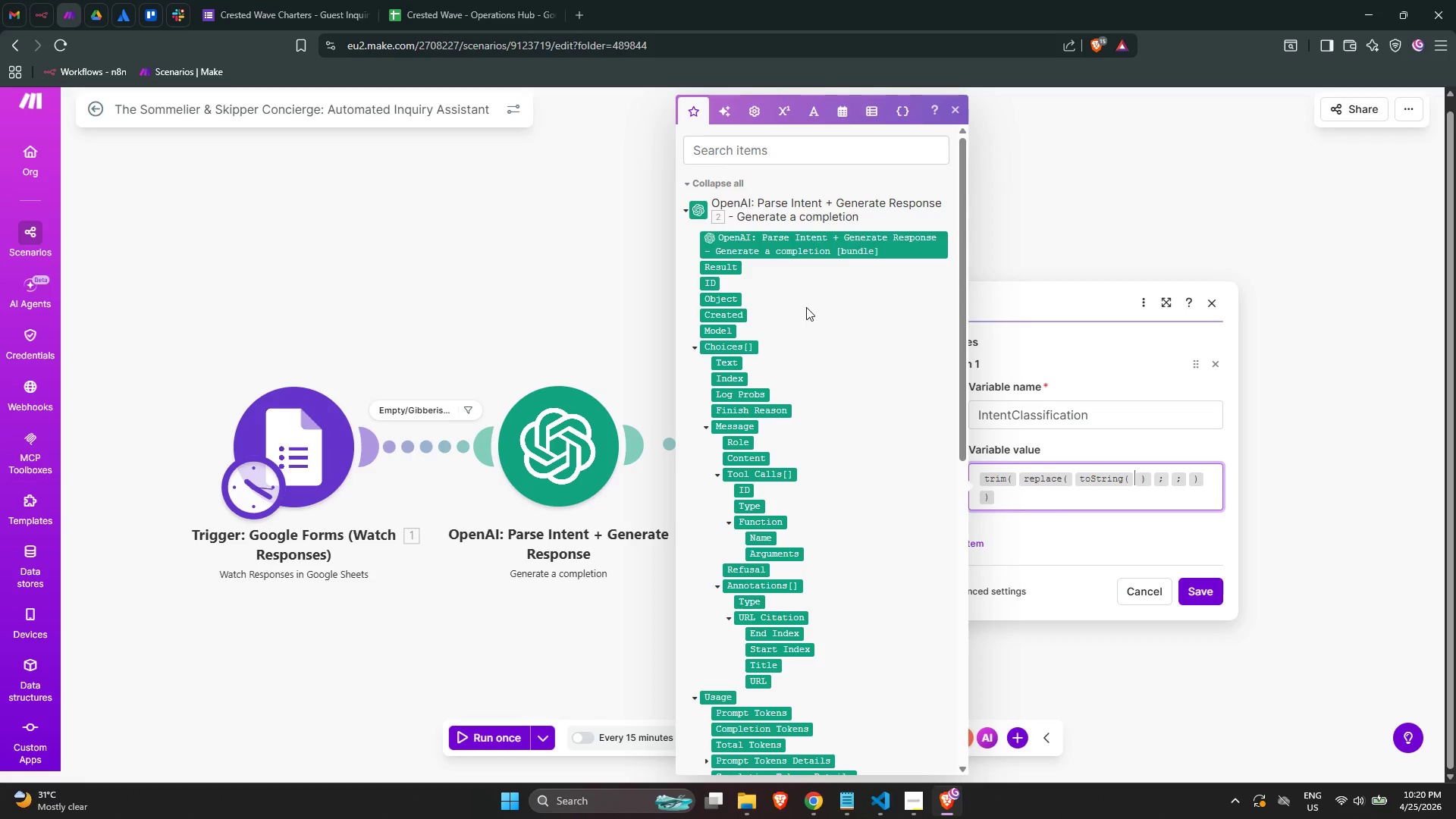 
wait(30.51)
 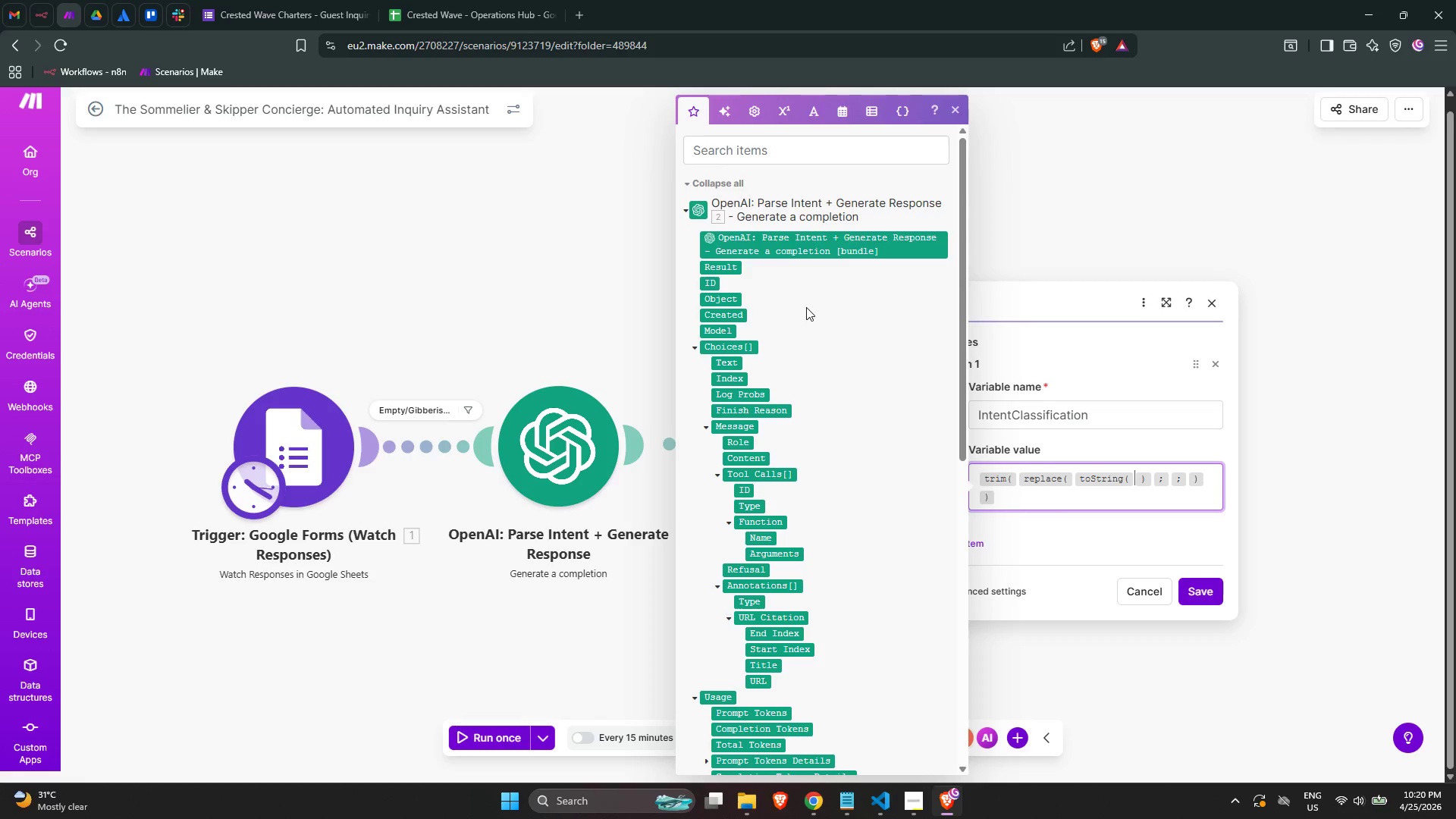 
mouse_move([770, 472])
 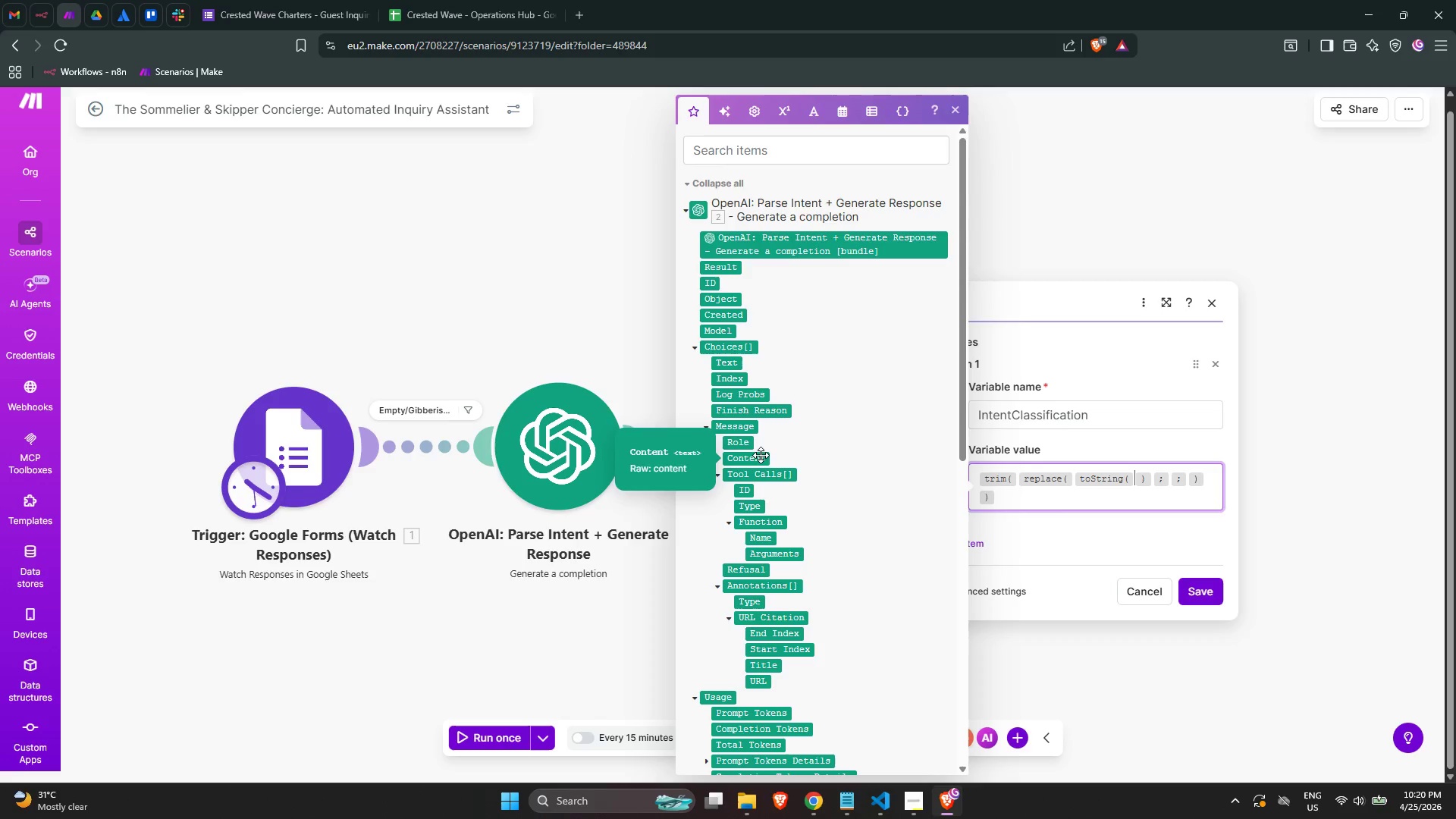 
wait(8.65)
 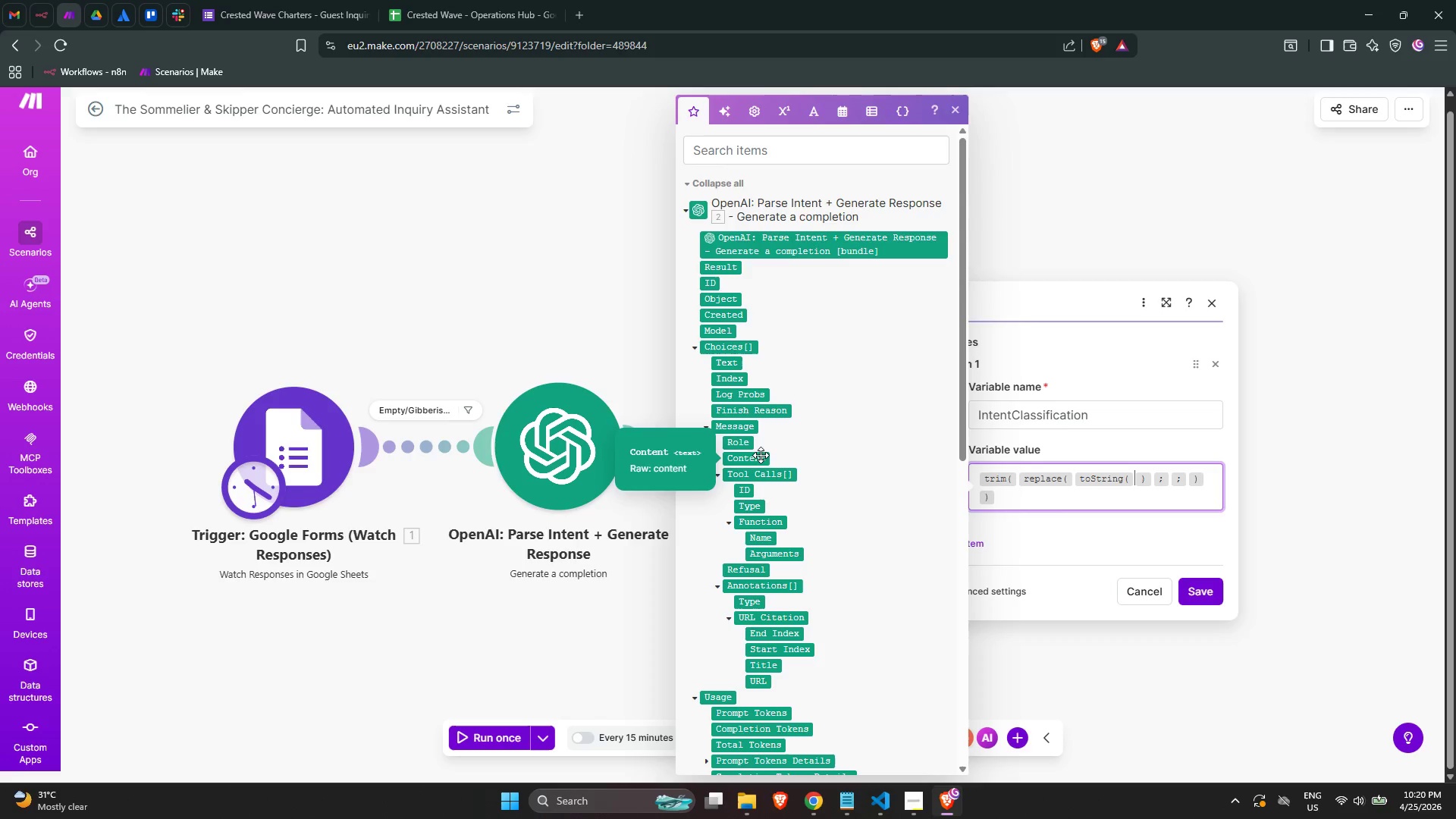 
left_click([757, 463])
 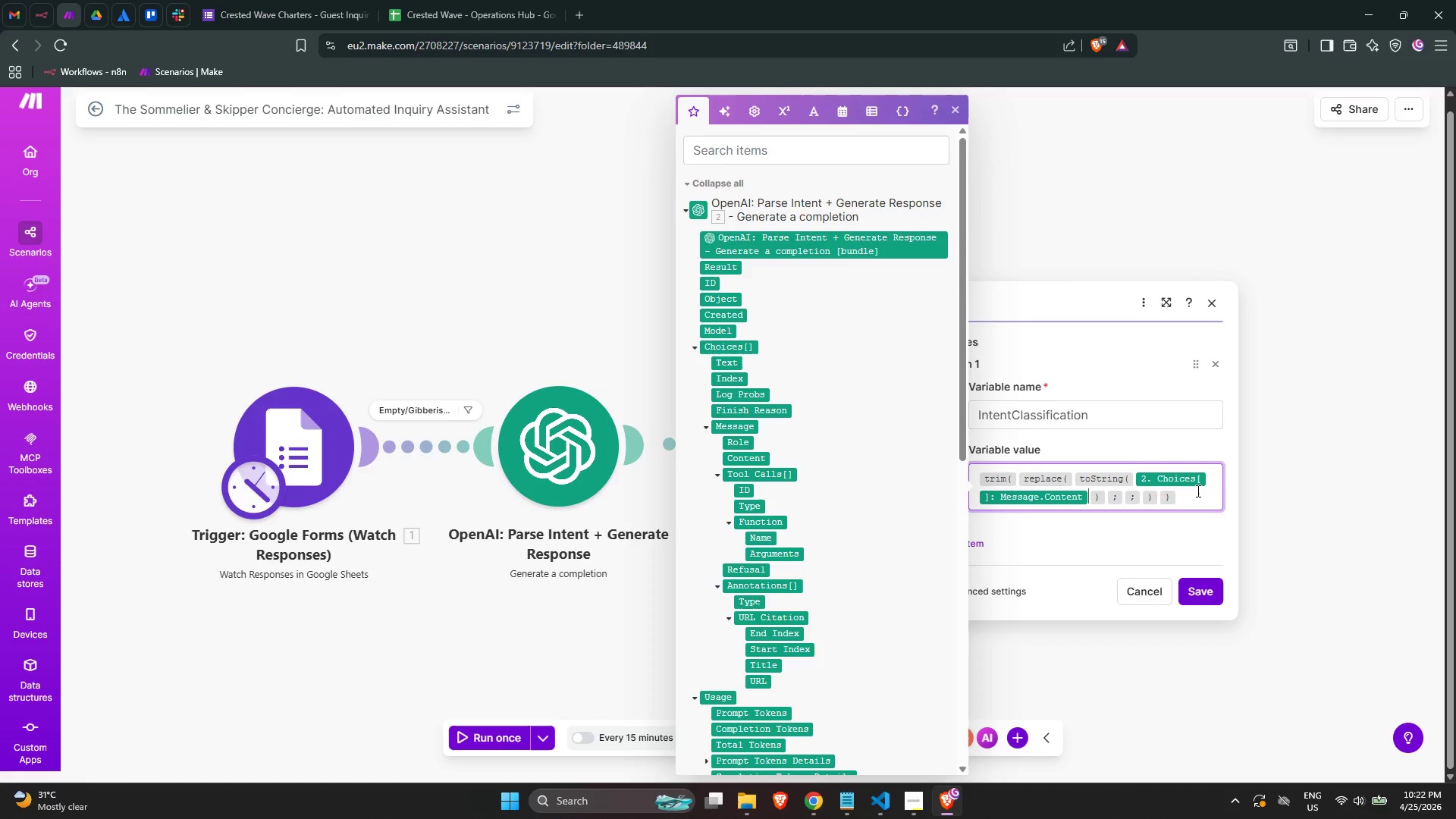 
wait(97.37)
 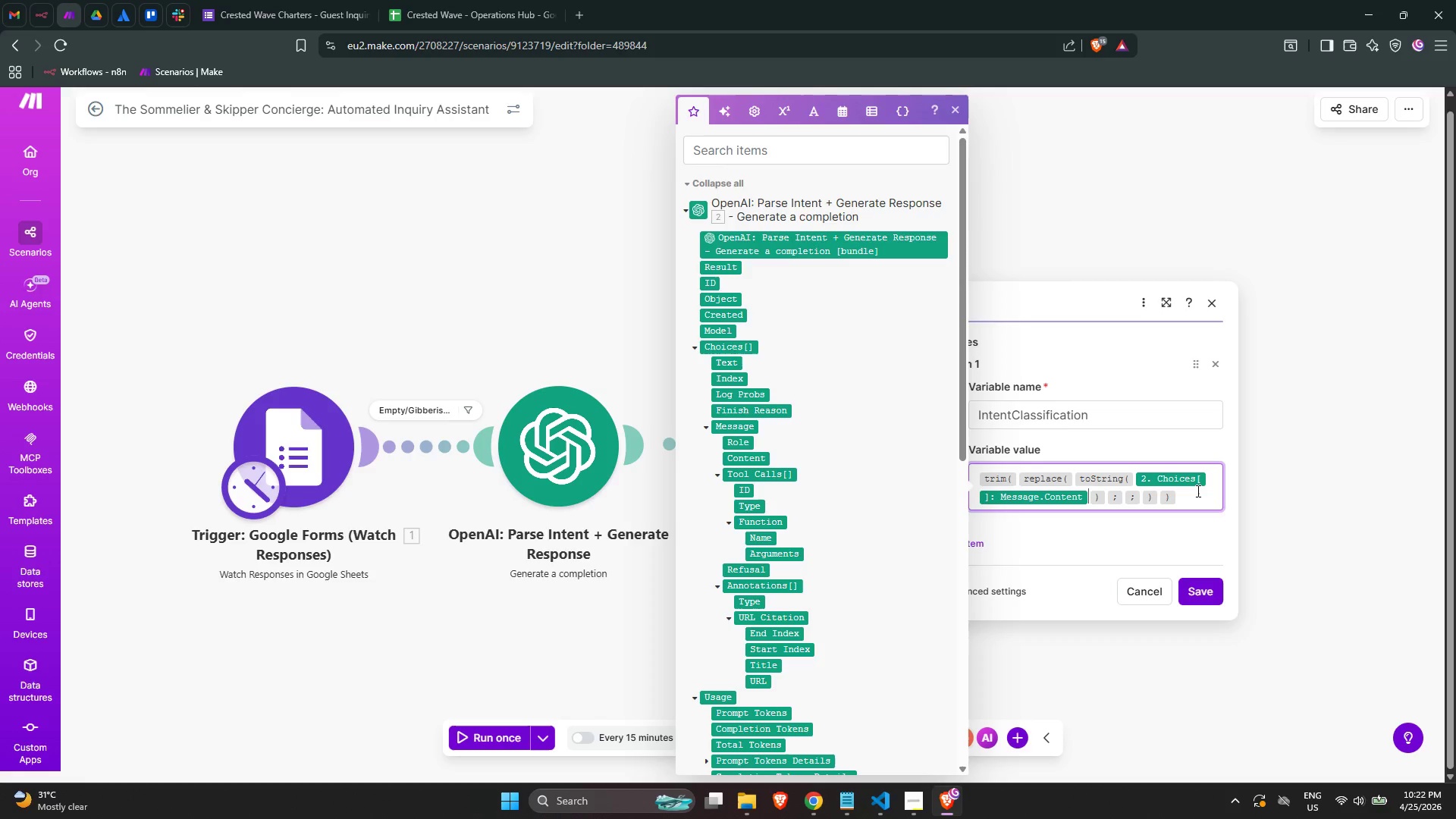 
mouse_move([1169, 479])
 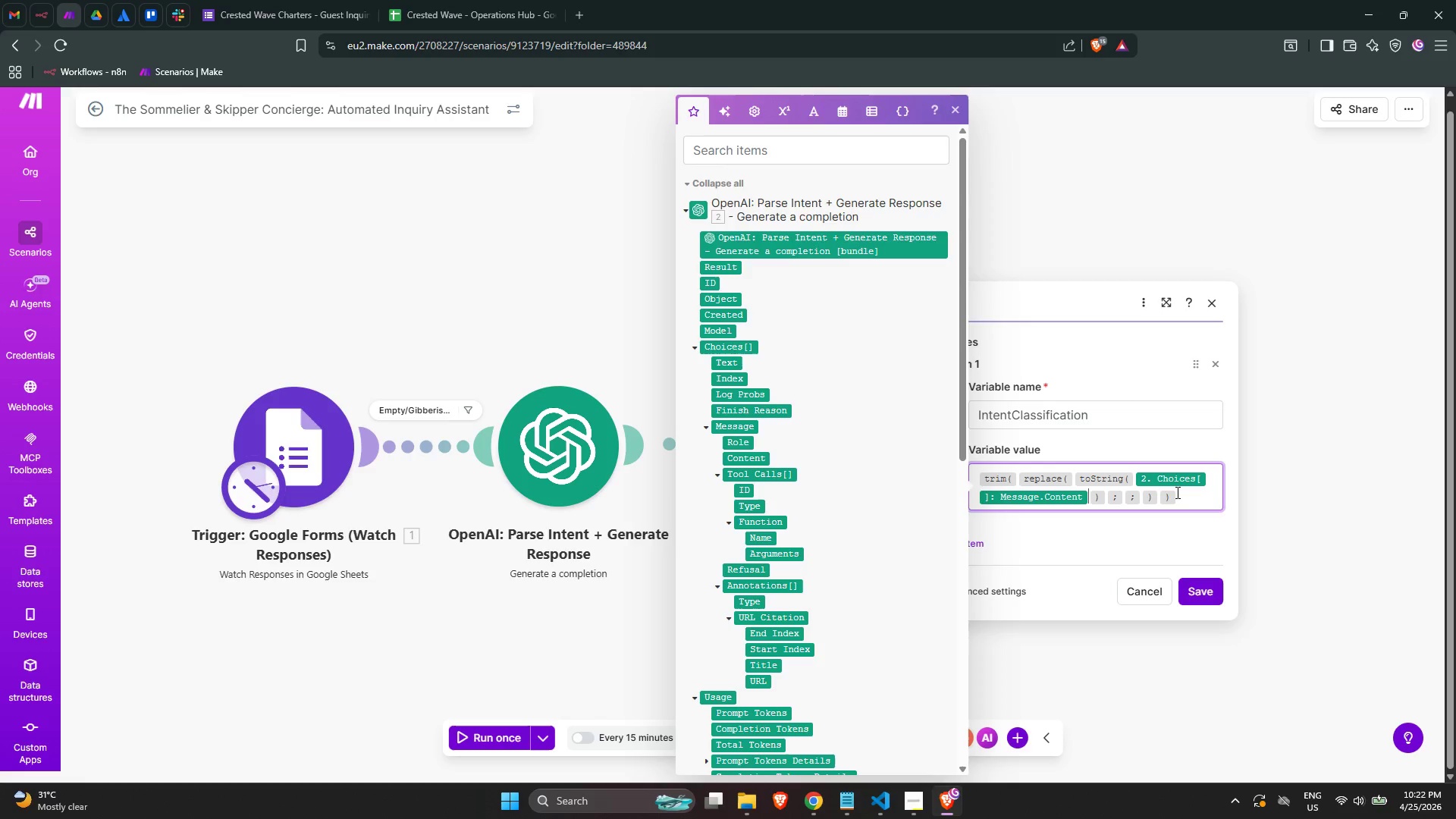 
mouse_move([1186, 488])
 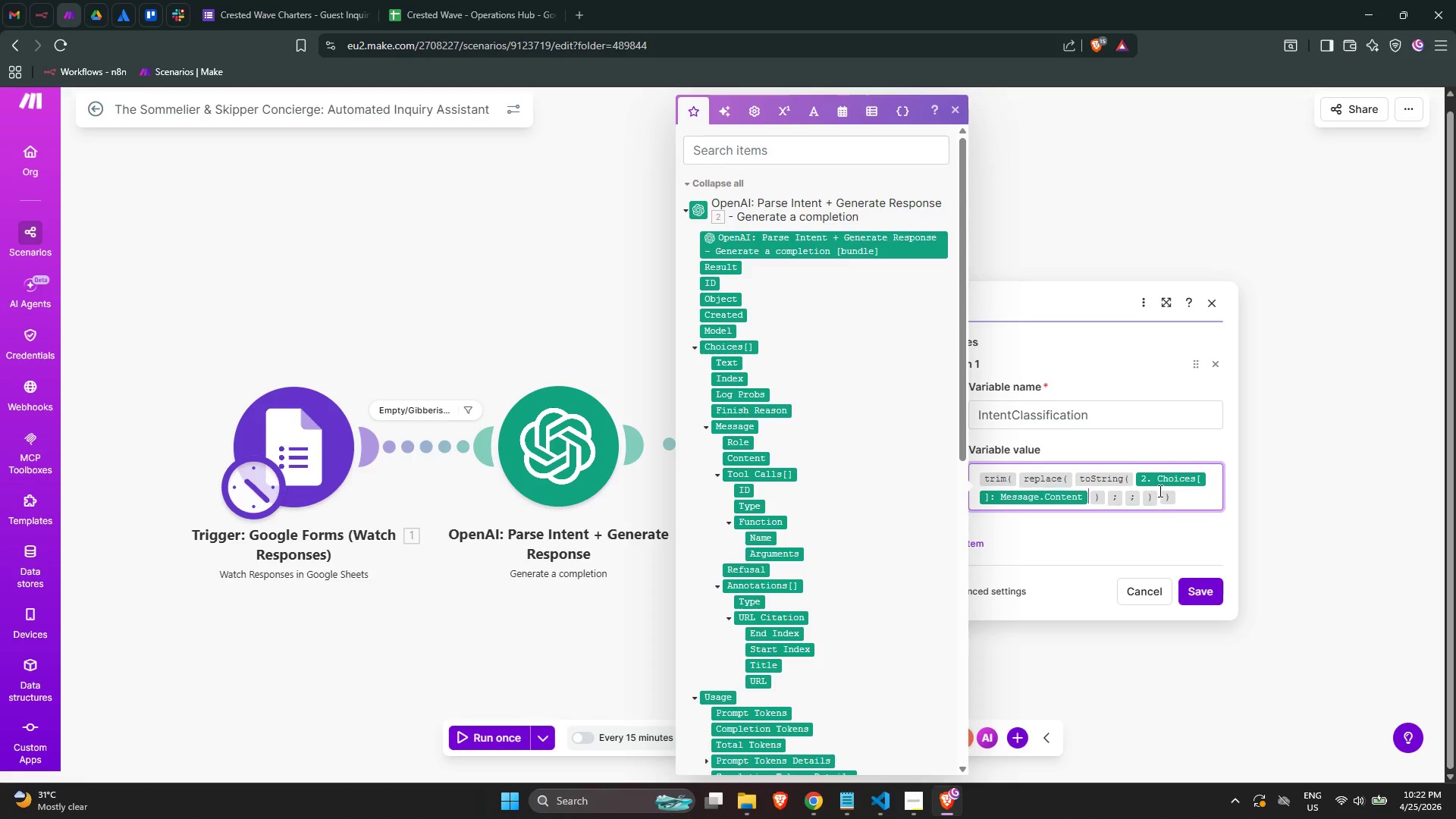 
key(ArrowRight)
 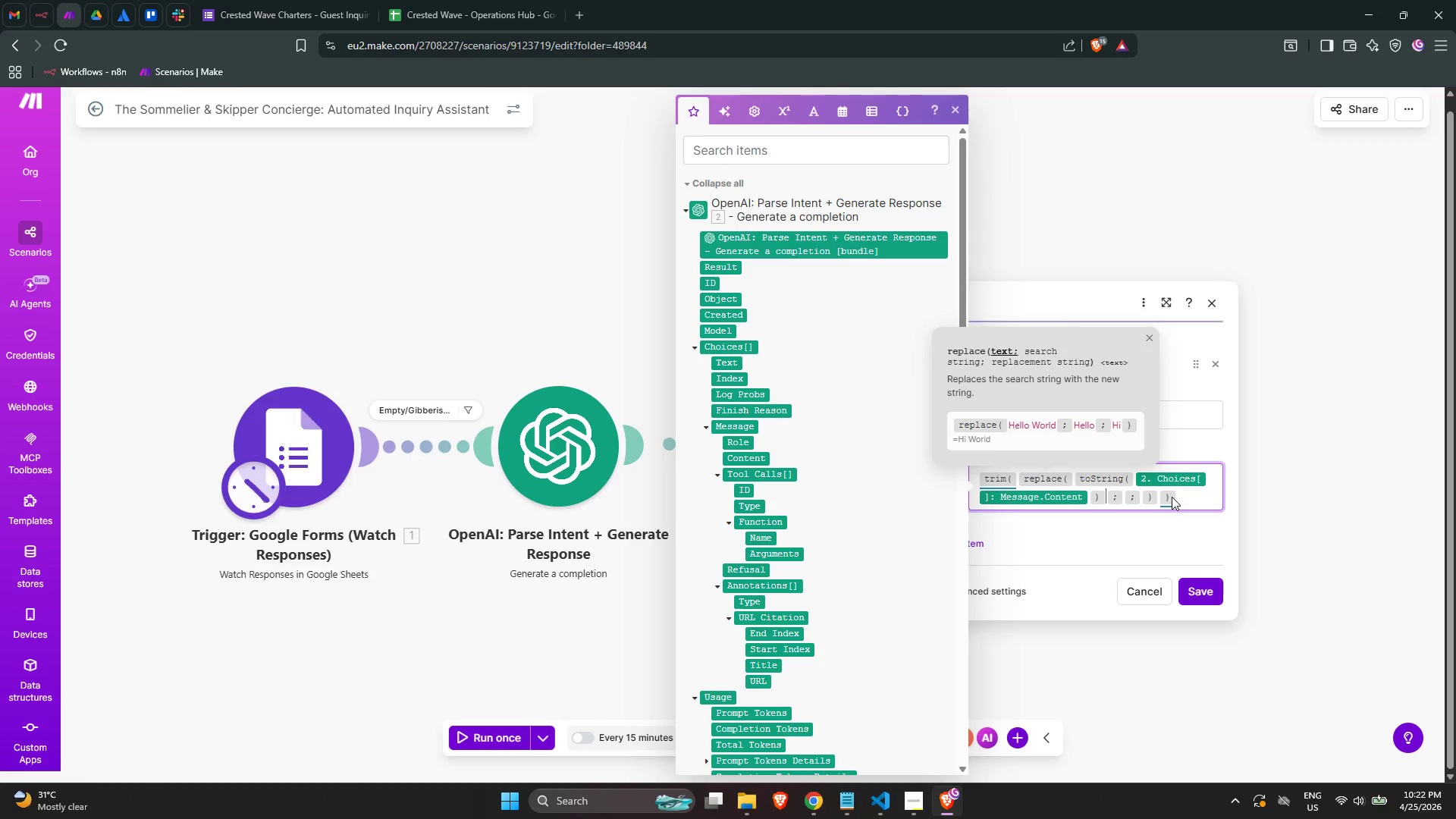 
key(ArrowRight)
 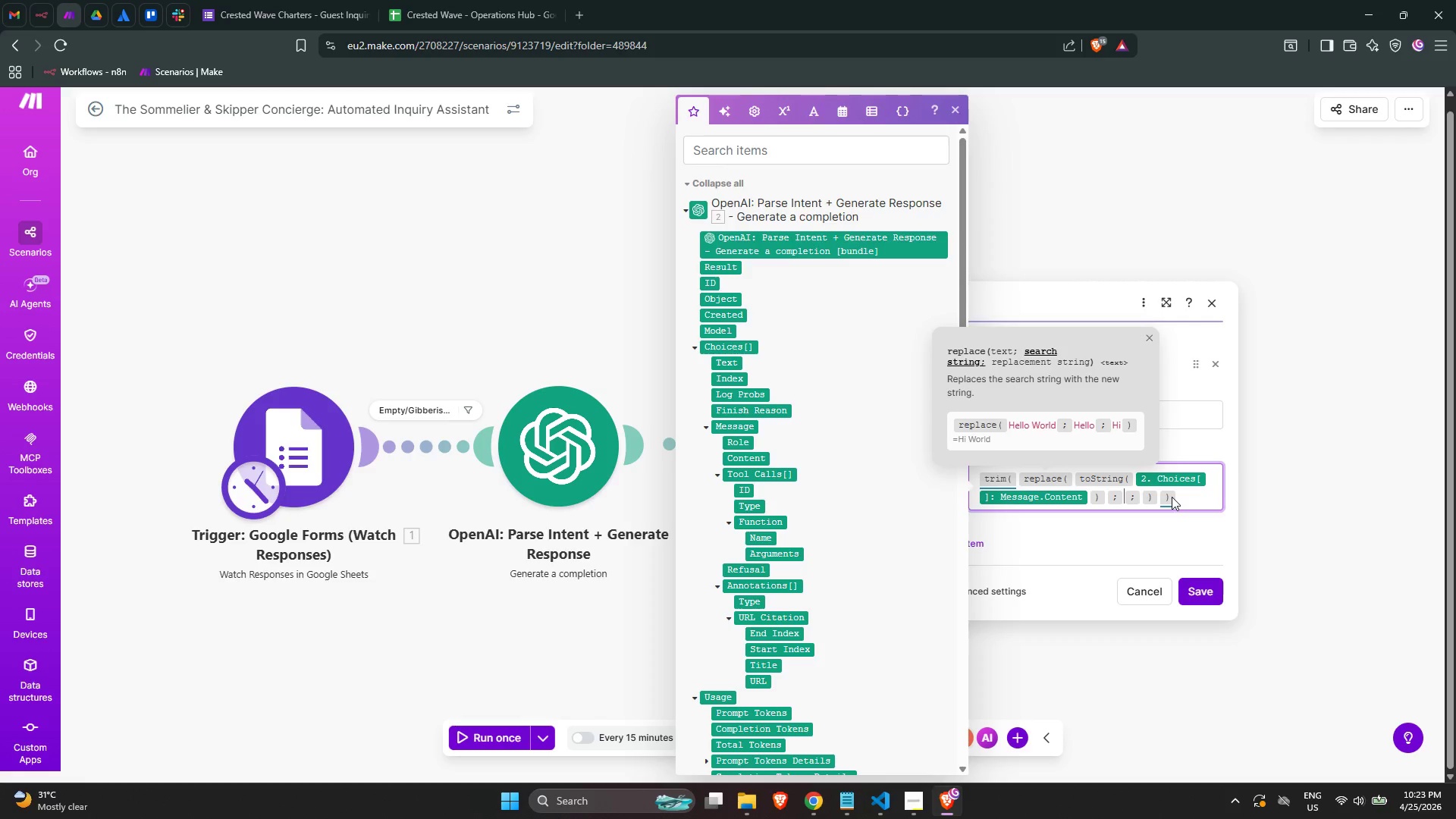 
wait(46.44)
 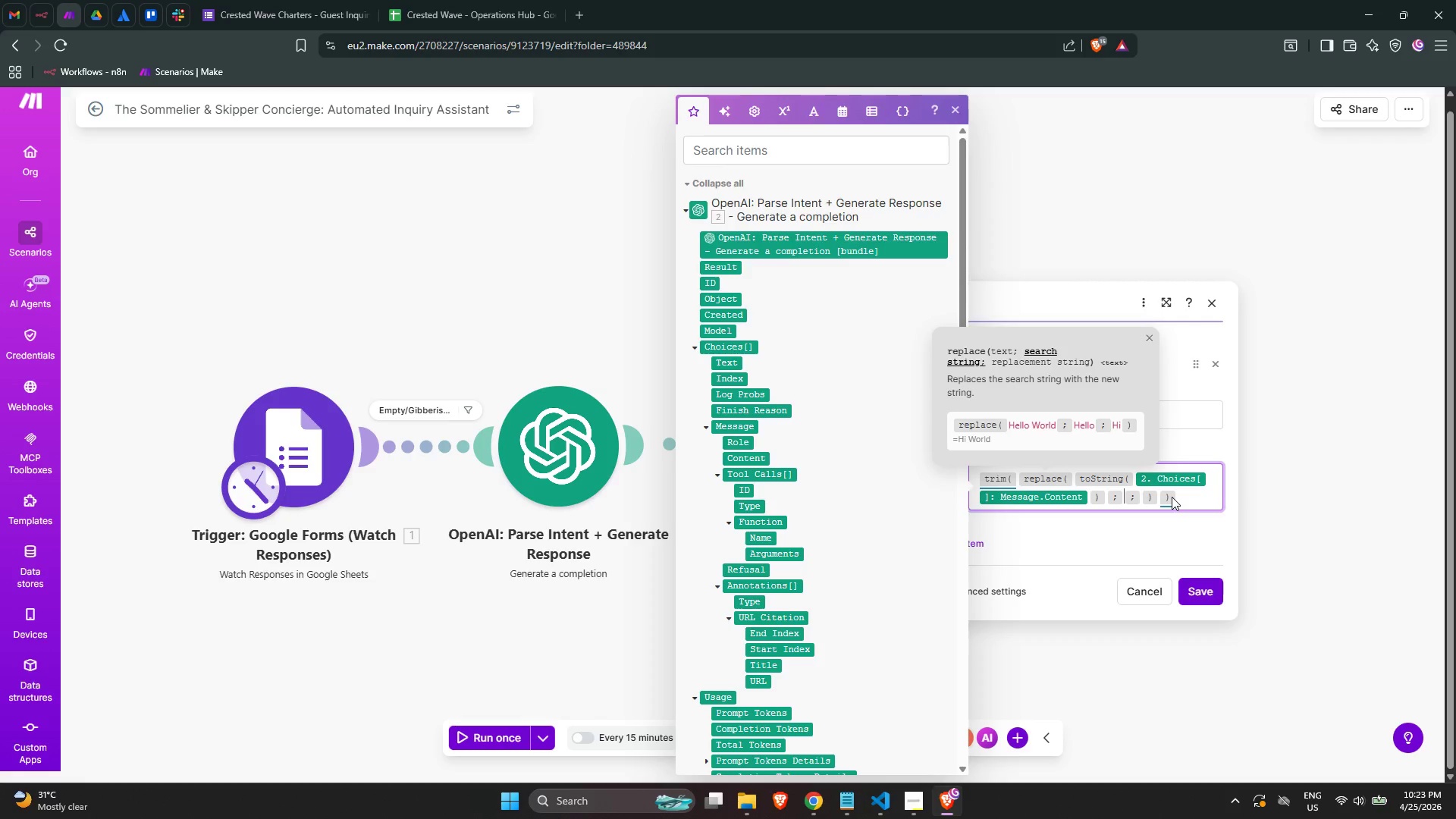 
mouse_move([1266, 594])
 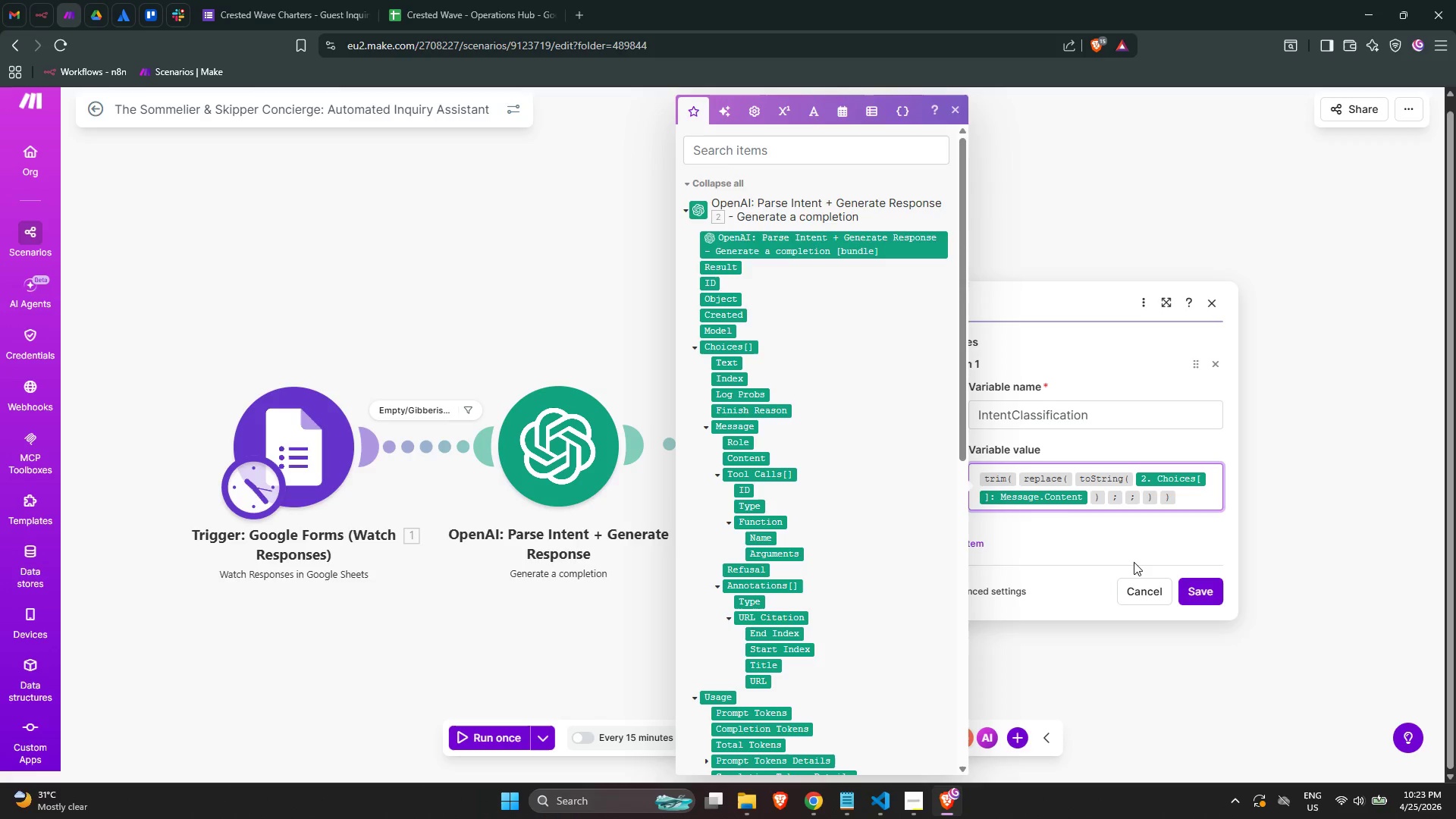 
wait(6.38)
 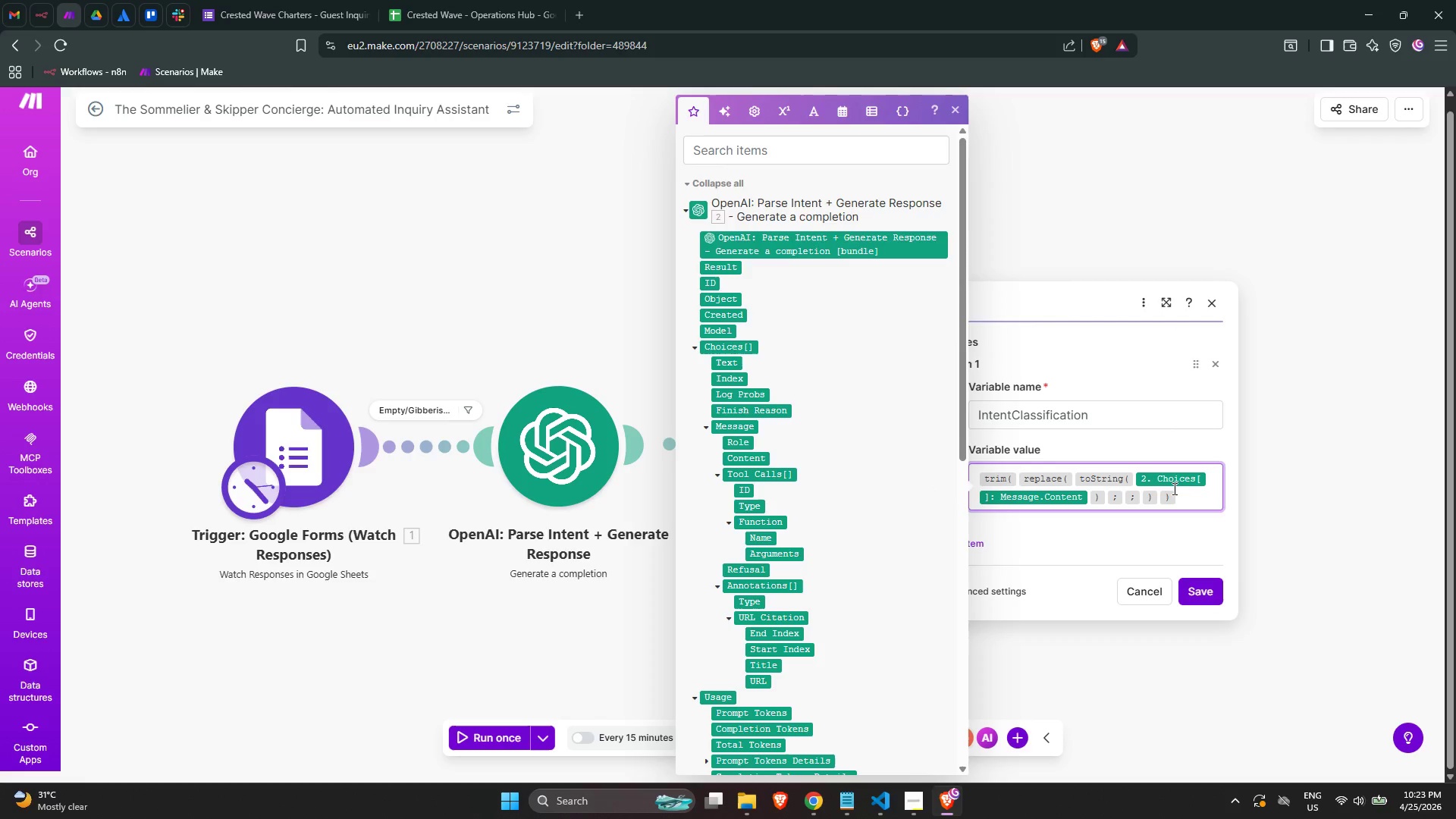 
key(ArrowLeft)
 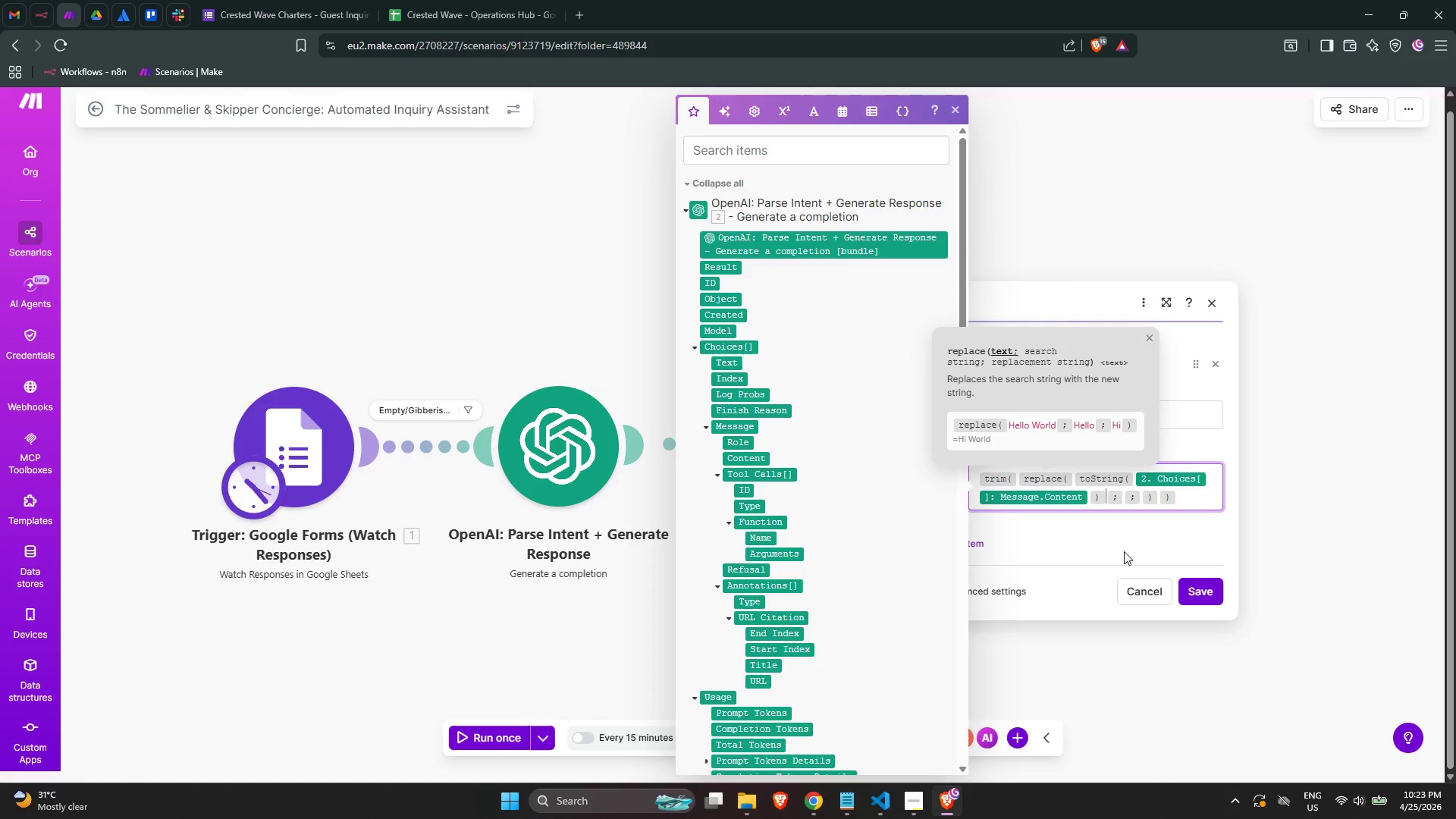 
key(ArrowRight)
 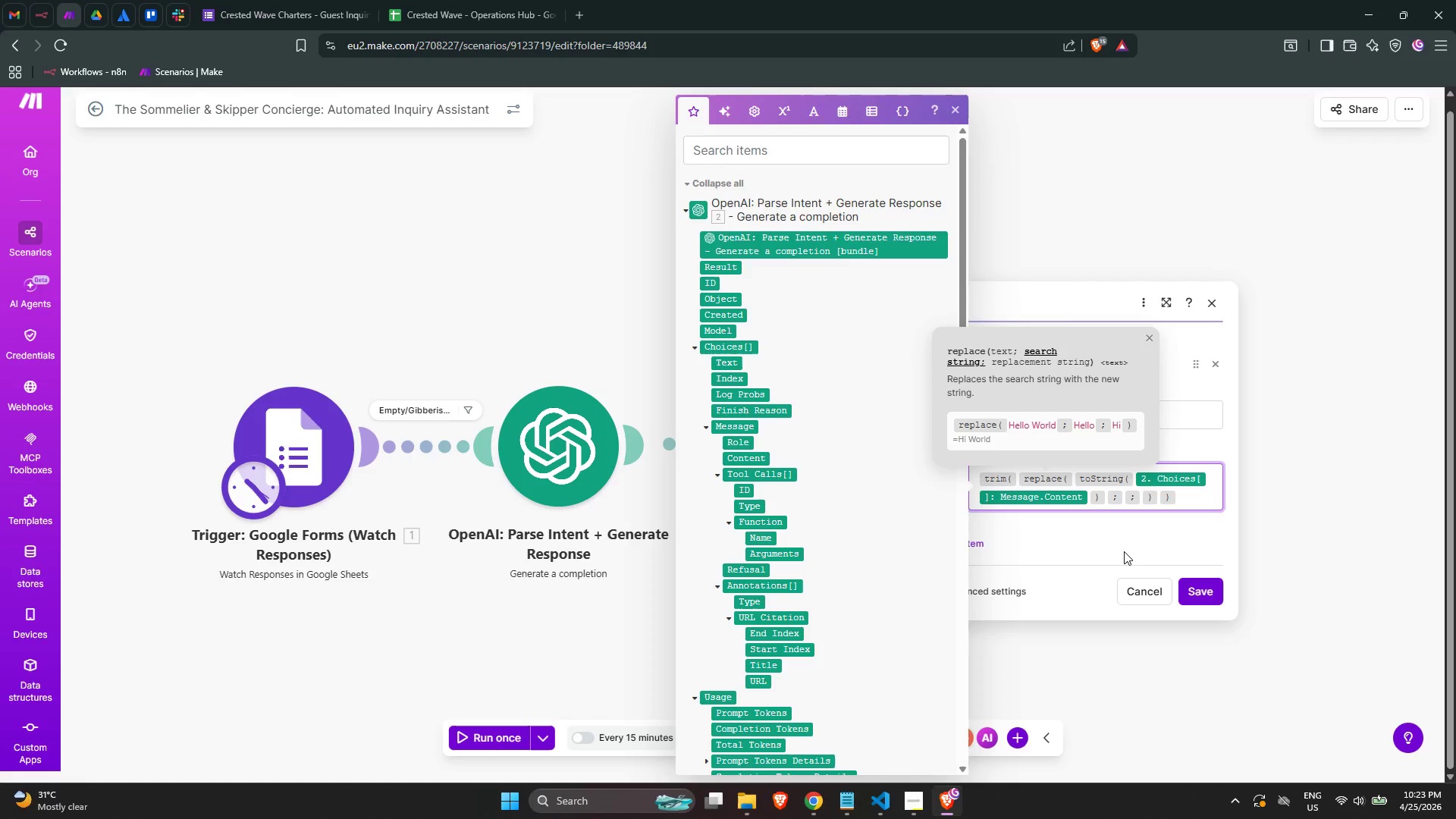 
key(ArrowLeft)
 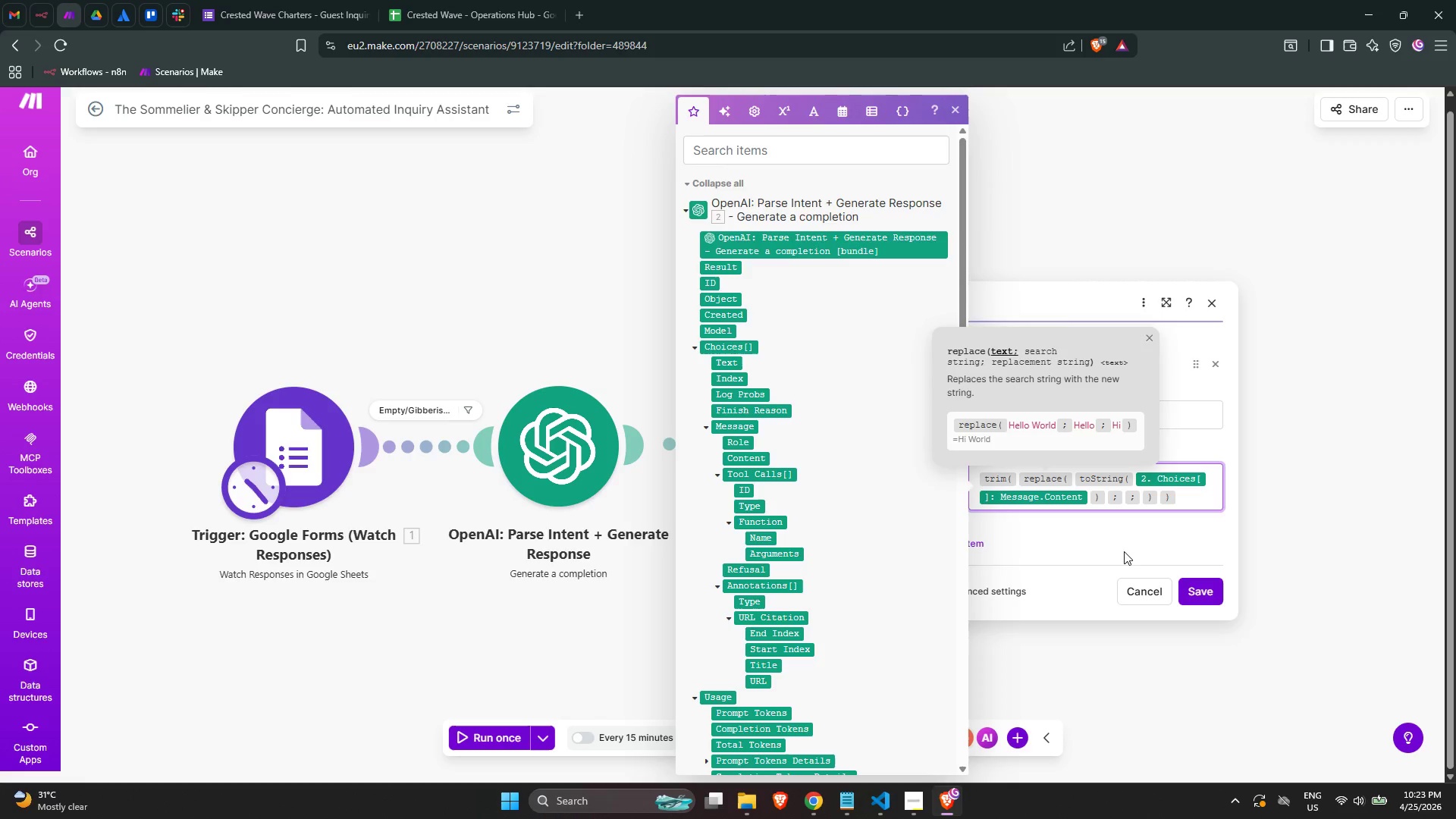 
key(ArrowRight)
 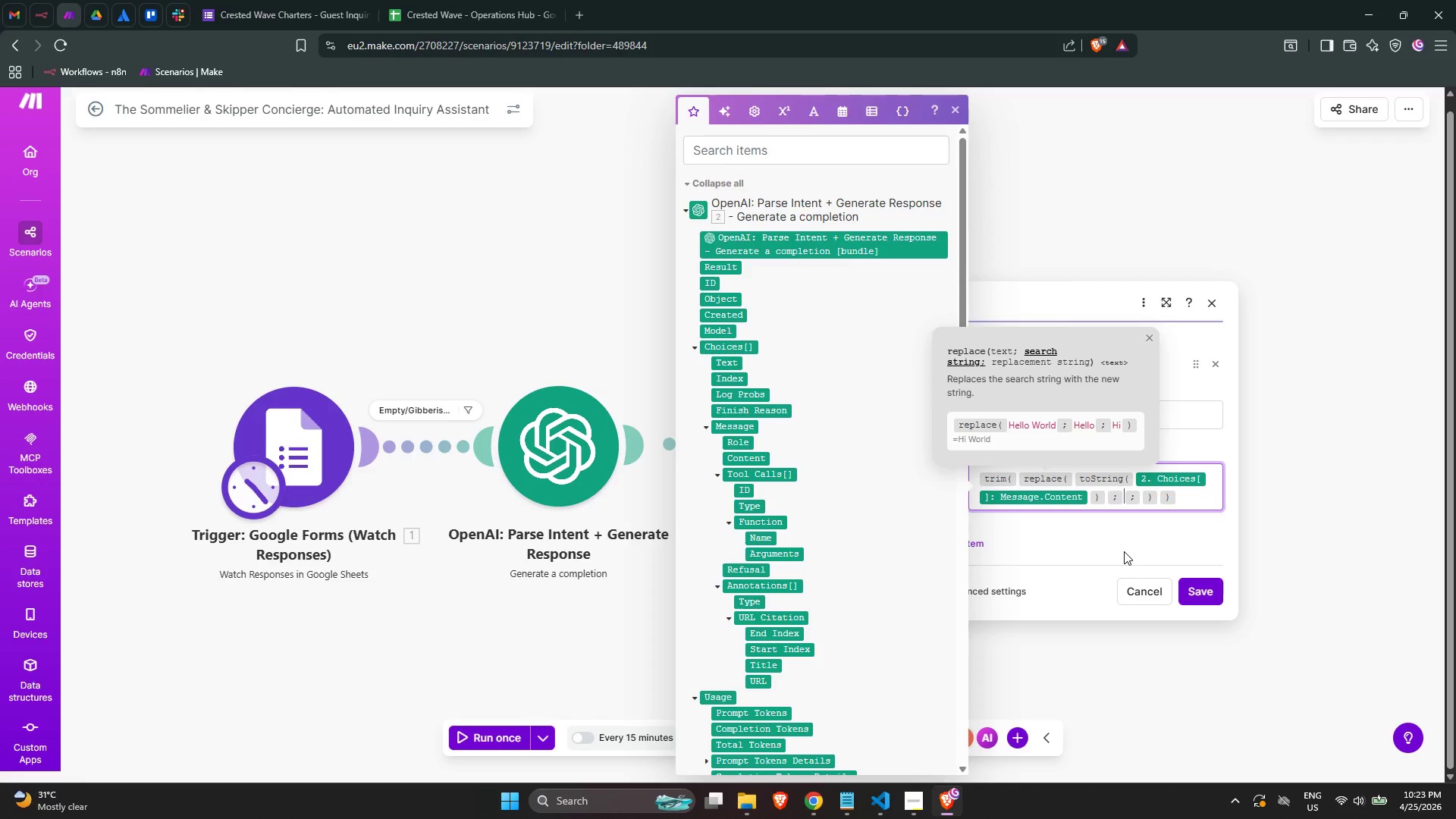 
key(Shift+Quote)
 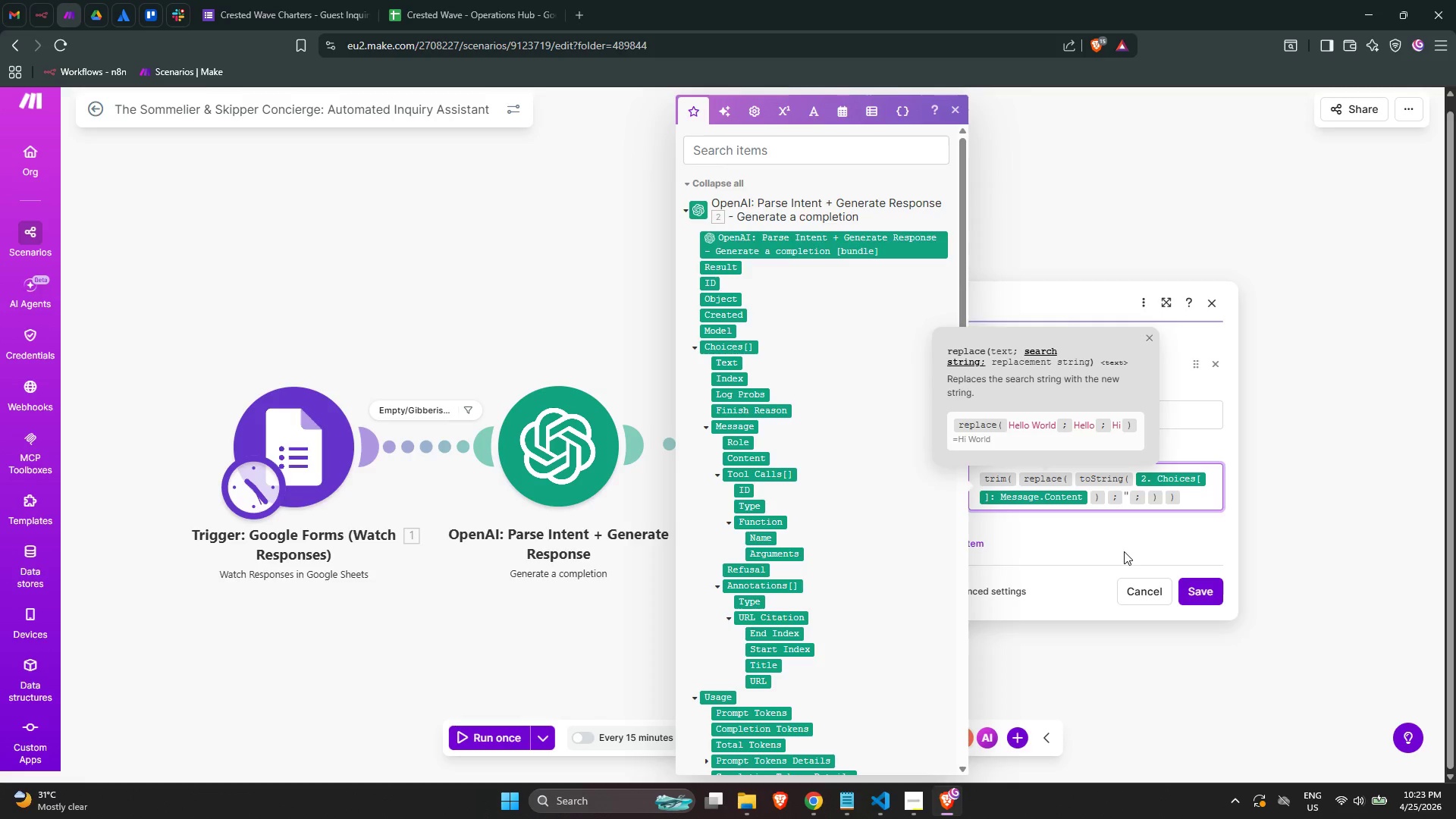 
key(Shift+ShiftLeft)
 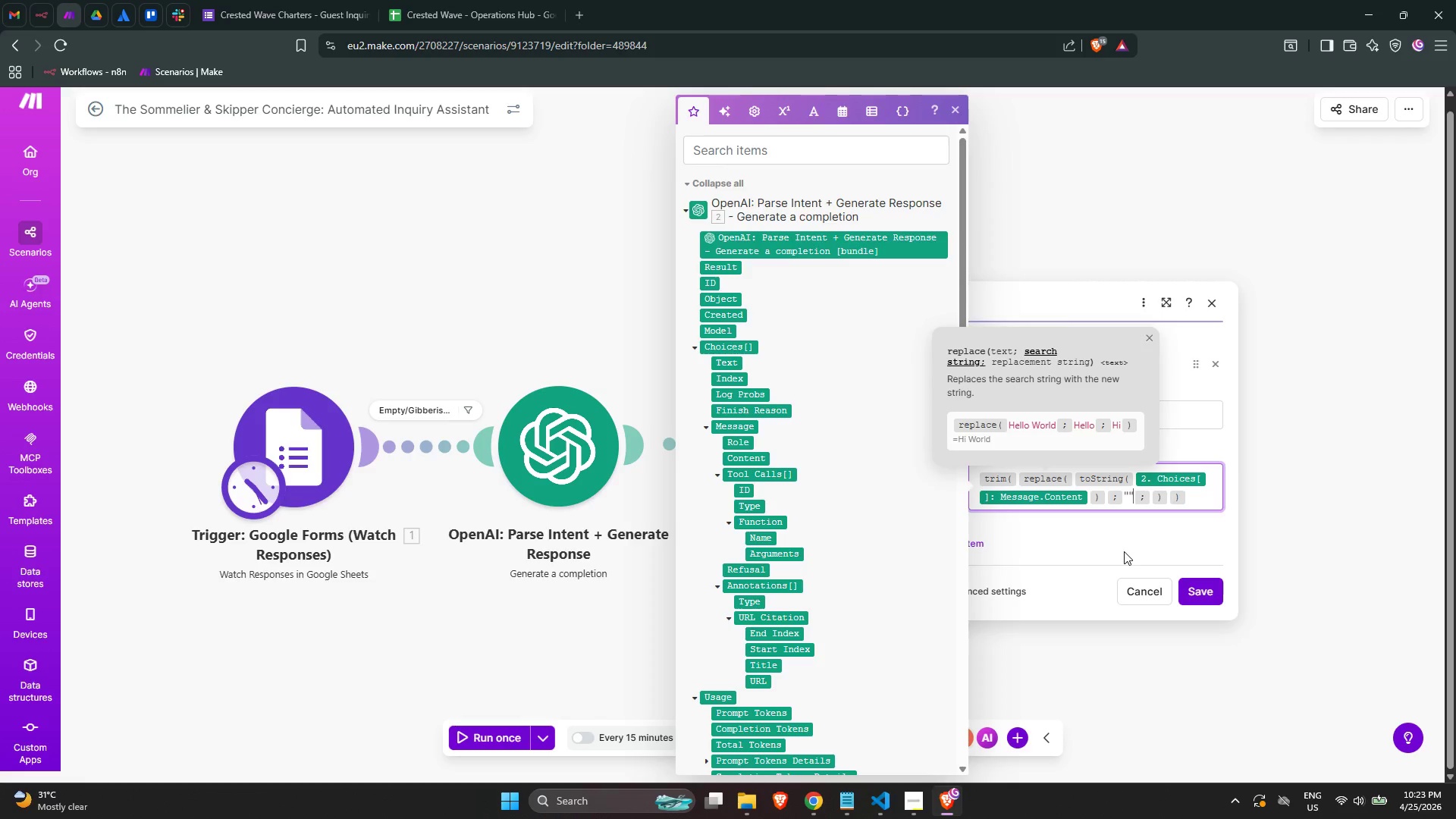 
key(Shift+Quote)
 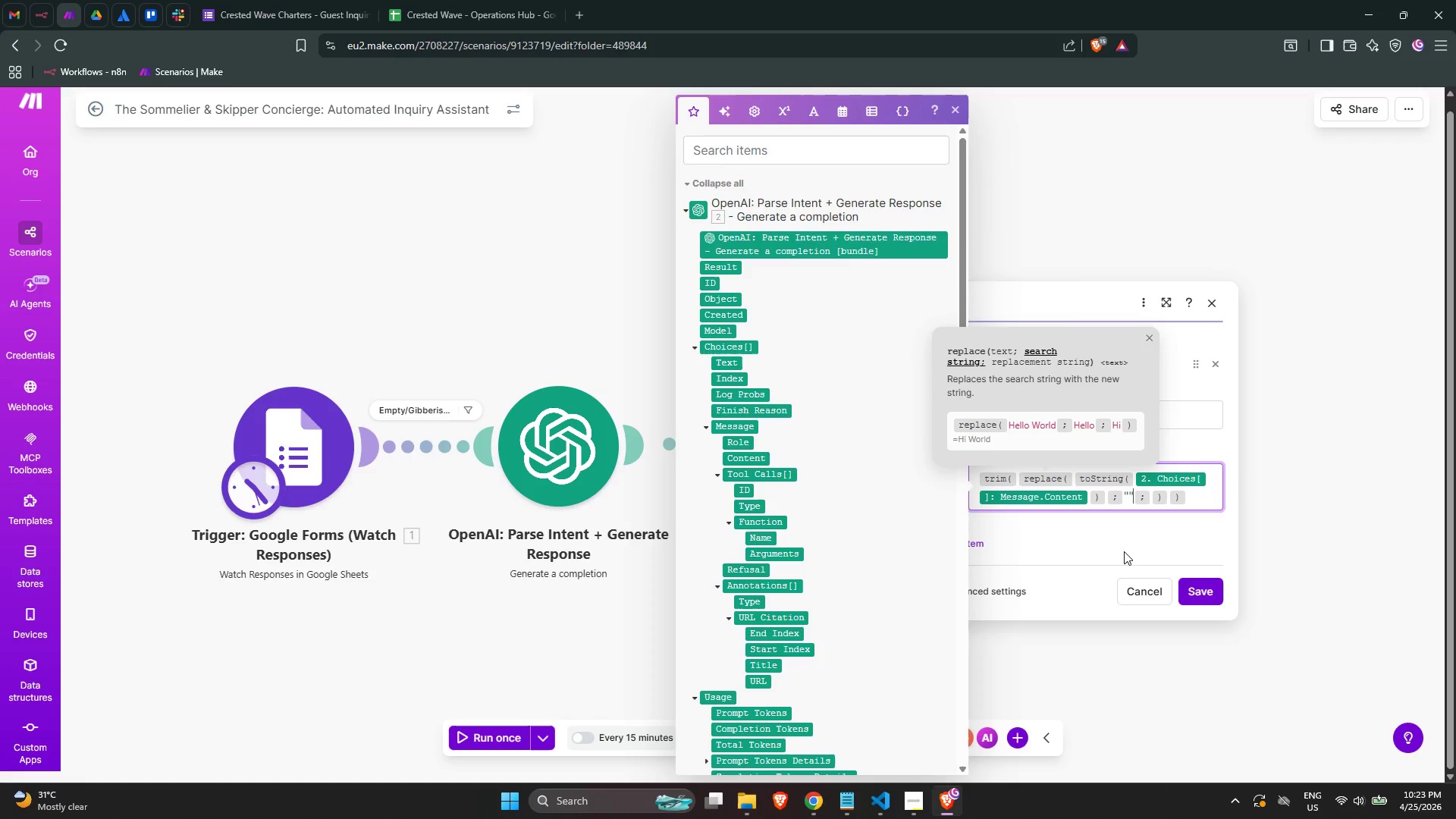 
key(ArrowLeft)
 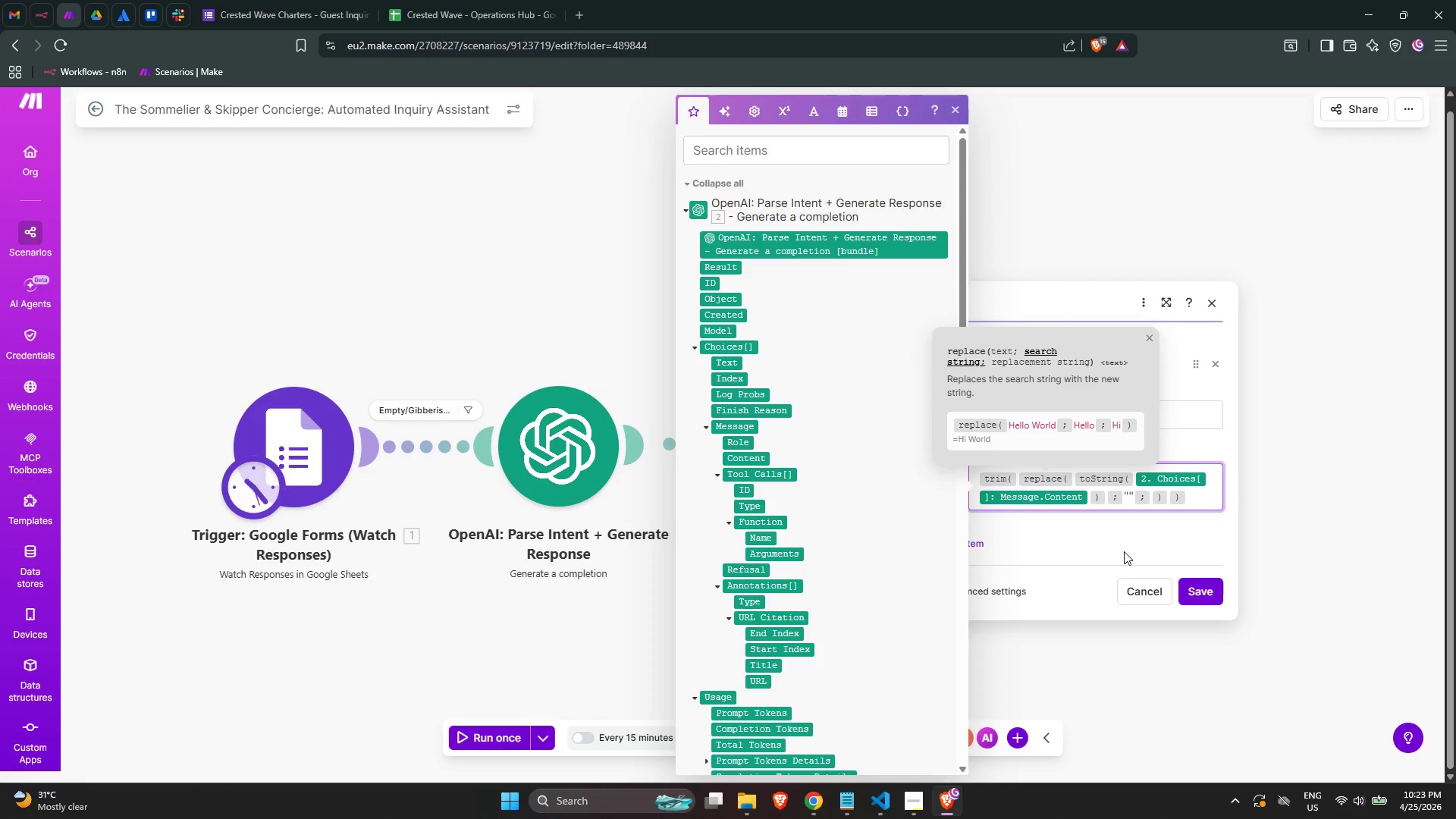 
key(Slash)
 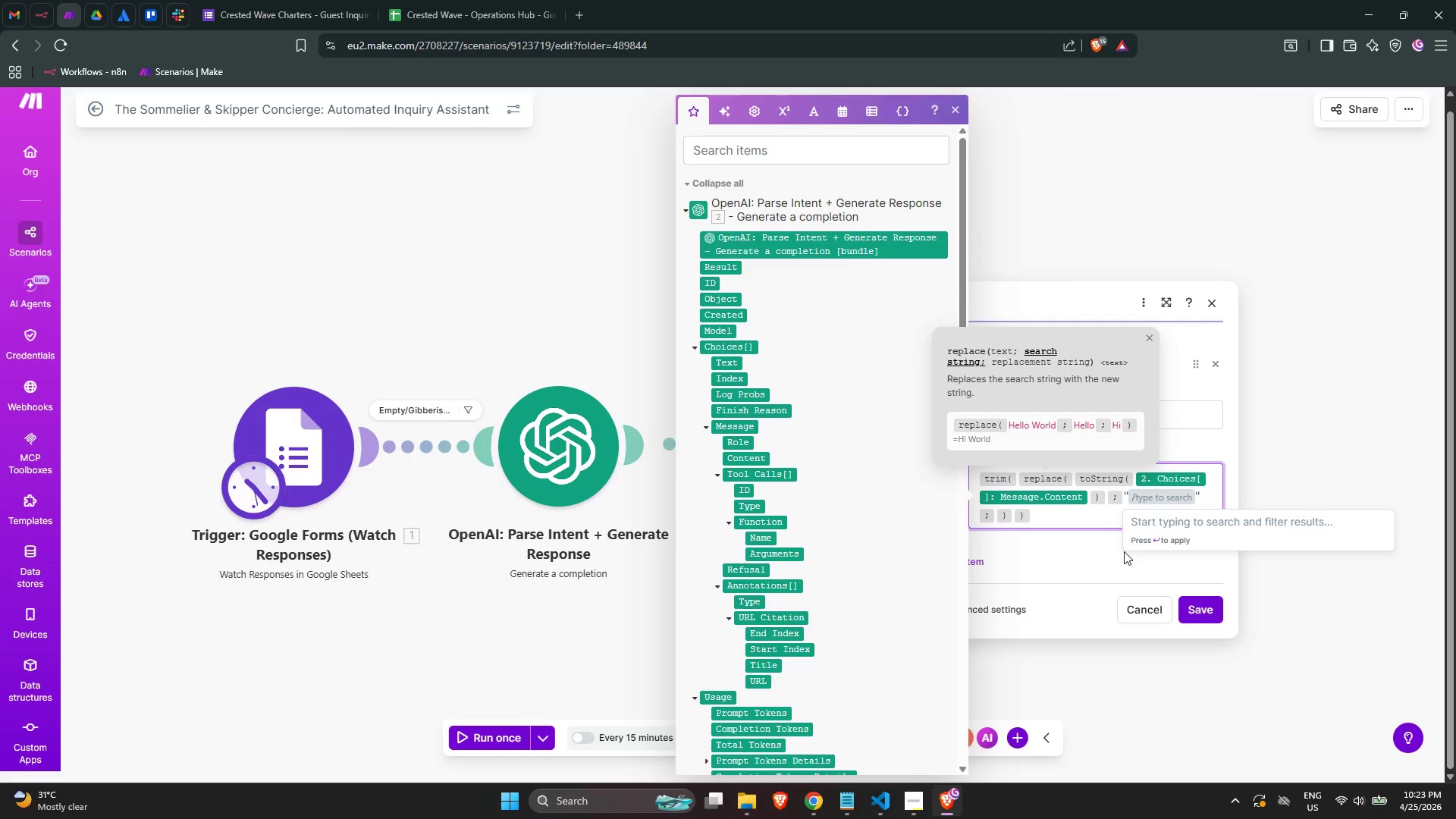 
key(Shift+6)
 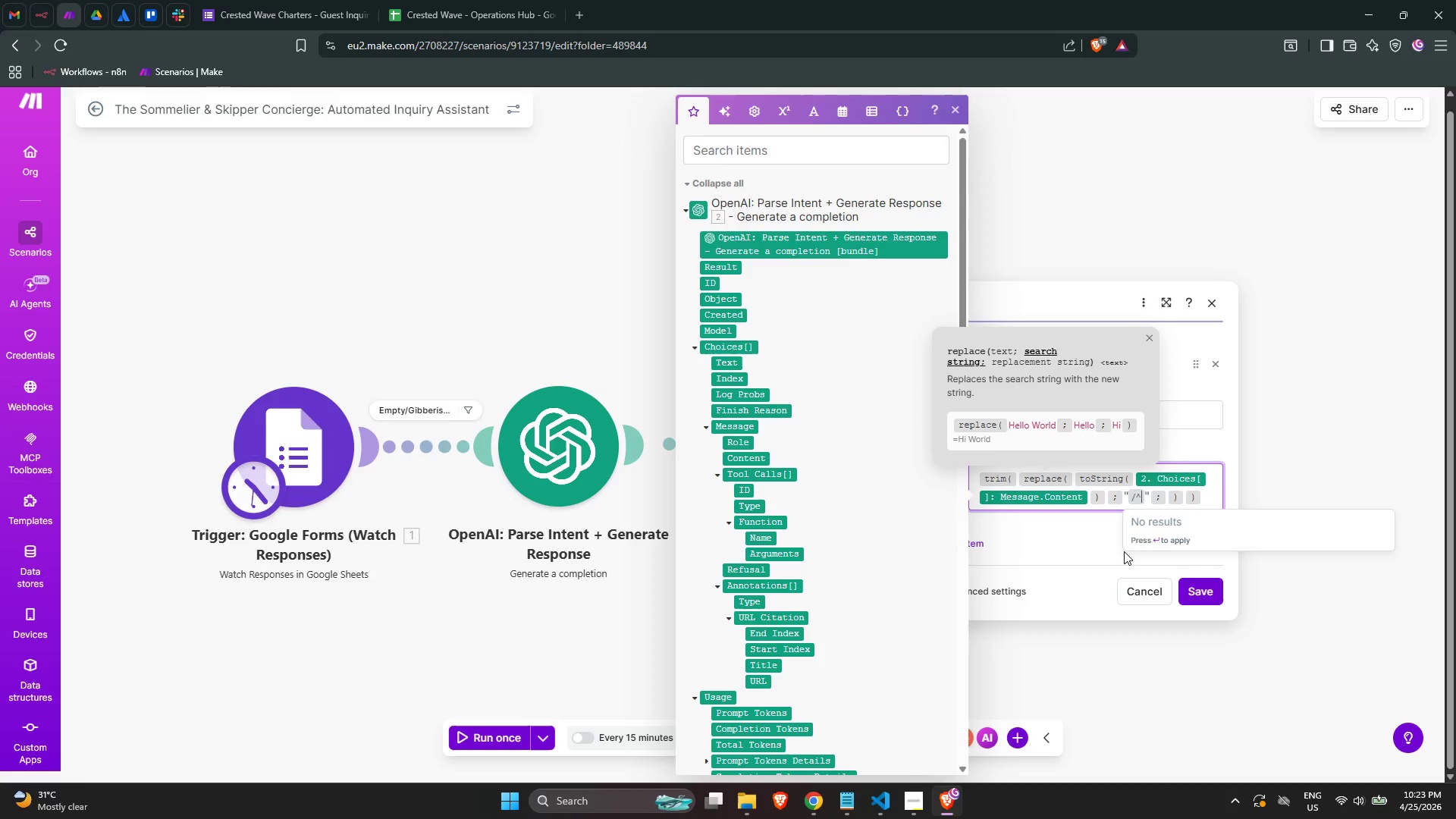 
key(Period)
 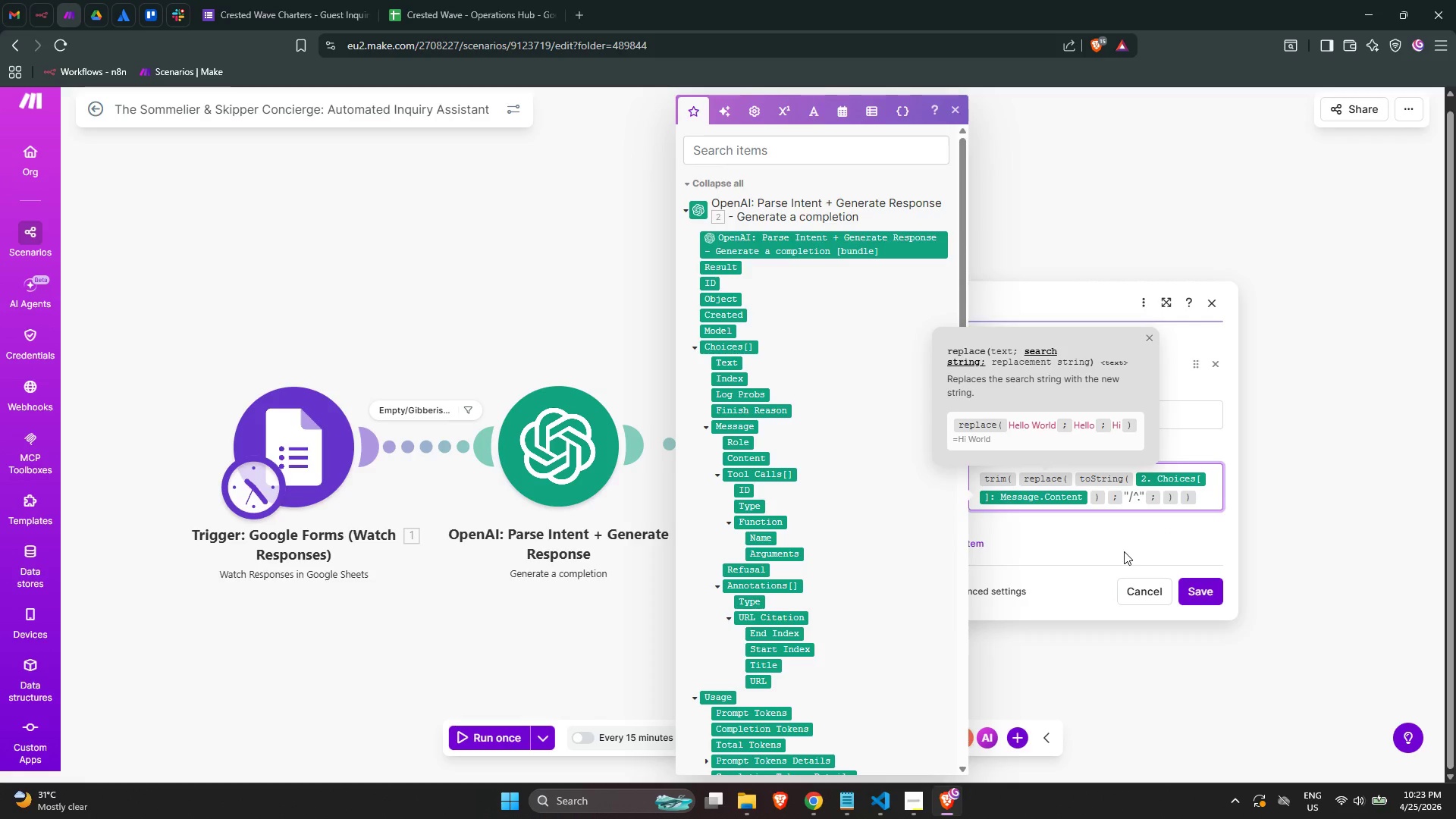 
type(*IN)
key(Backspace)
key(Backspace)
type(?INTENE)
key(Backspace)
type(T:\s)
 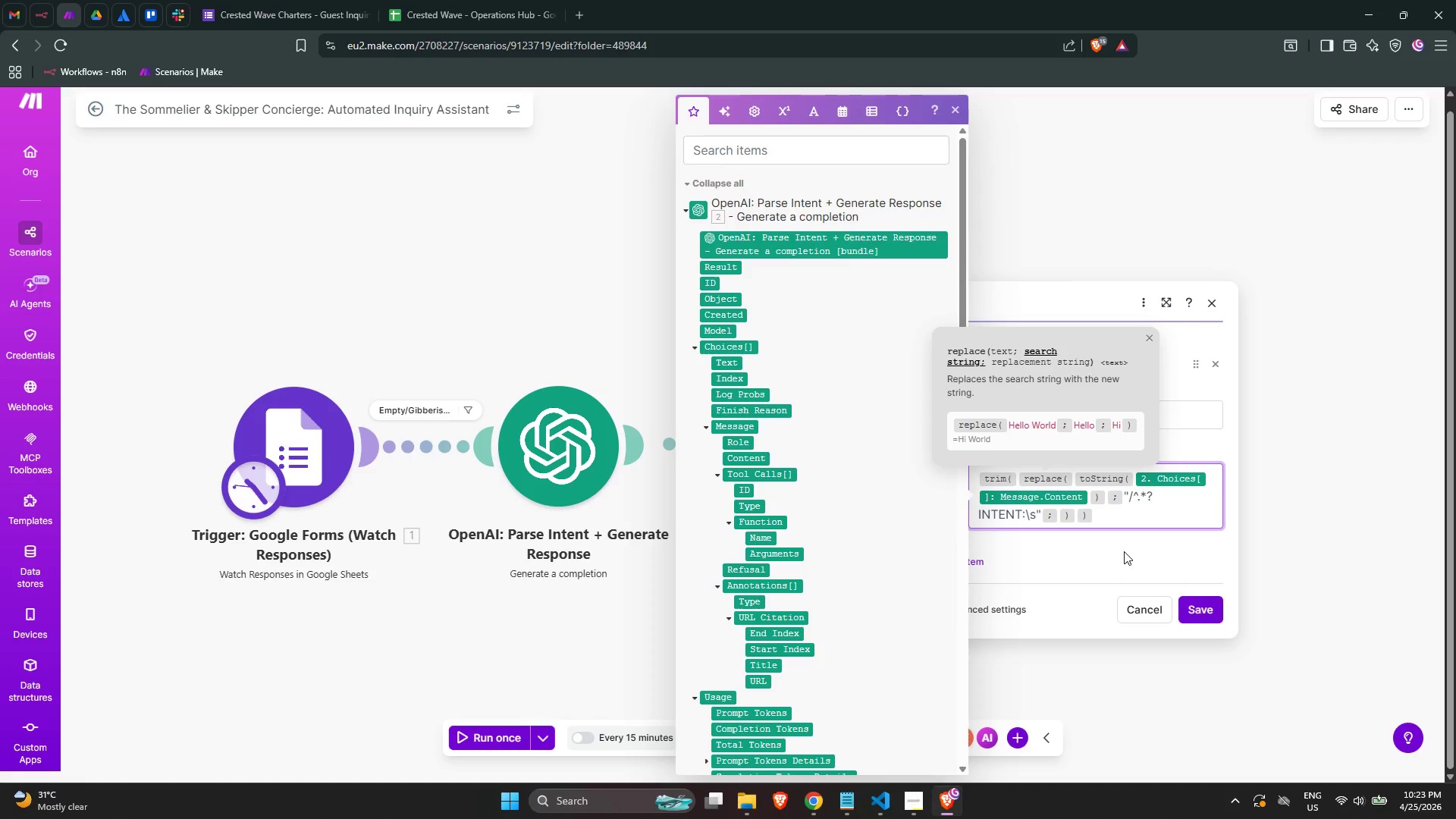 
wait(11.62)
 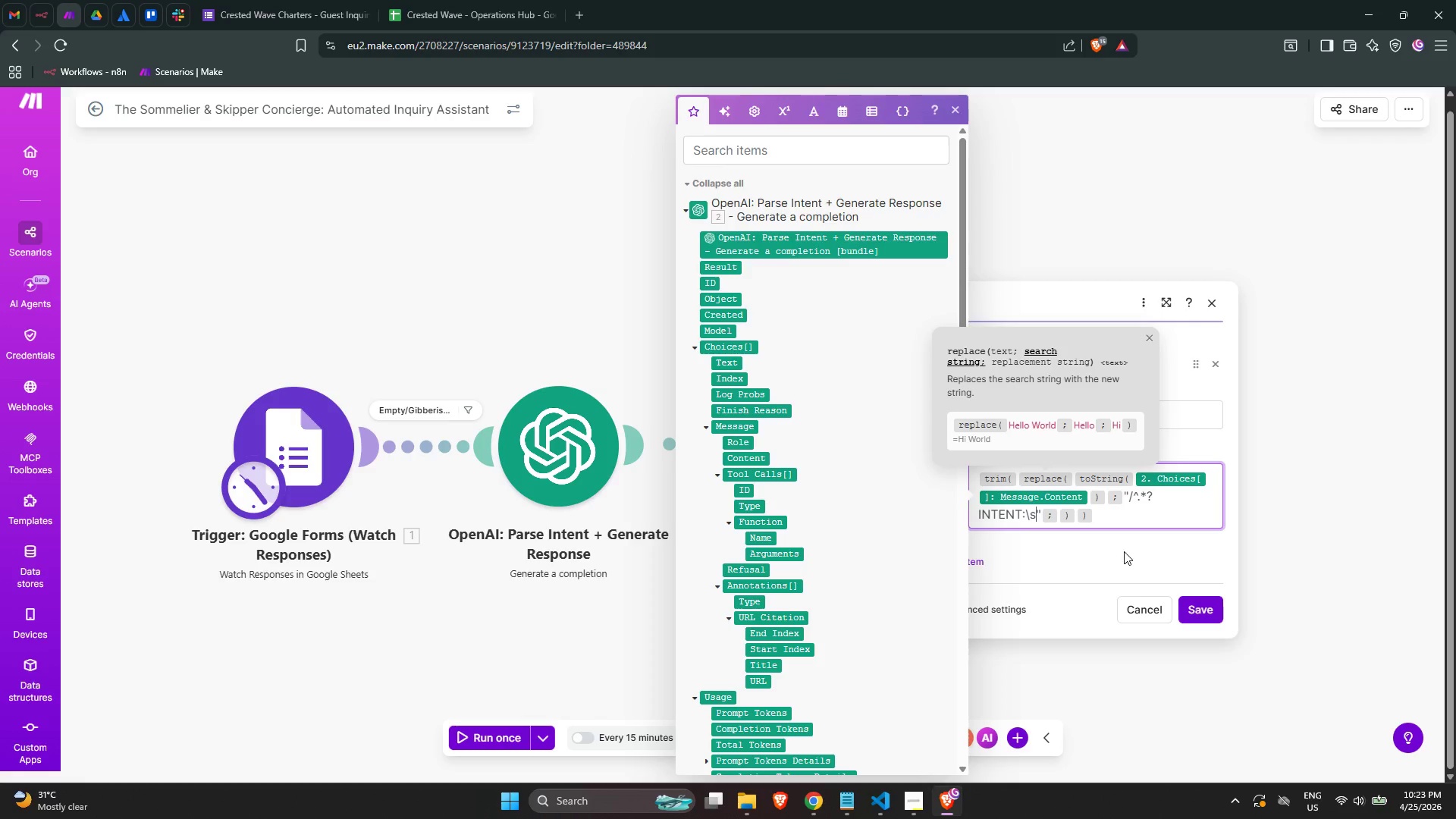 
key(Shift+8)
 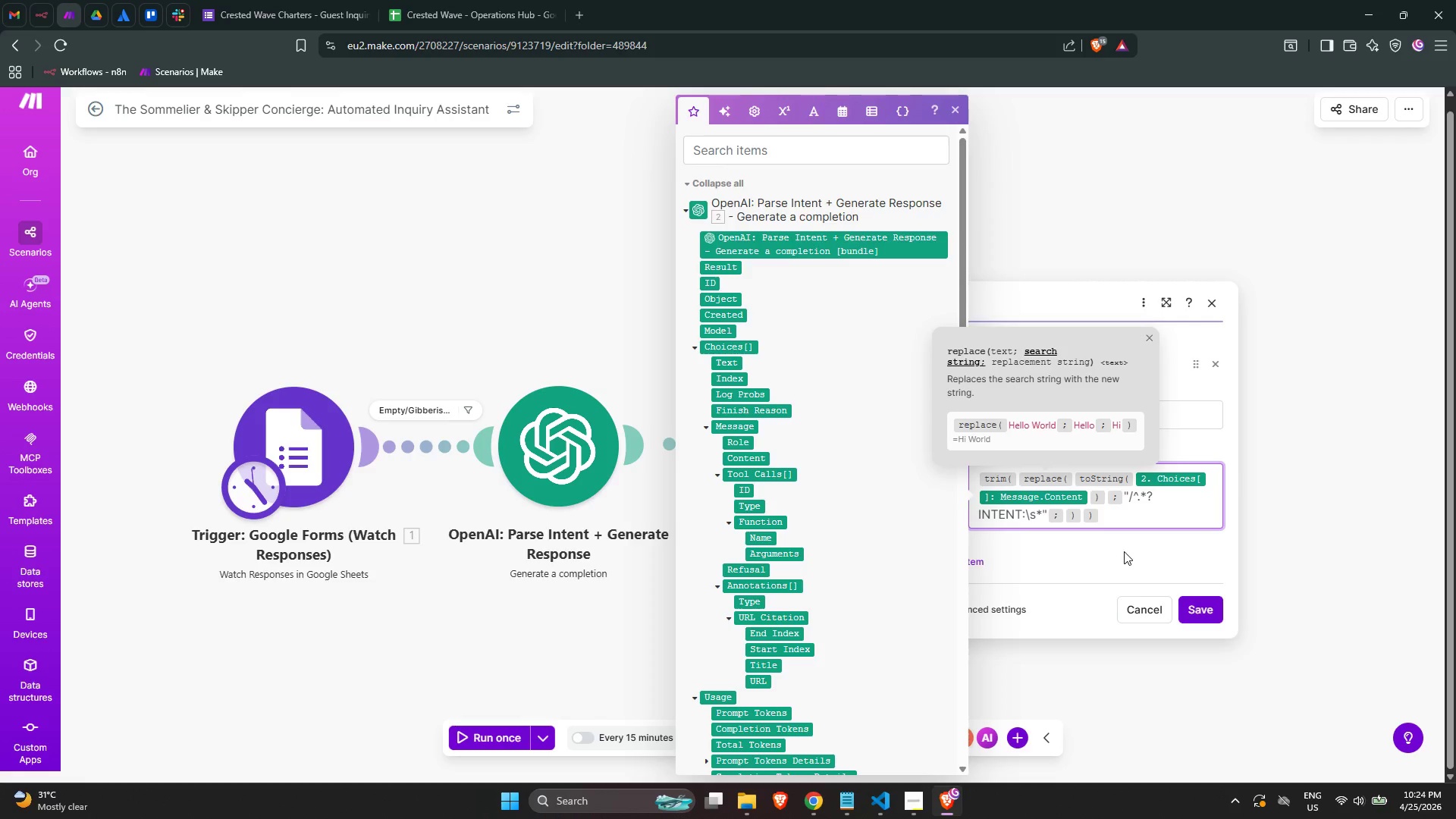 
key(Slash)
 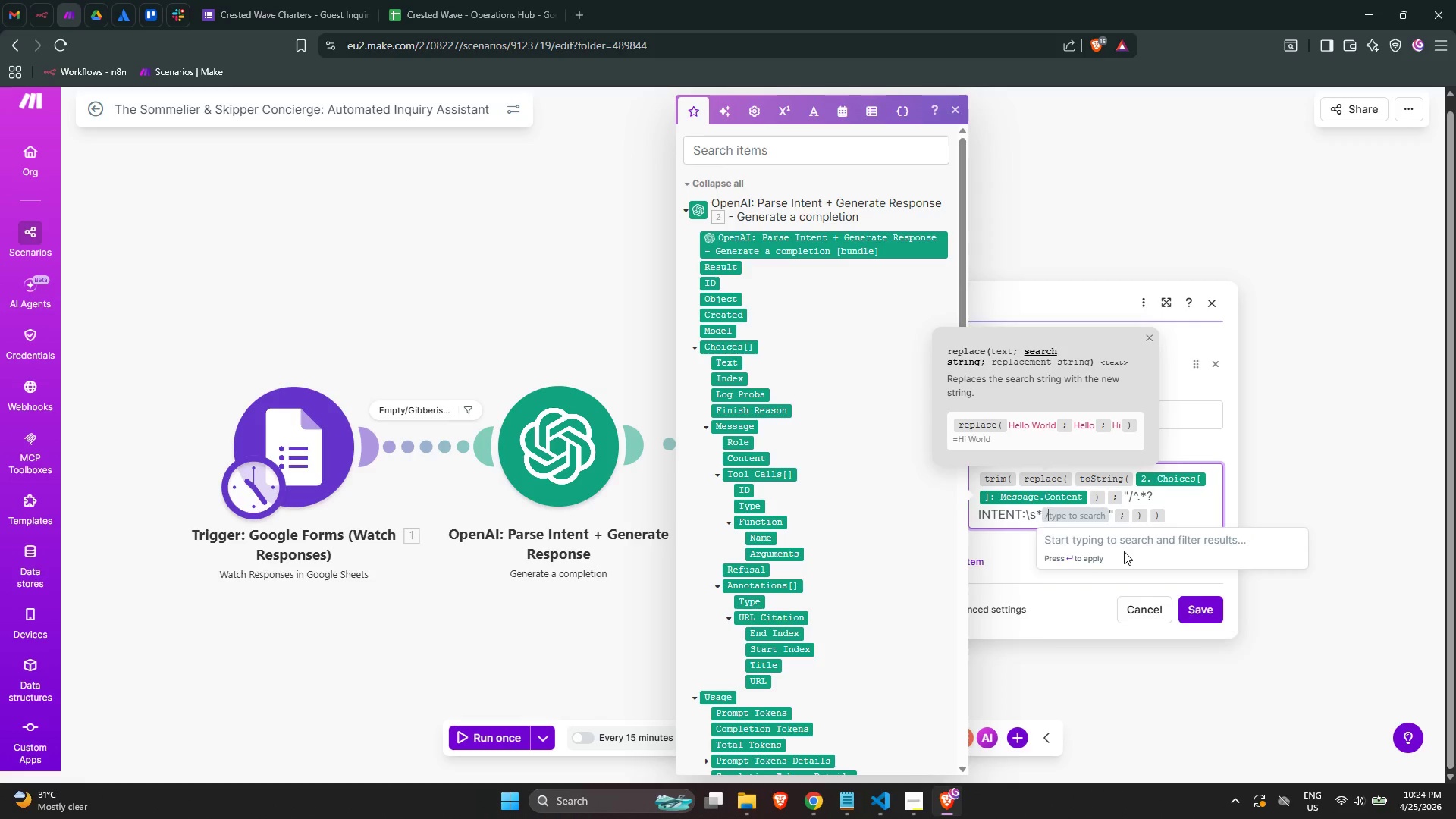 
key(S)
 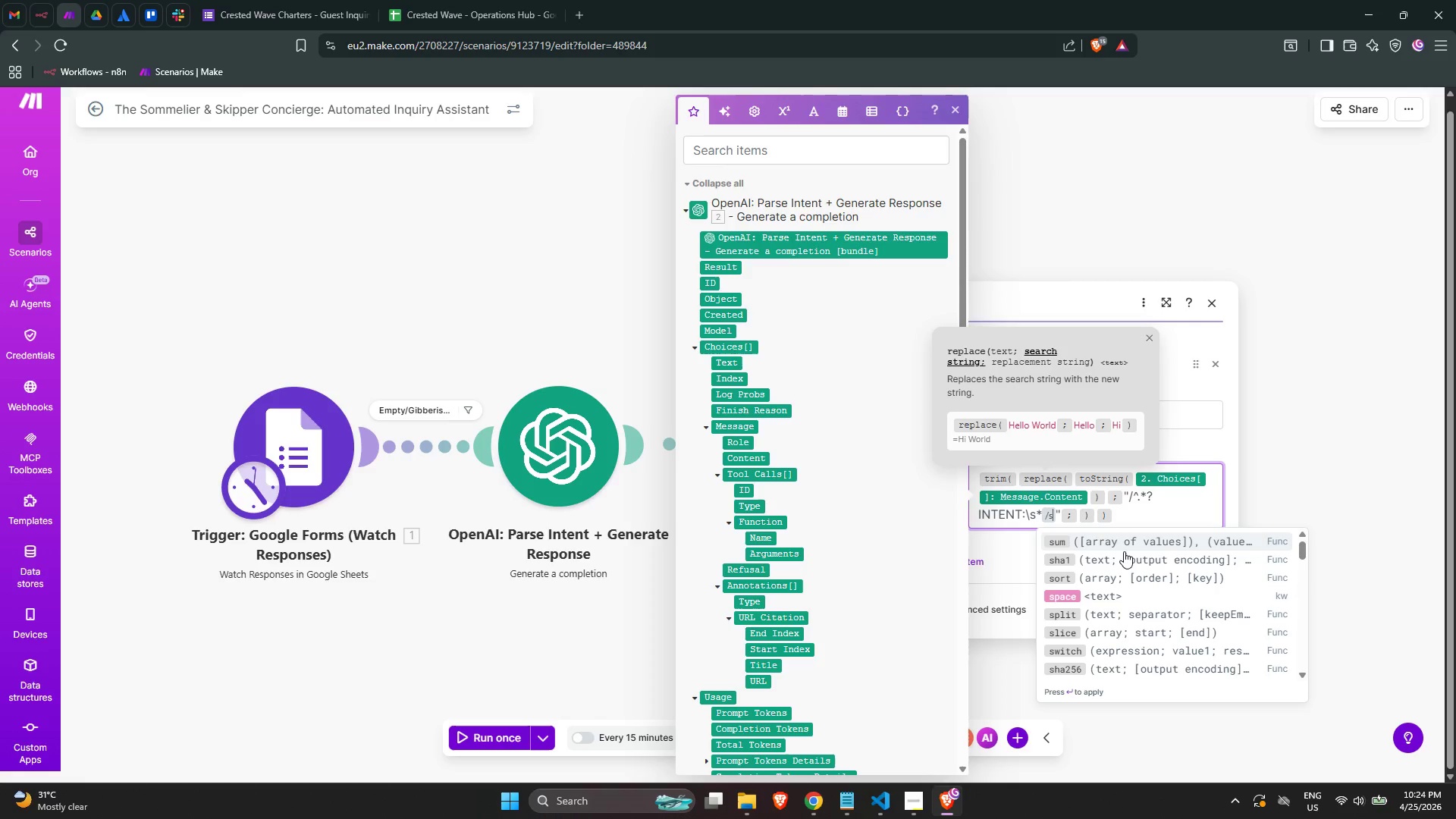 
key(Backspace)
 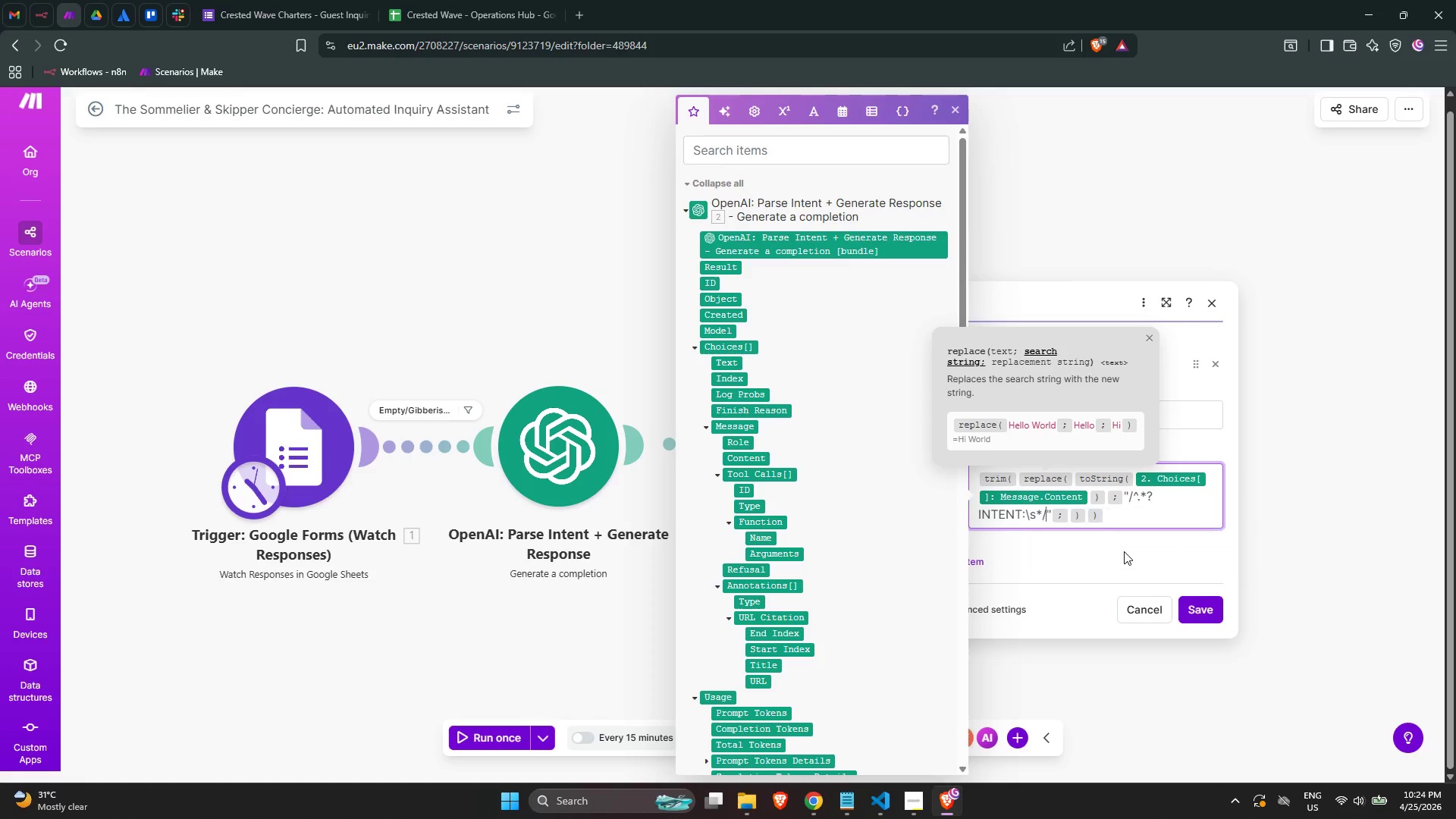 
key(Backspace)
 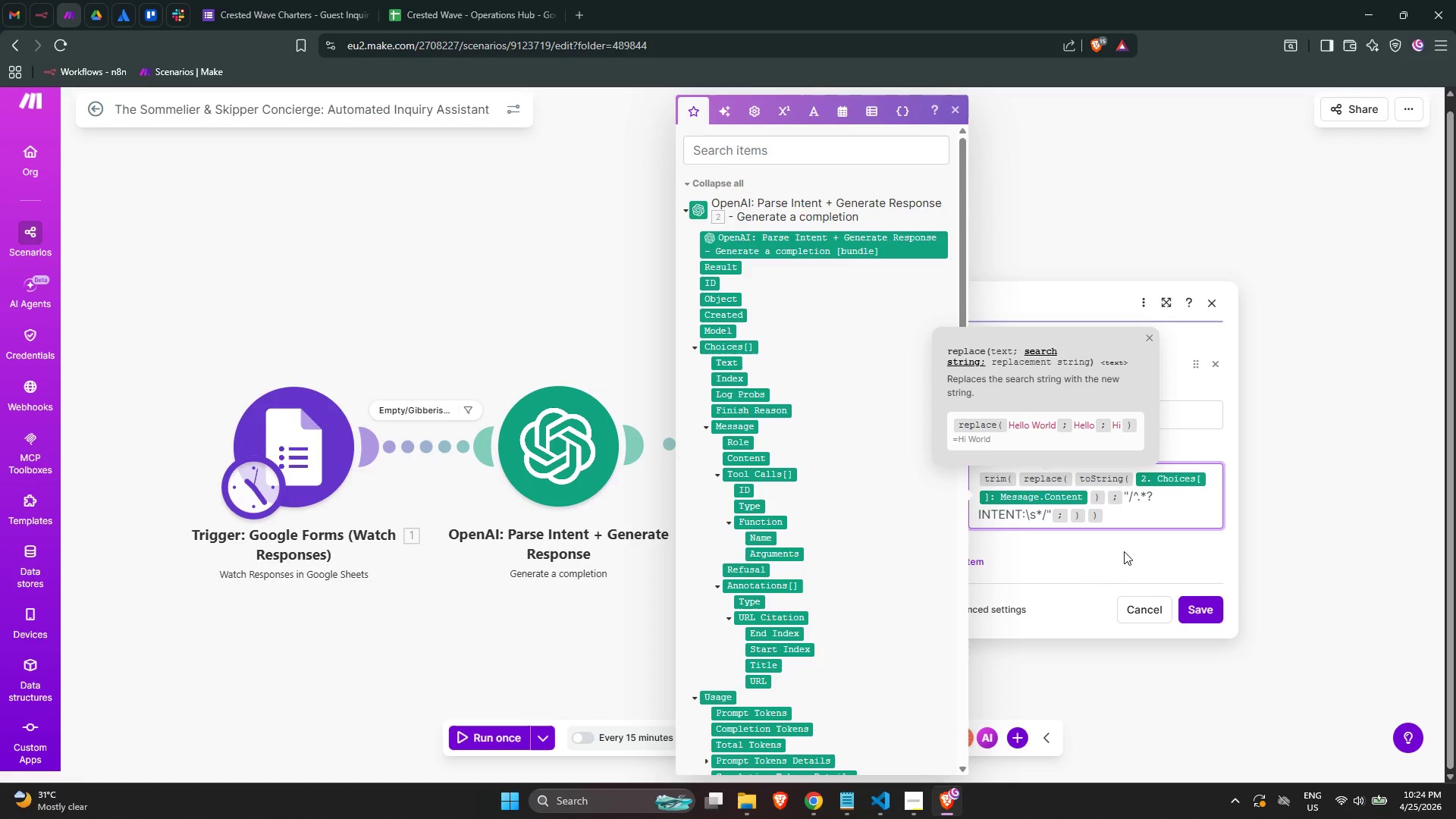 
key(S)
 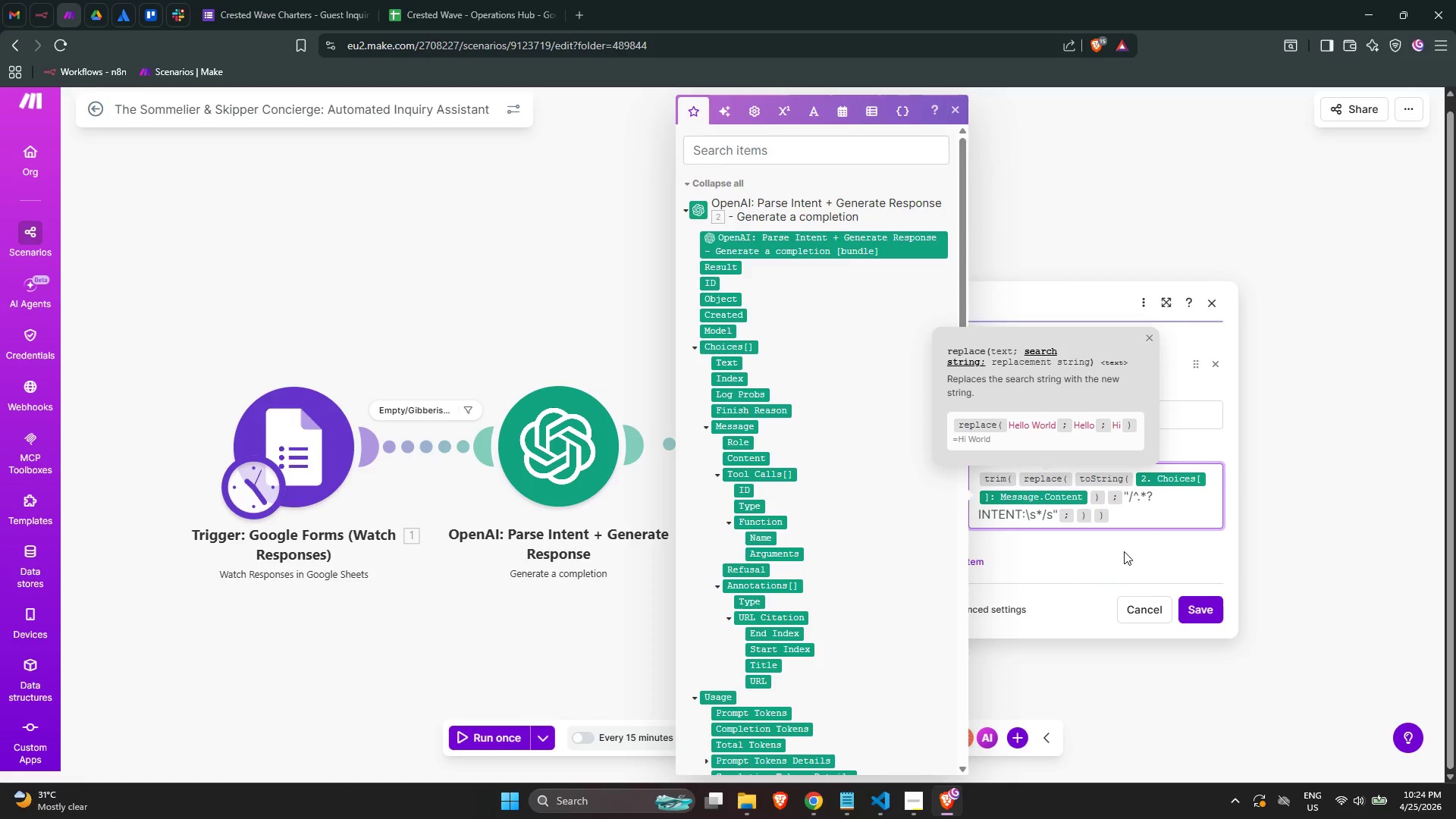 
key(ArrowRight)
 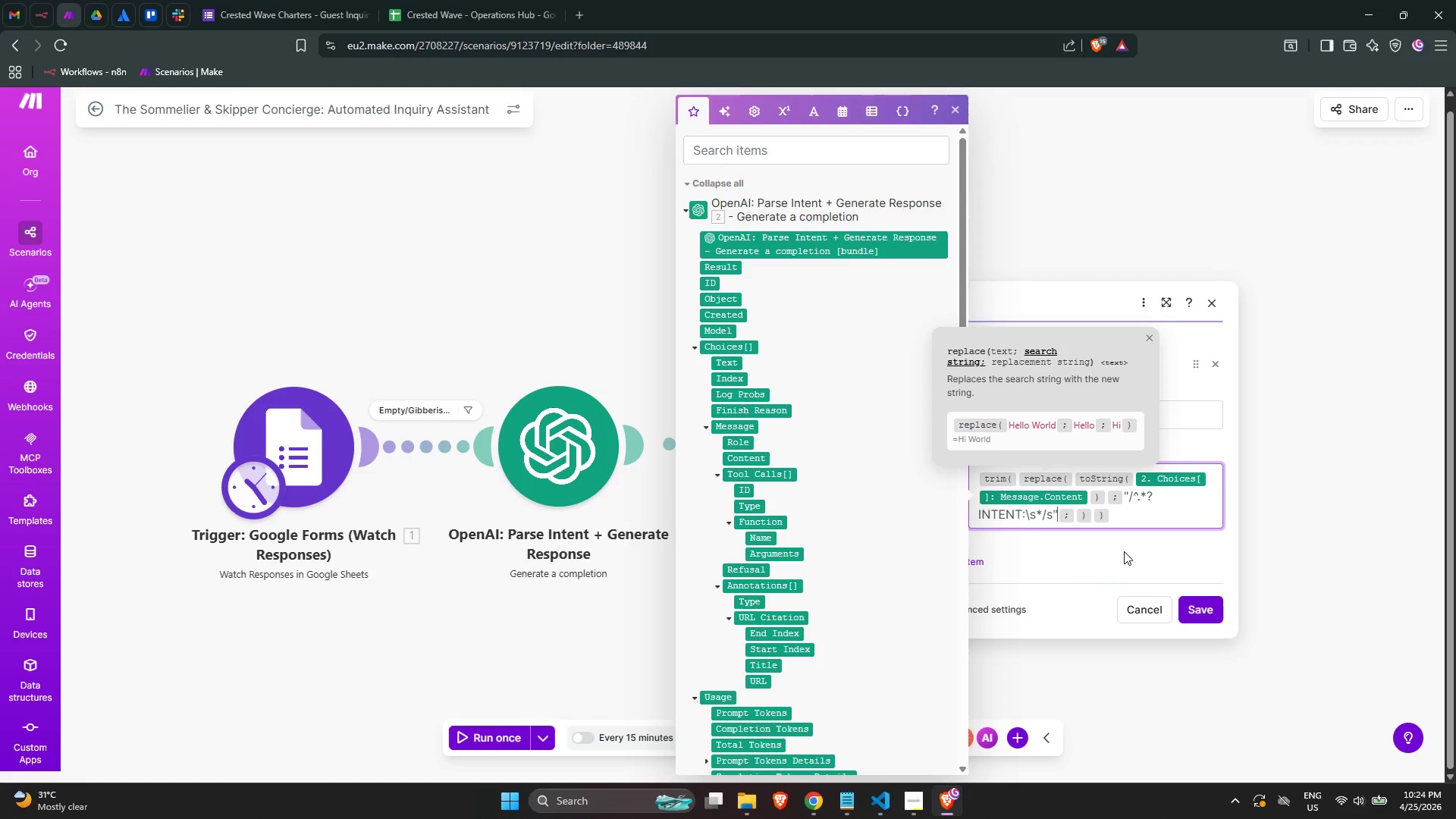 
key(ArrowRight)
 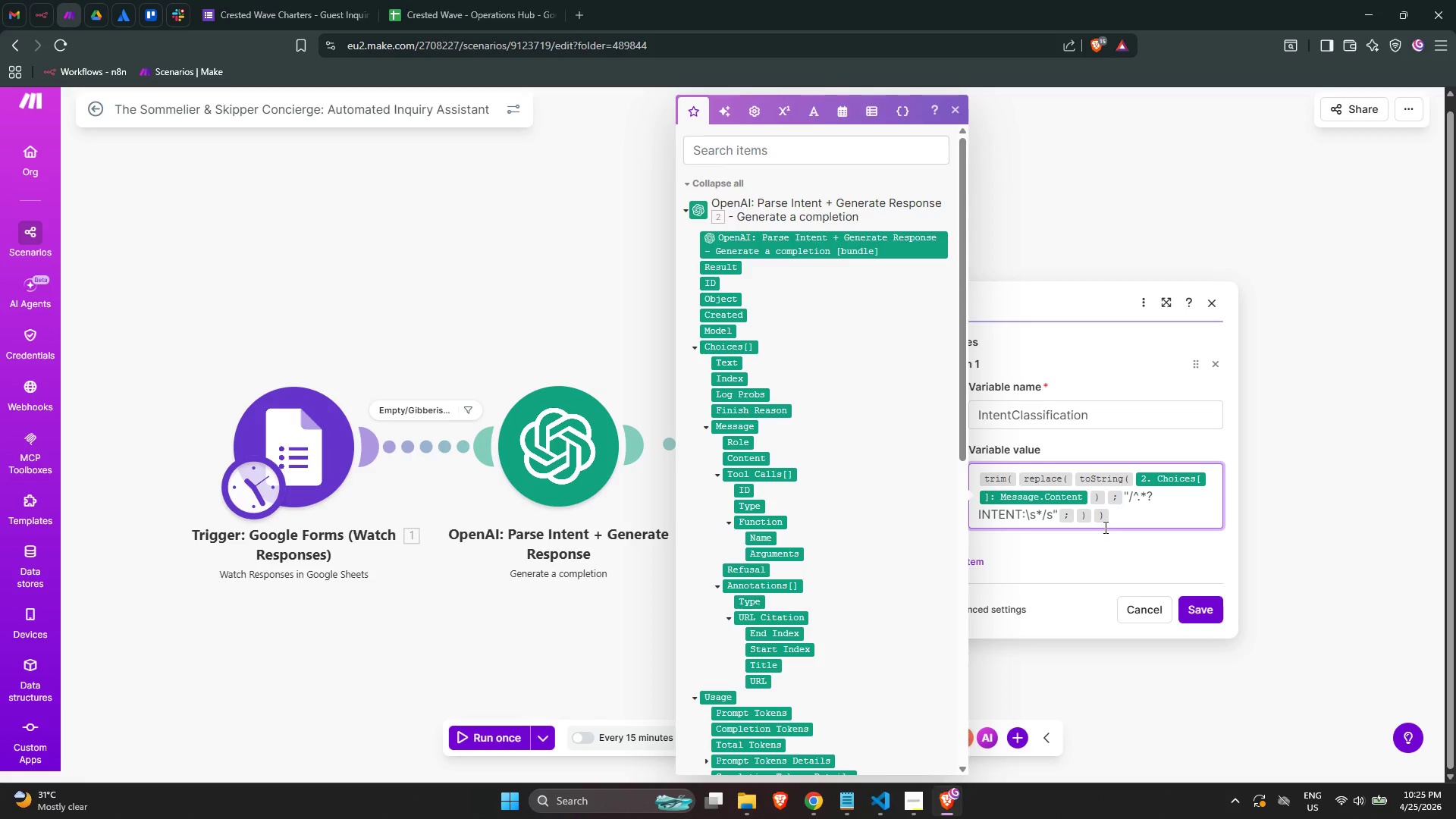 
wait(66.34)
 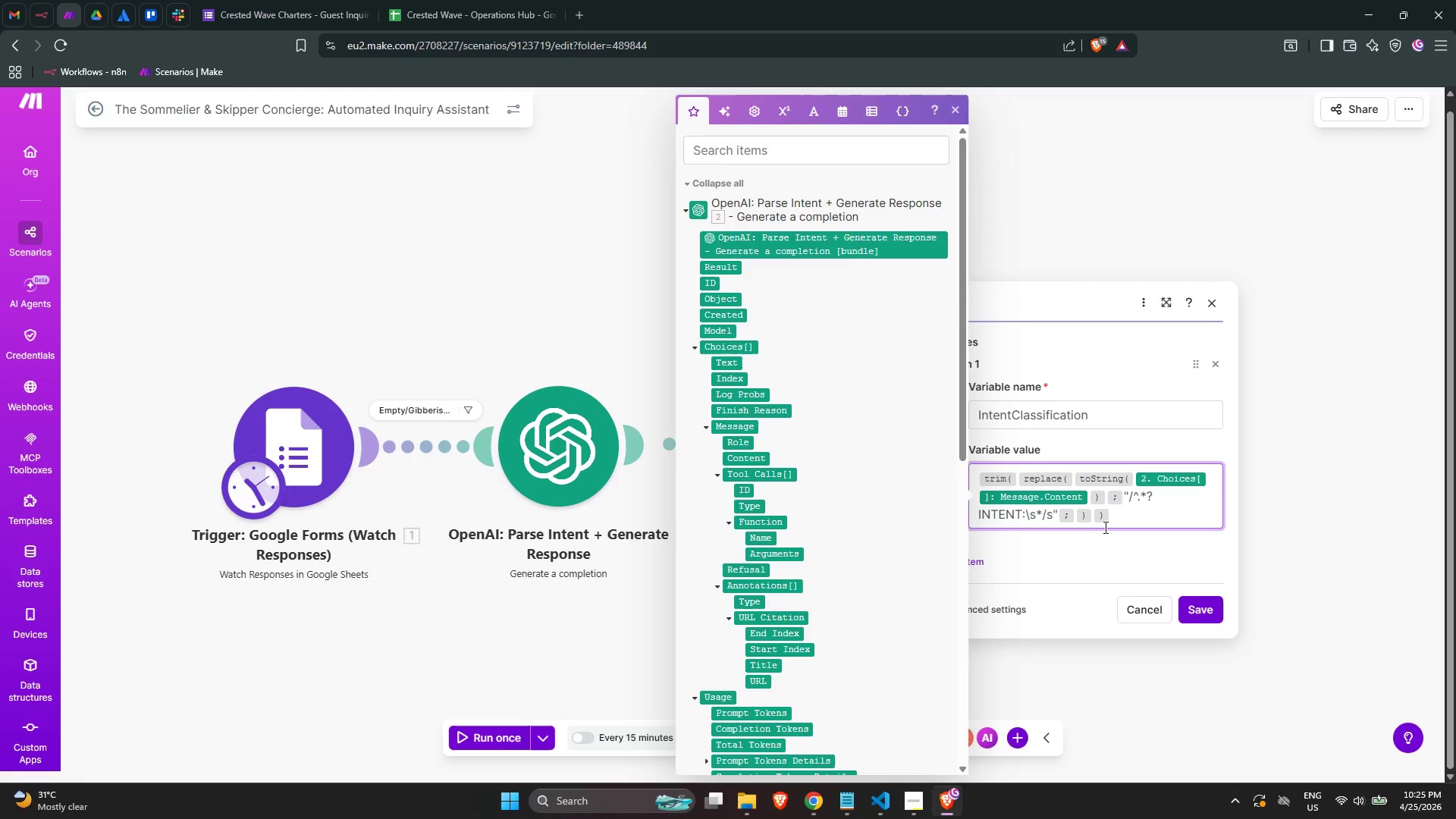 
key(Shift+Quote)
 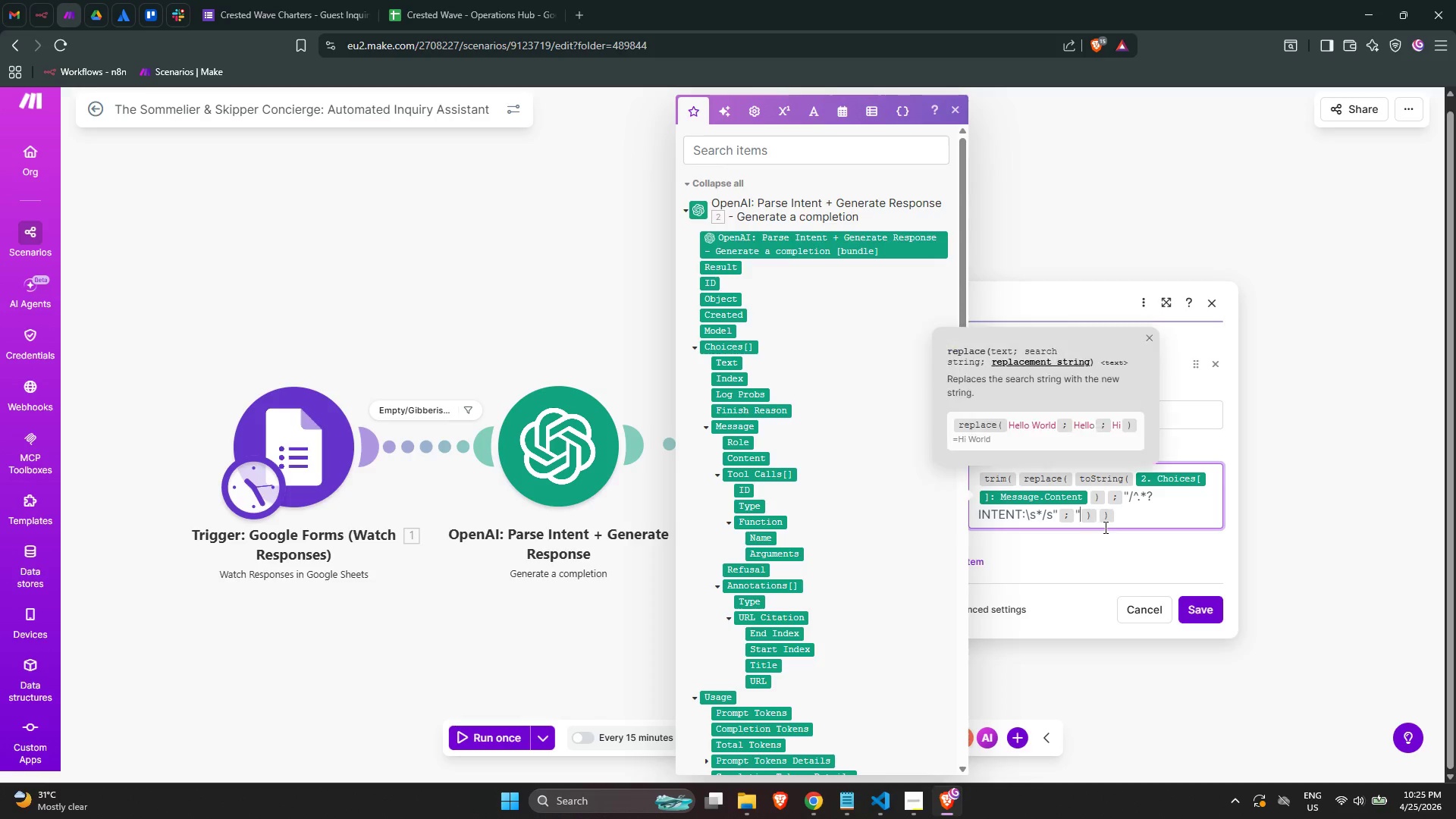 
key(Shift+Quote)
 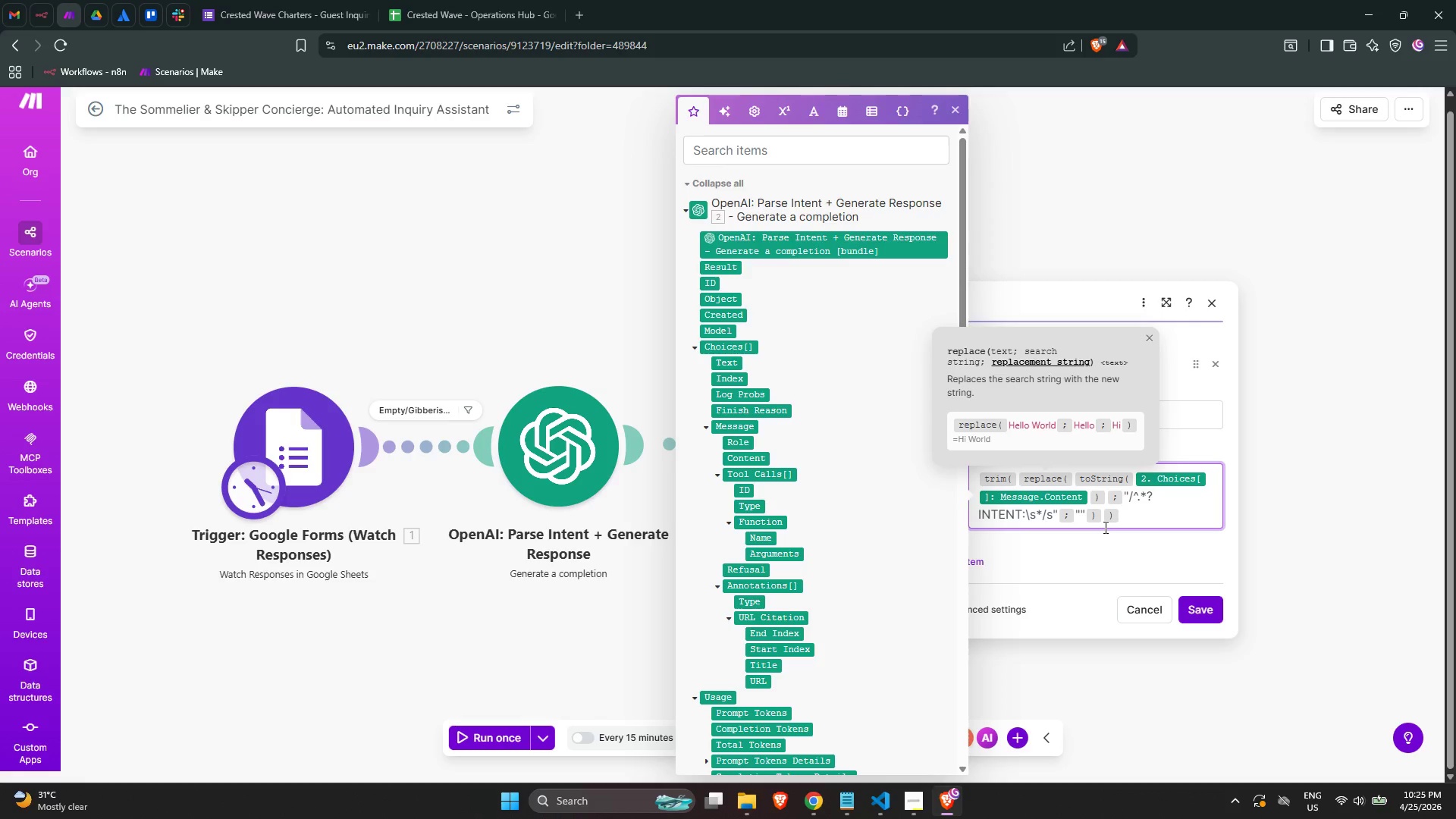 
wait(5.55)
 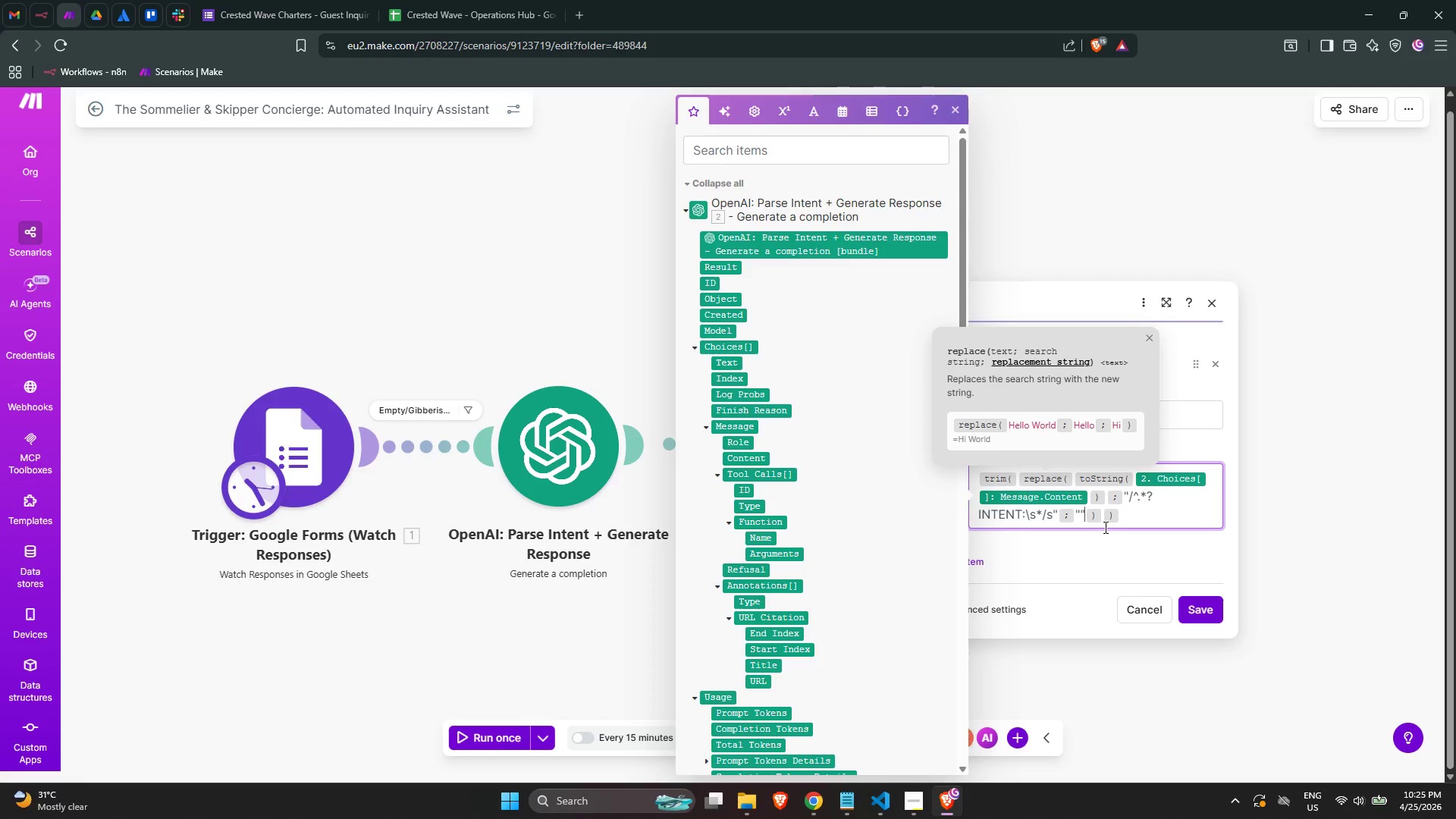 
key(ArrowRight)
 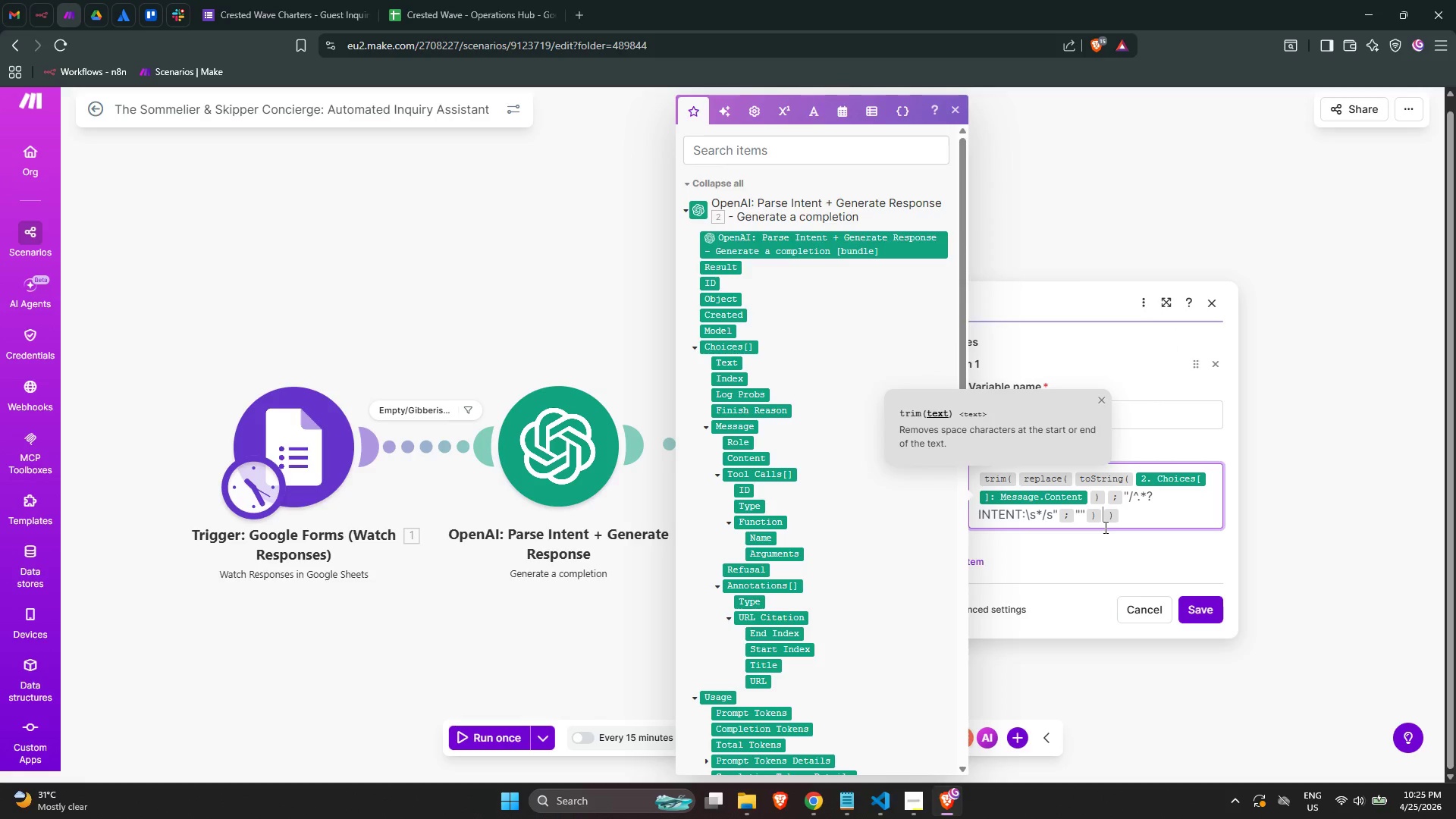 
key(ArrowRight)
 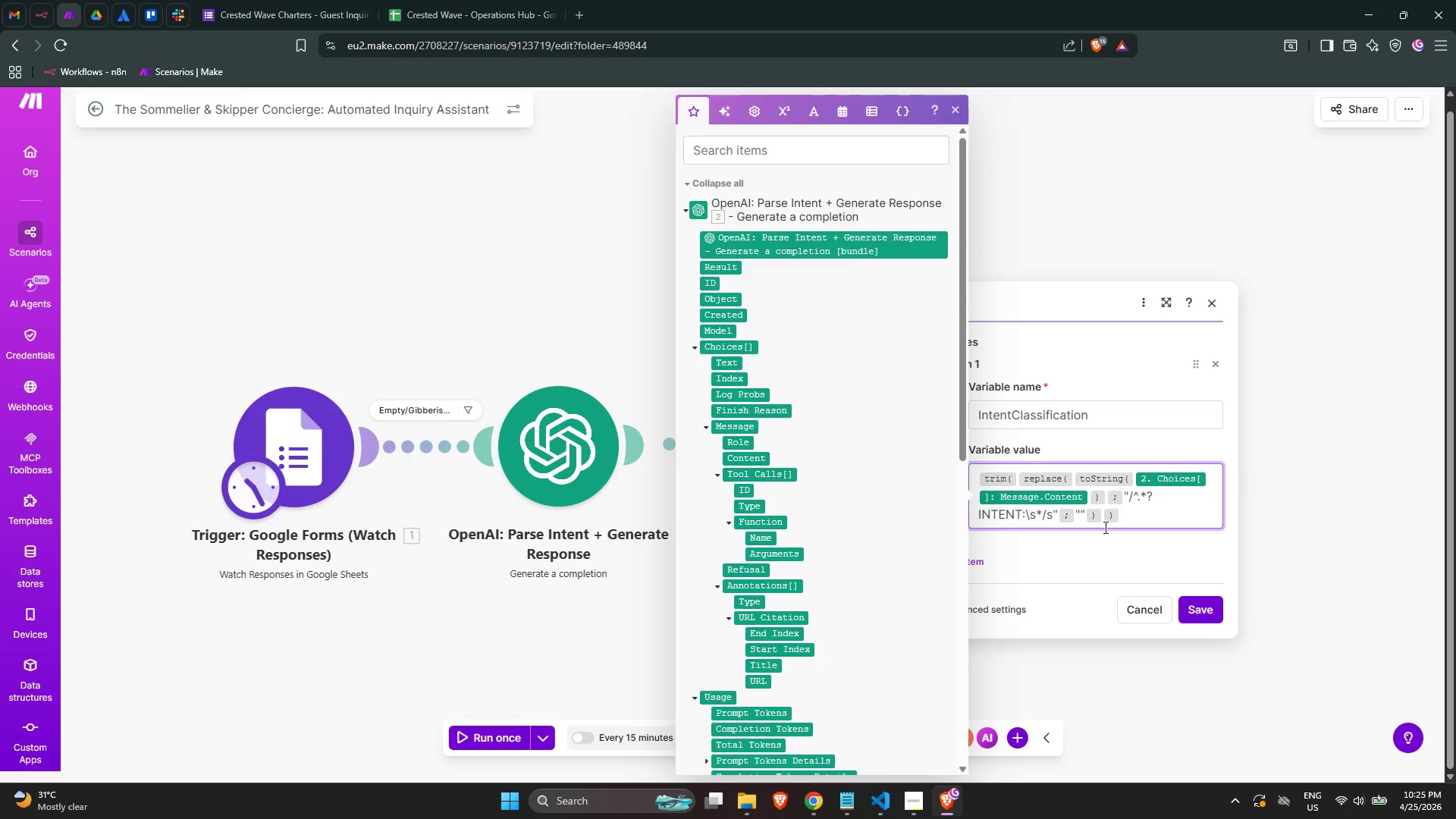 
wait(7.92)
 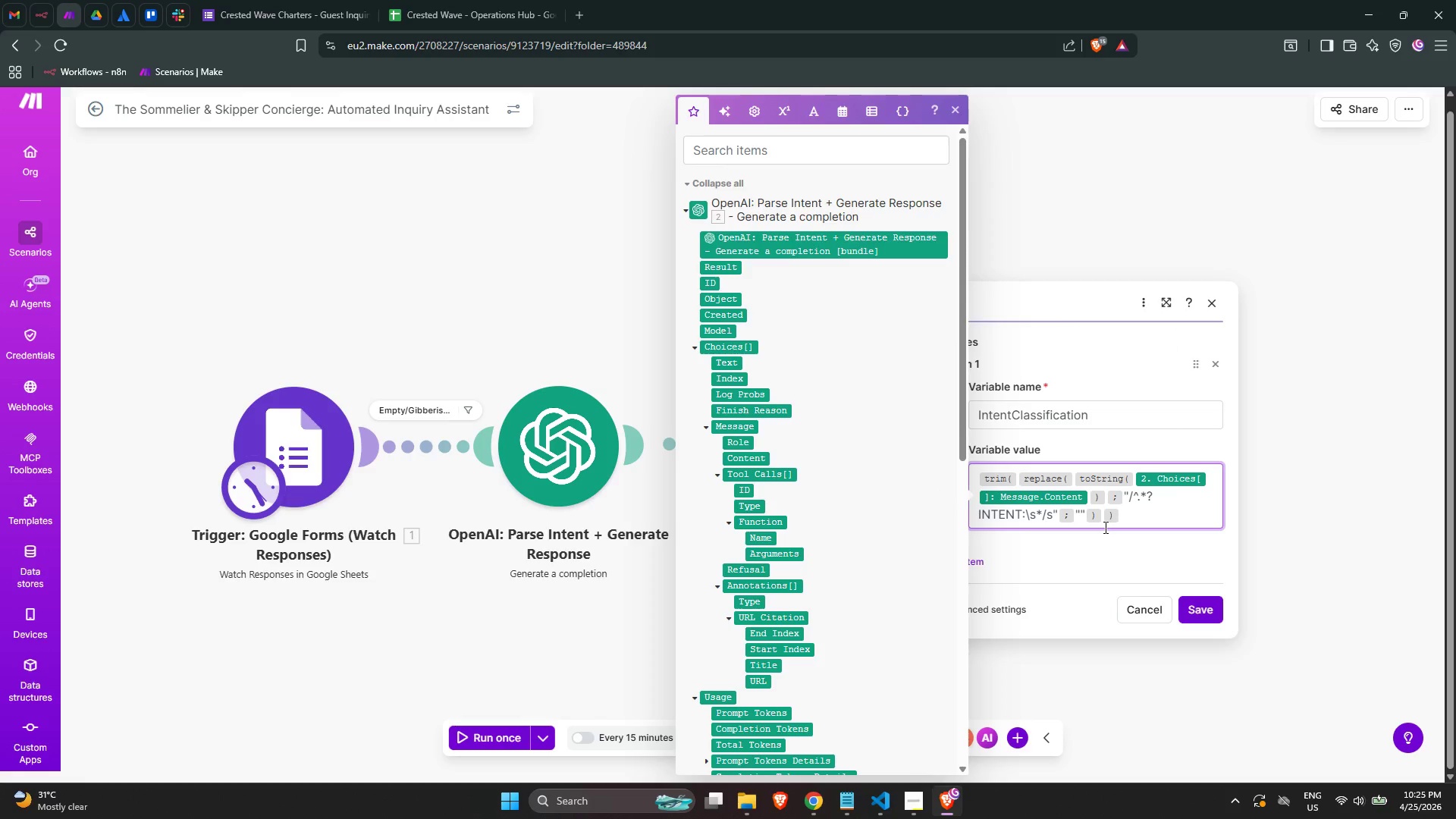 
key(ArrowLeft)
 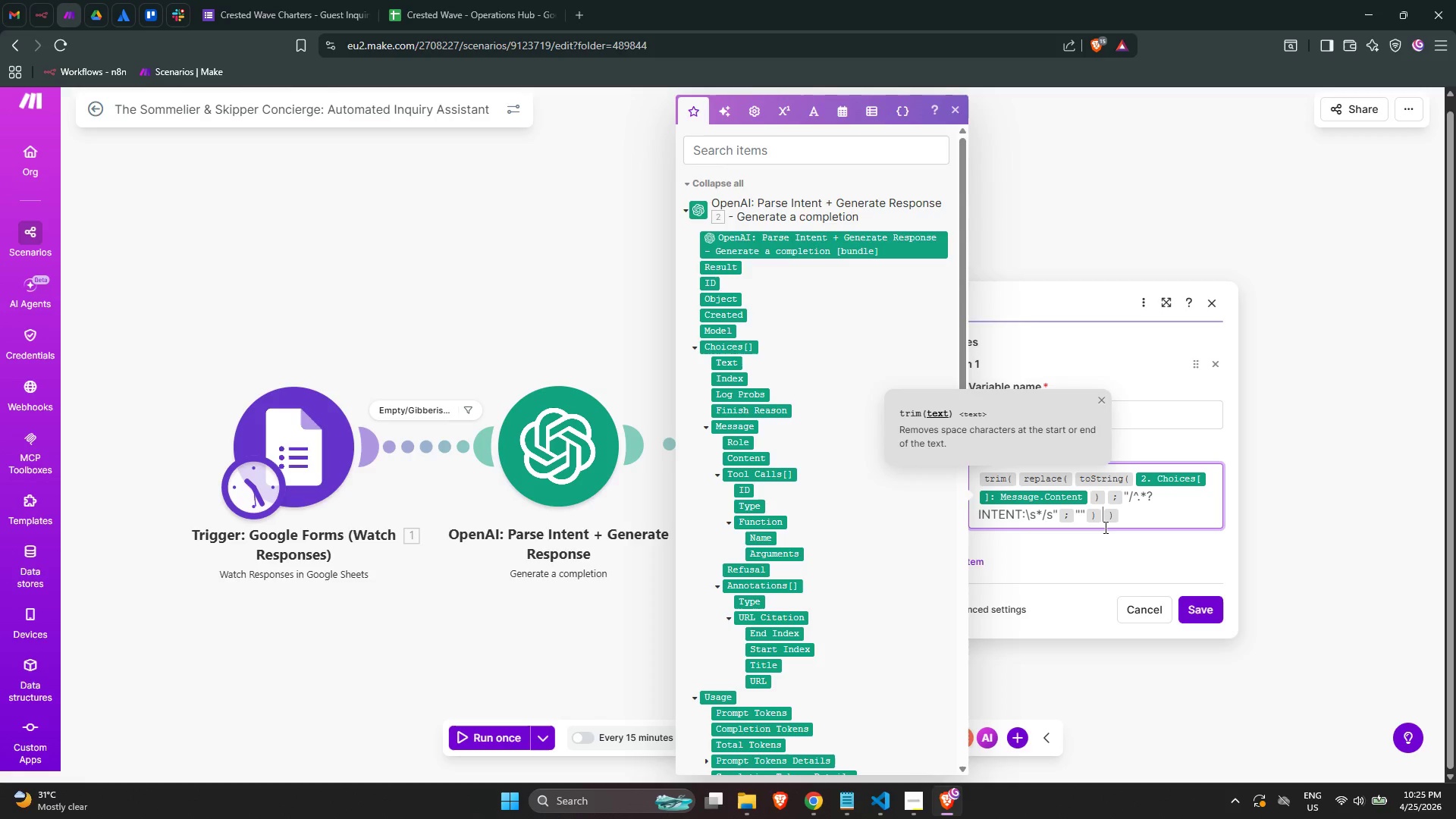 
key(ArrowLeft)
 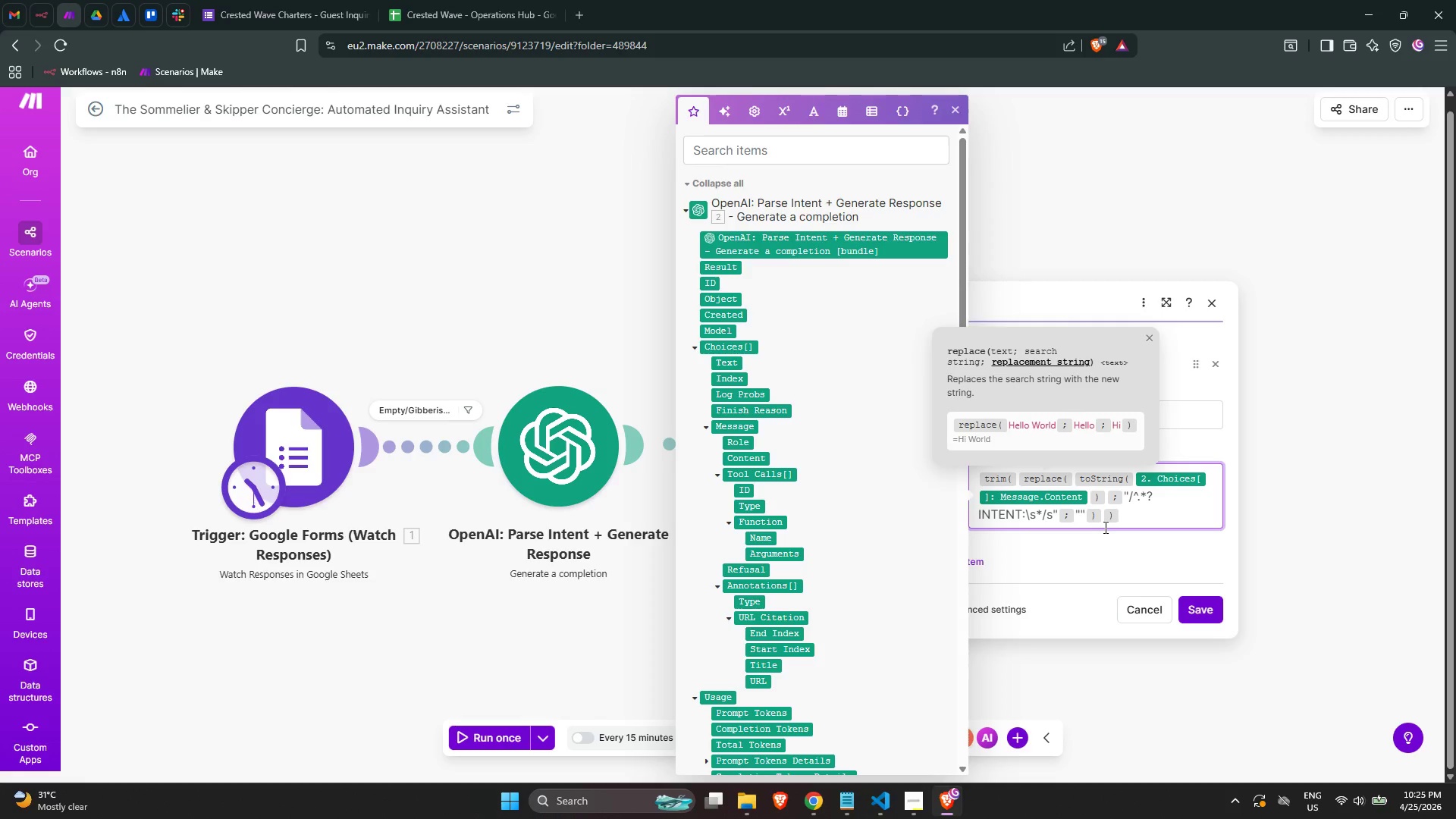 
key(ArrowRight)
 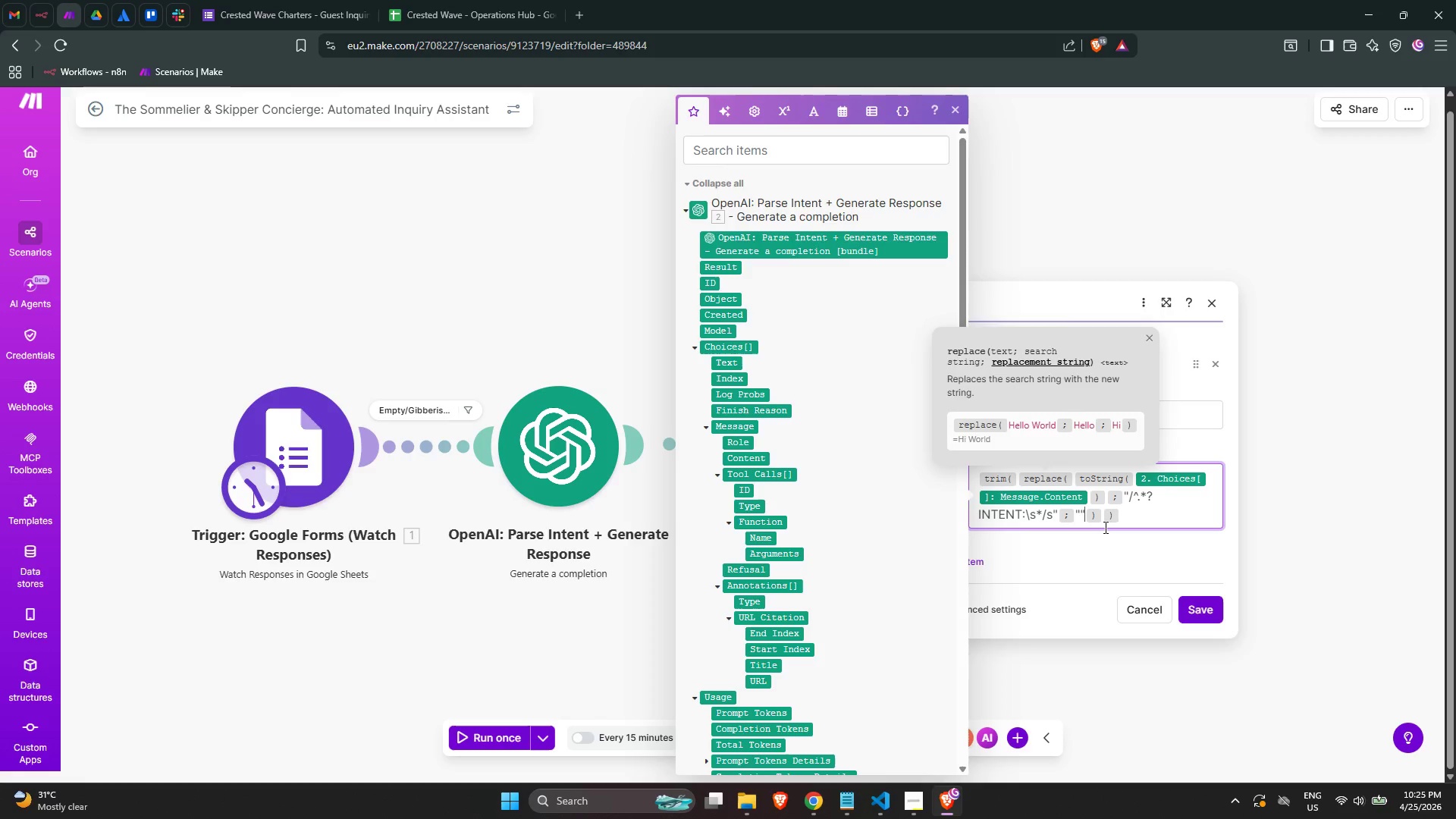 
key(ArrowLeft)
 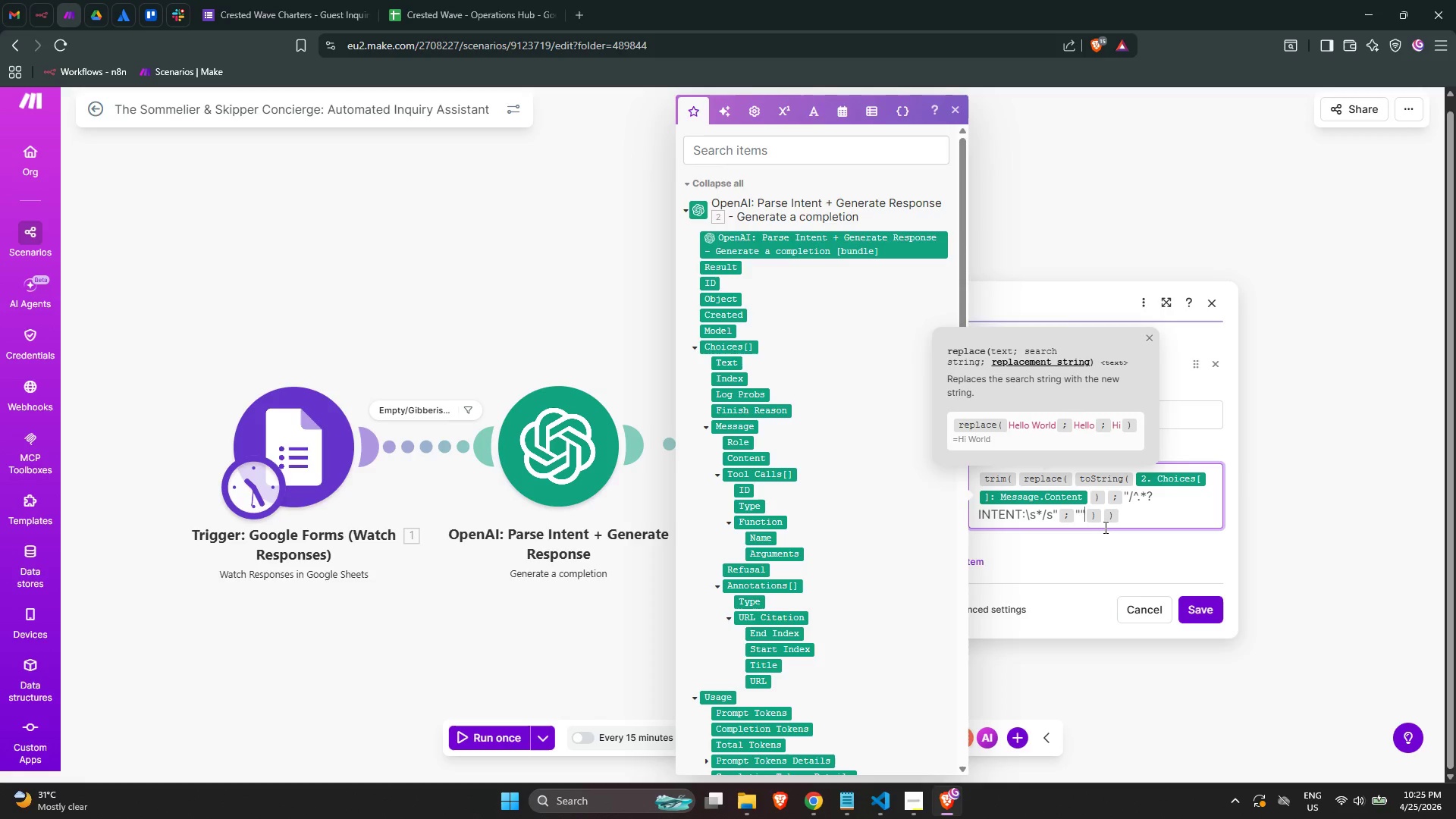 
key(ArrowLeft)
 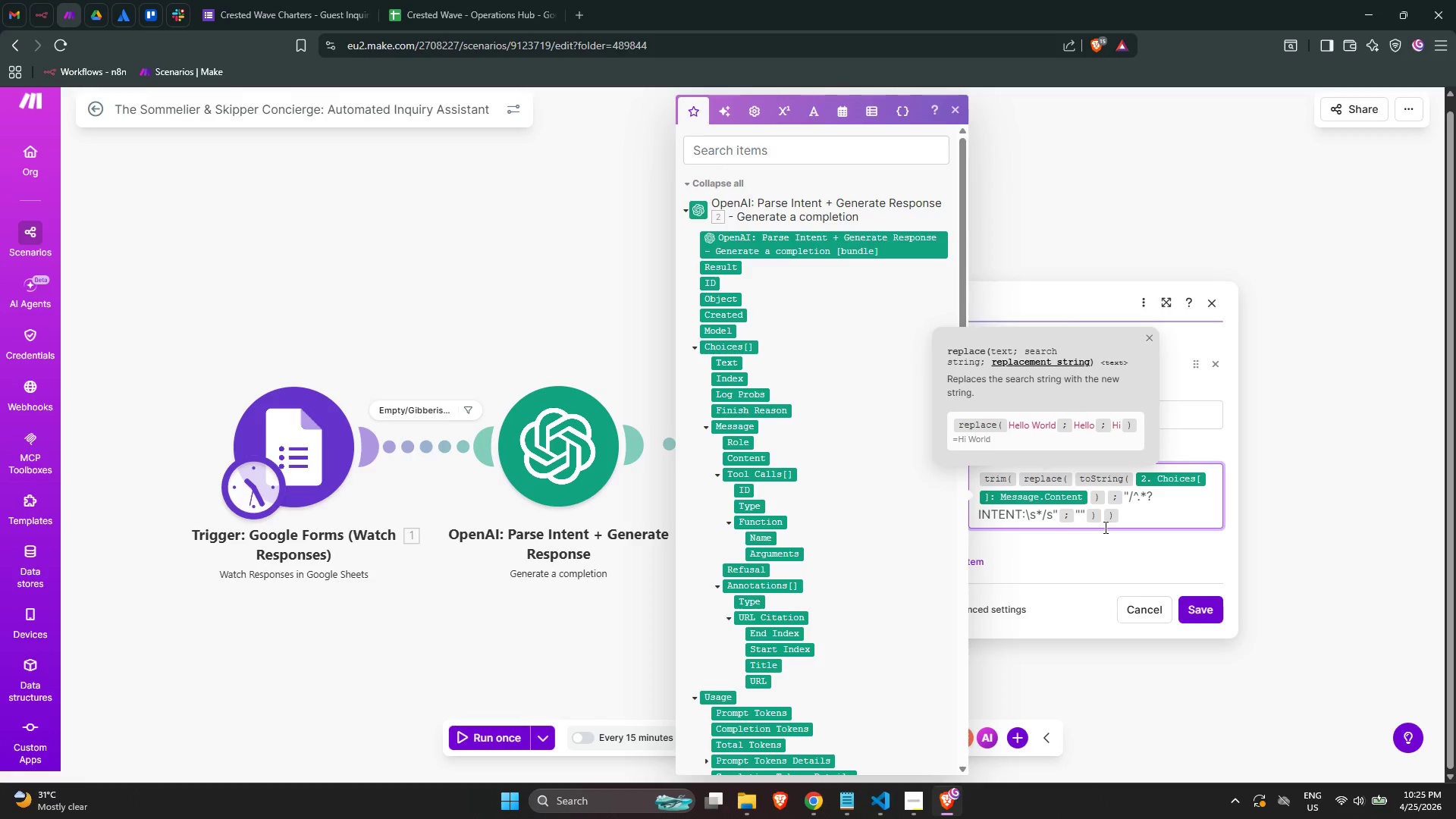 
key(ArrowLeft)
 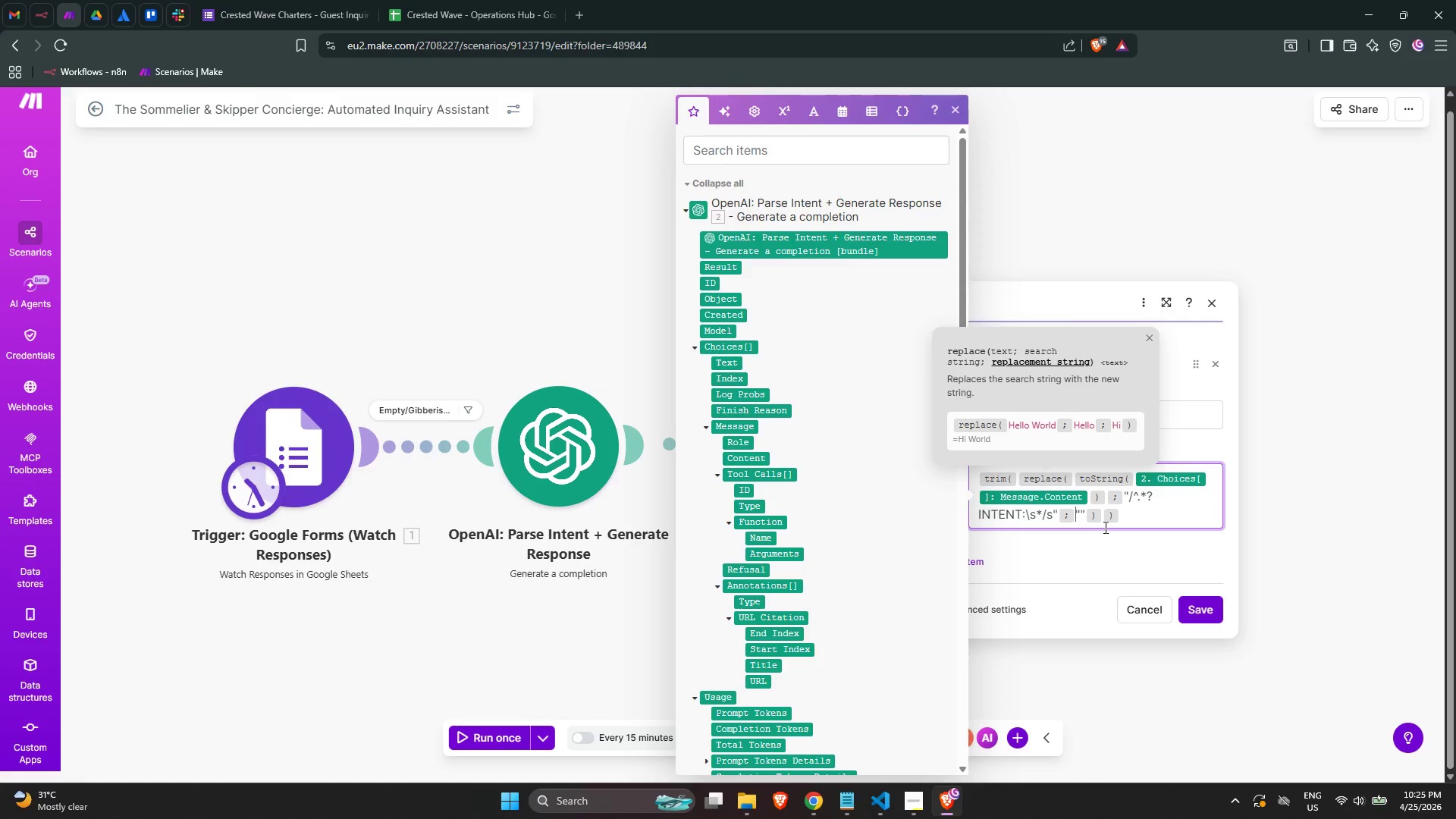 
key(ArrowRight)
 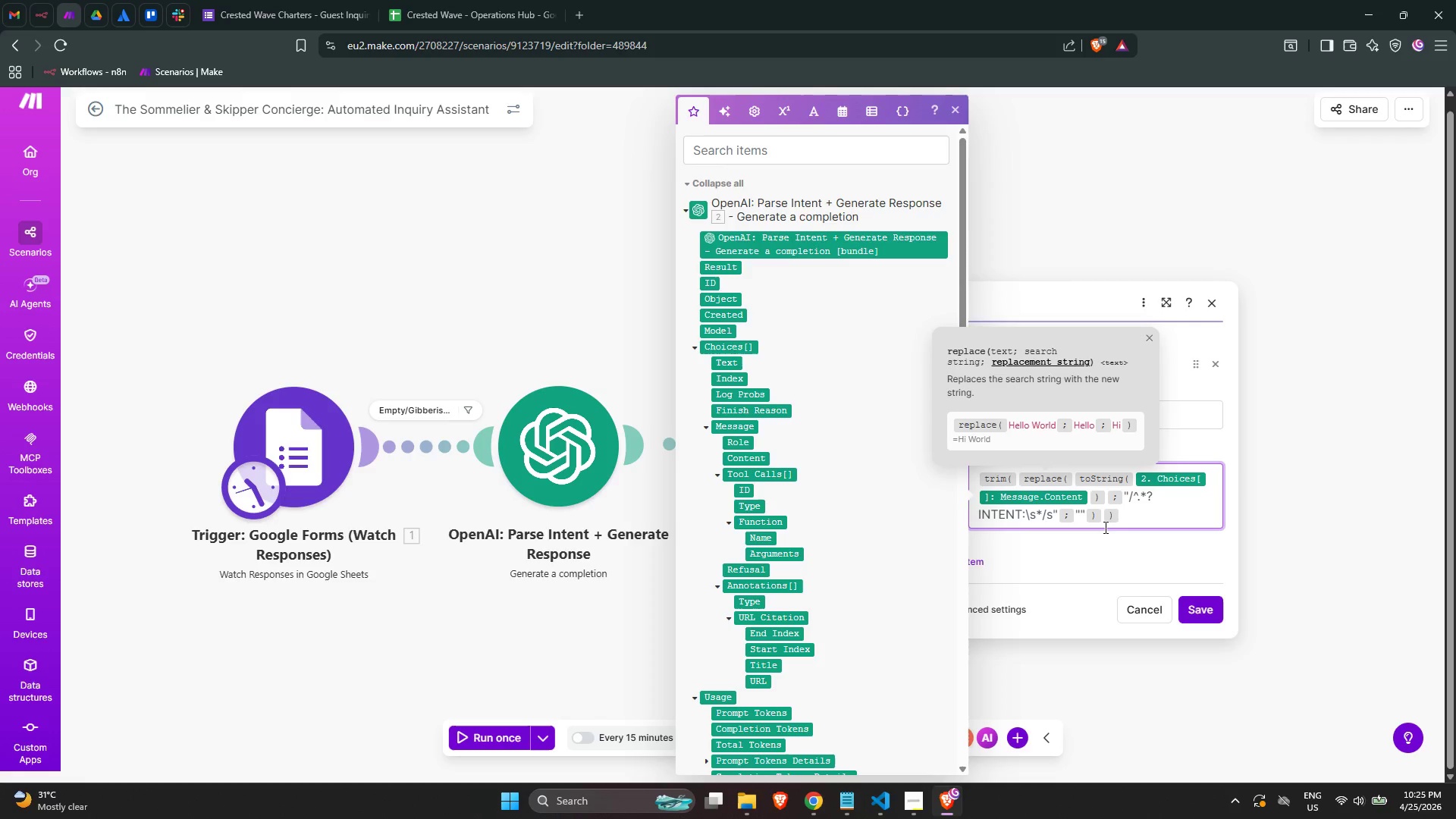 
wait(14.17)
 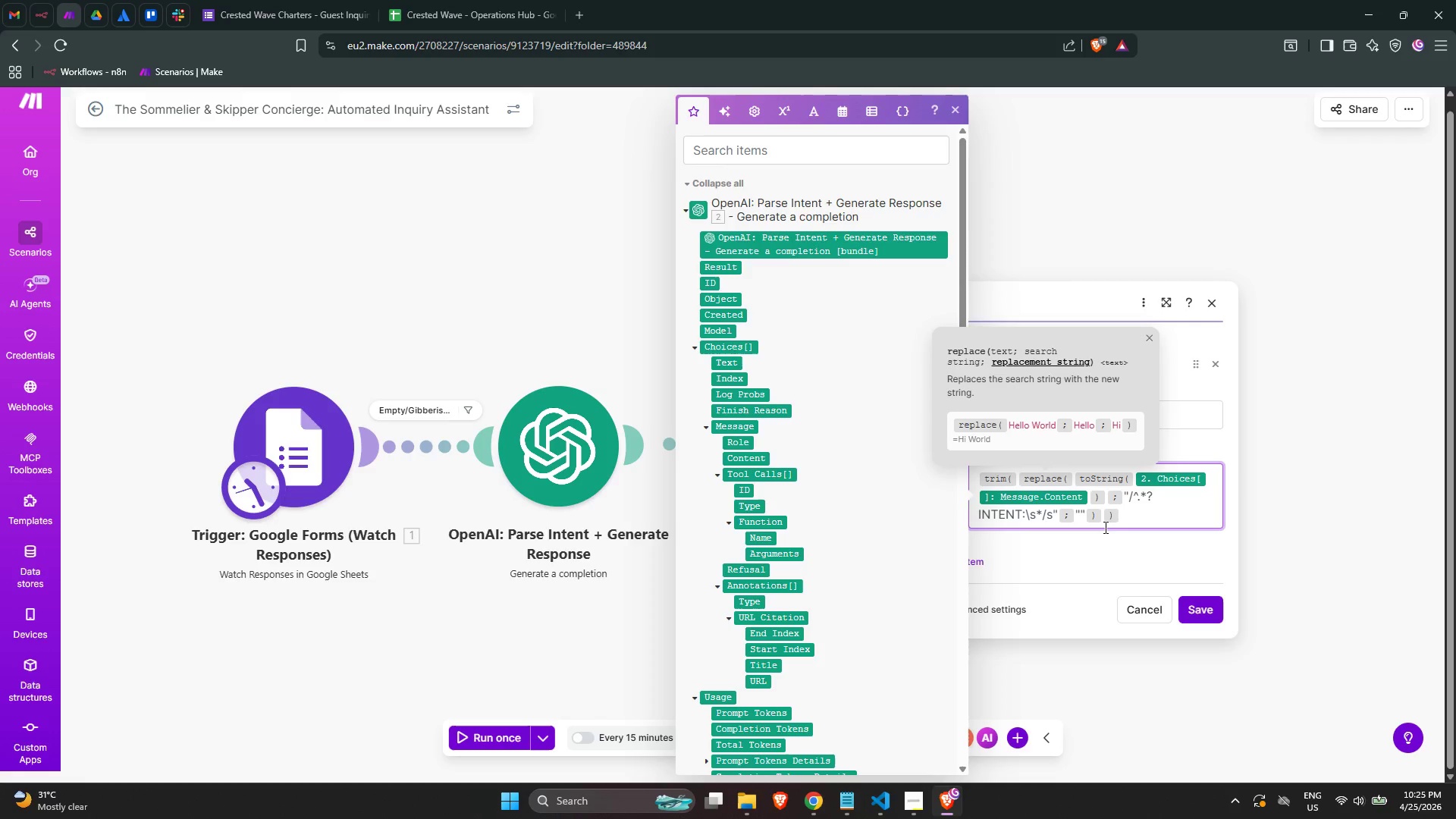 
key(ArrowLeft)
 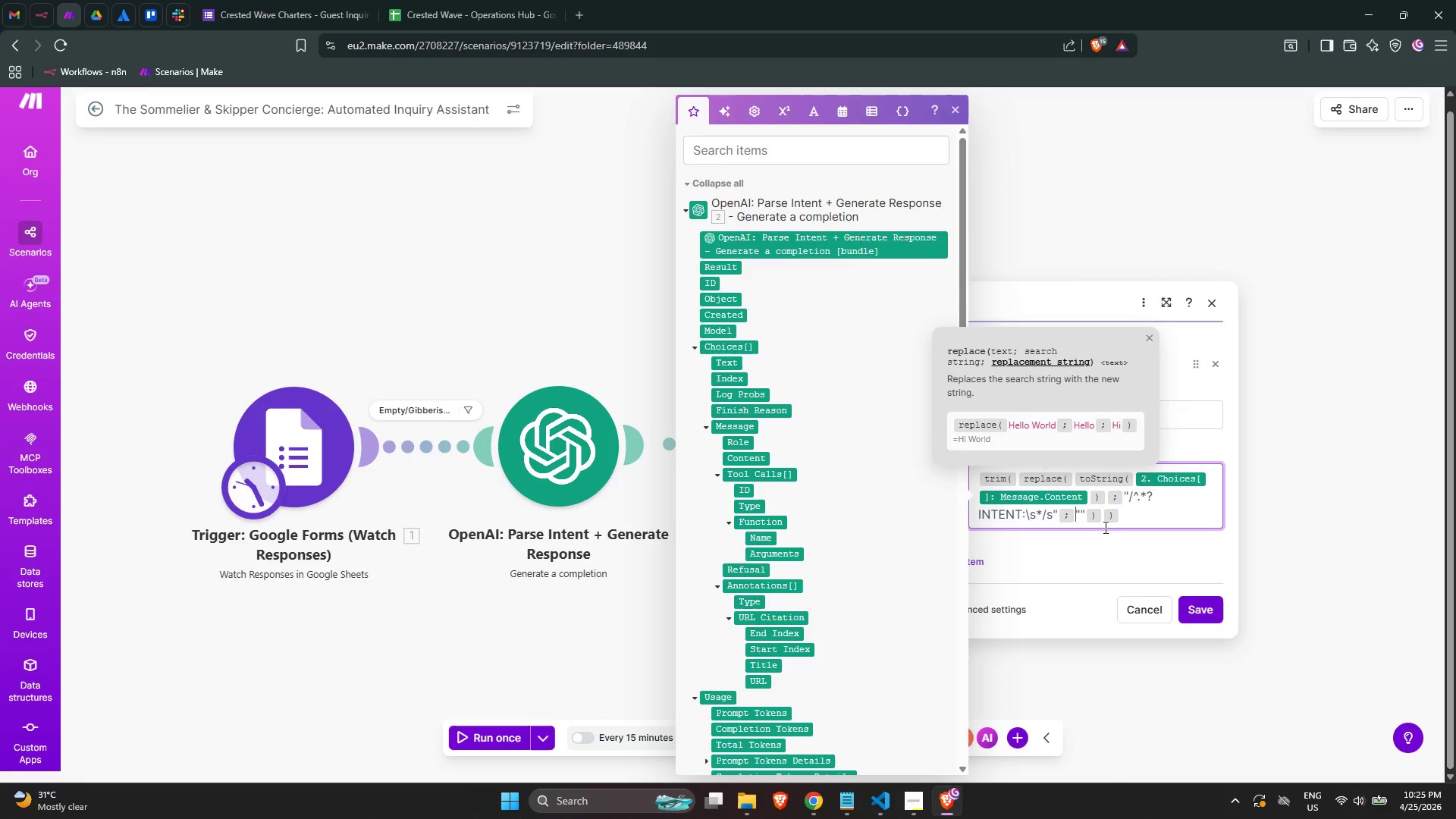 
key(ArrowUp)
 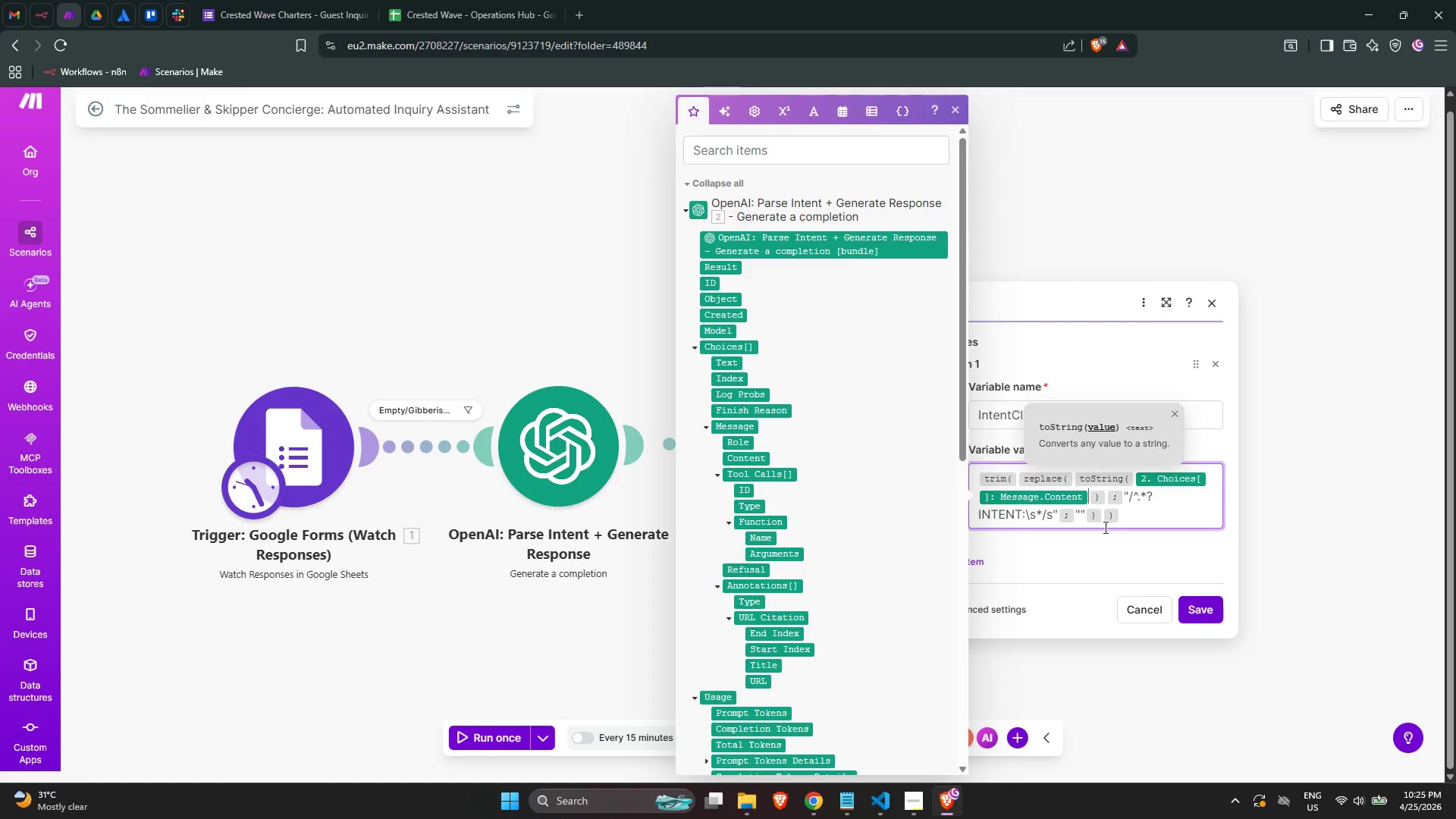 
key(ArrowUp)
 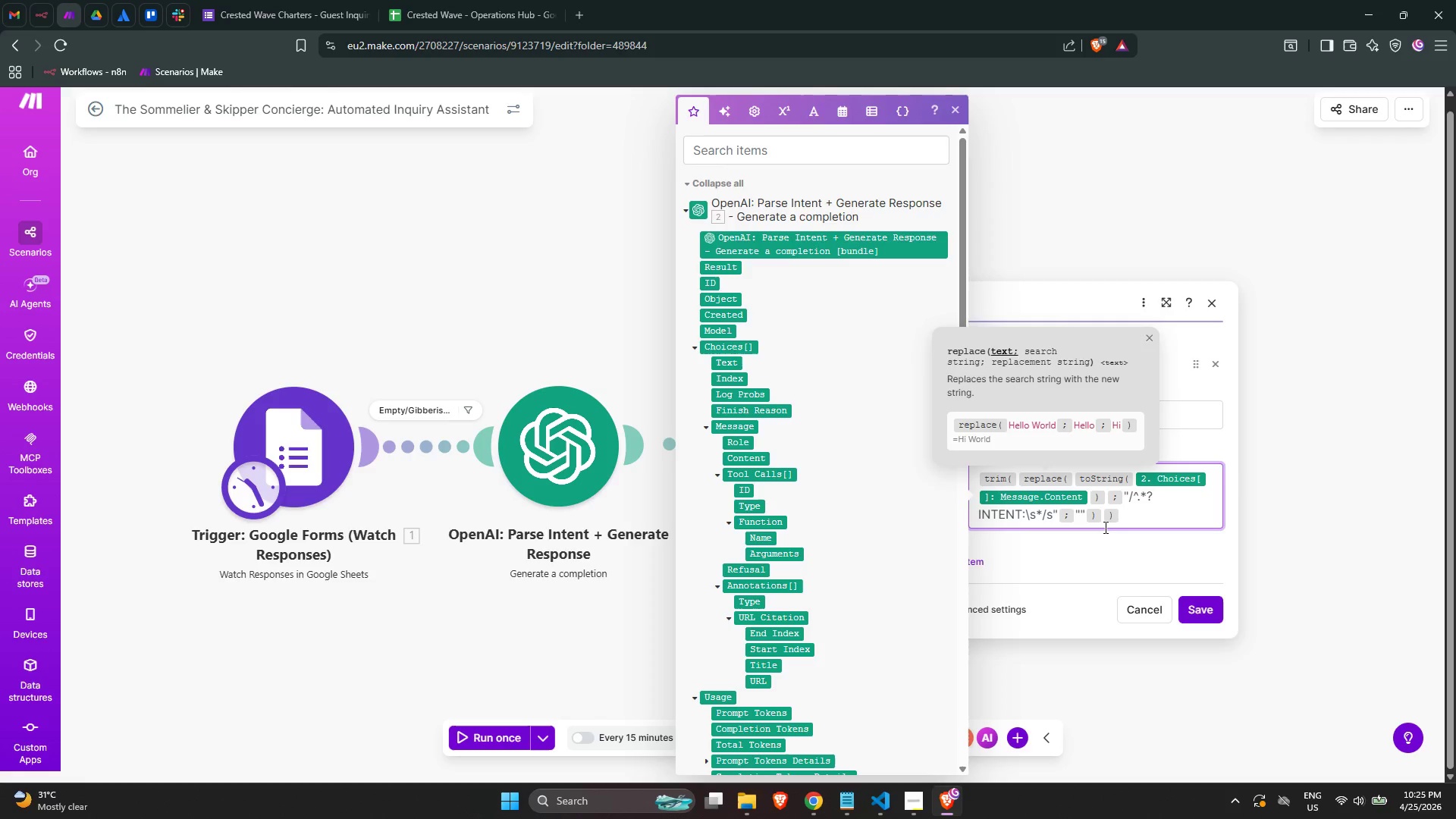 
key(ArrowRight)
 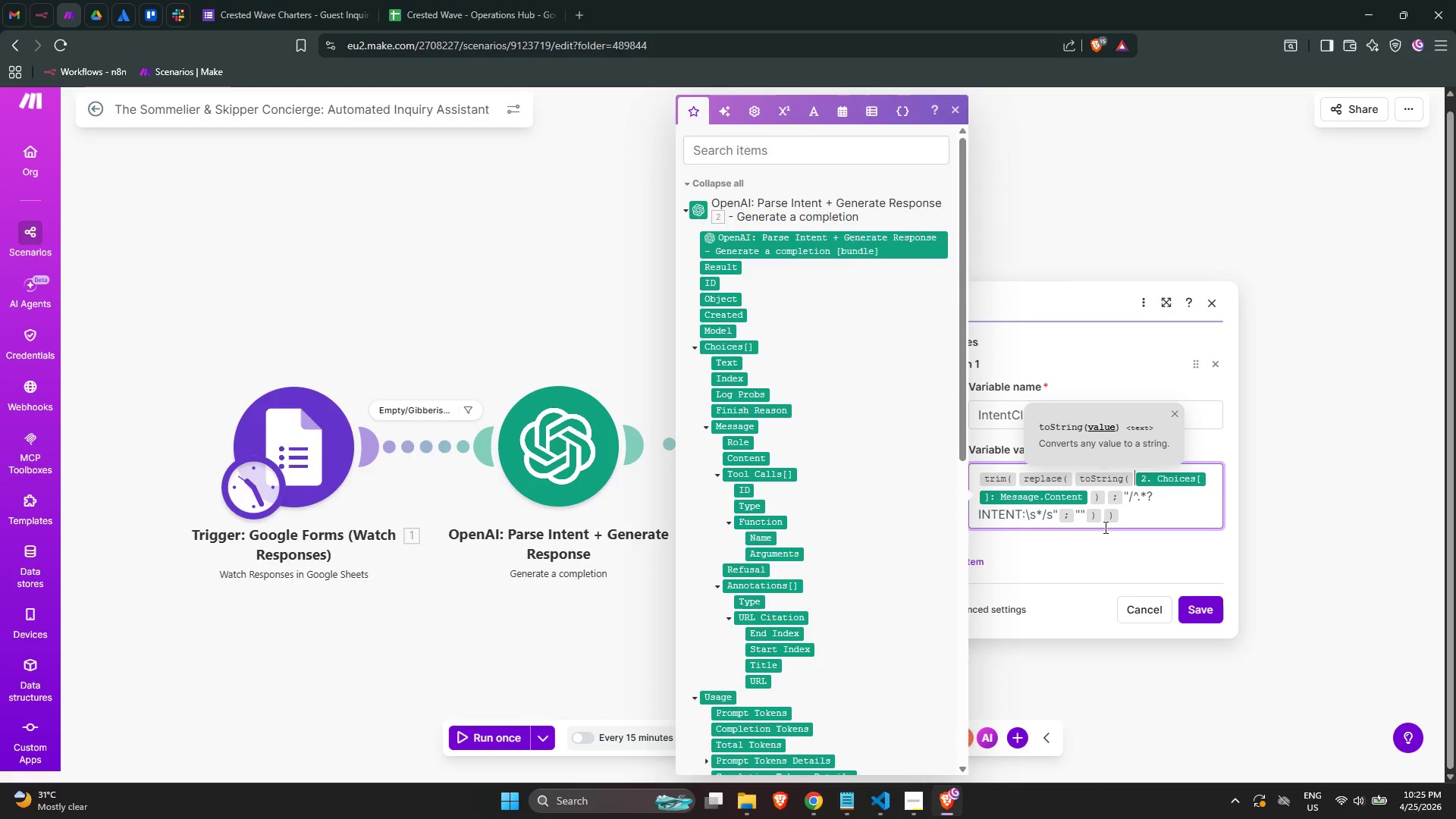 
key(ArrowLeft)
 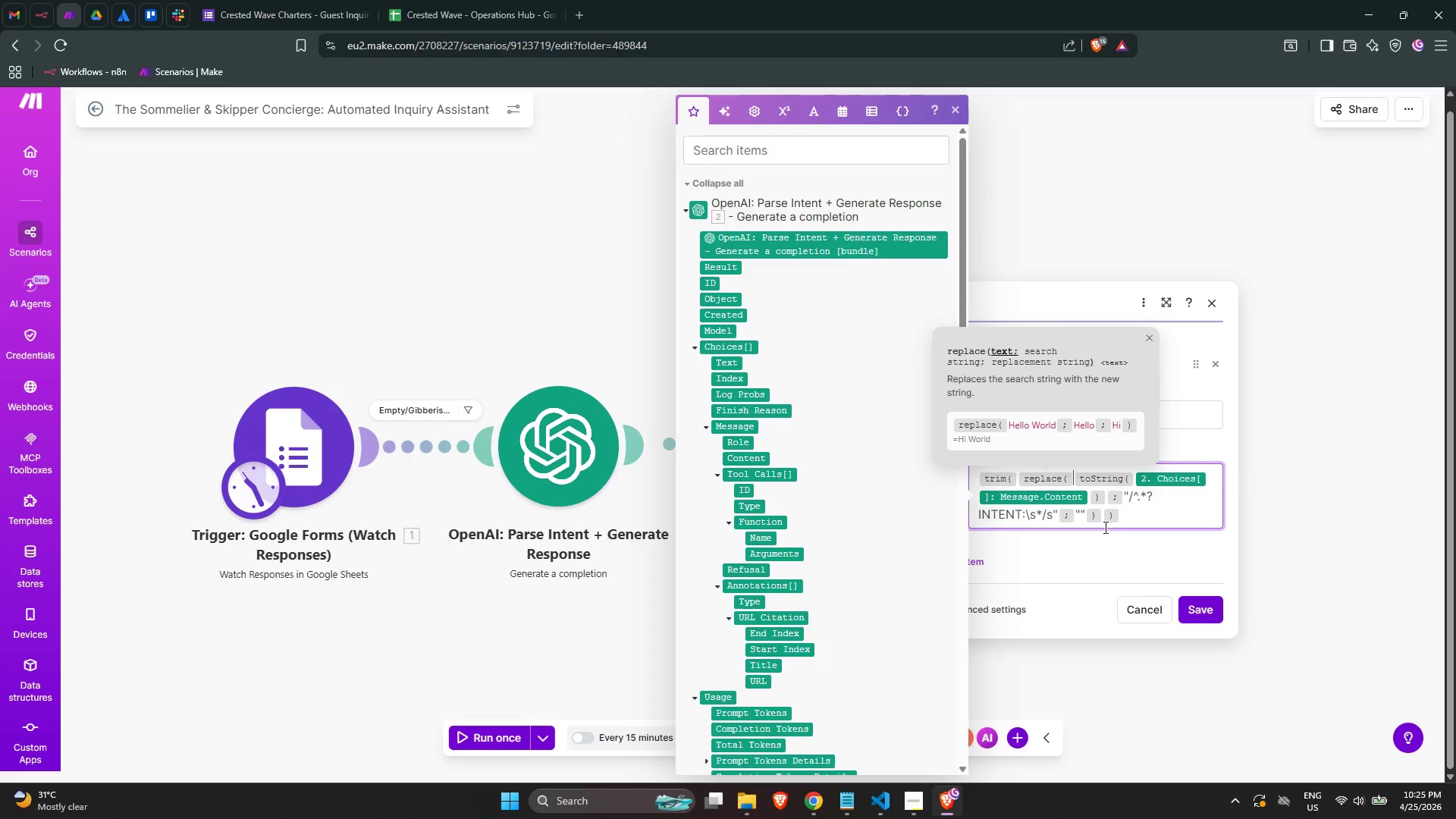 
key(ArrowRight)
 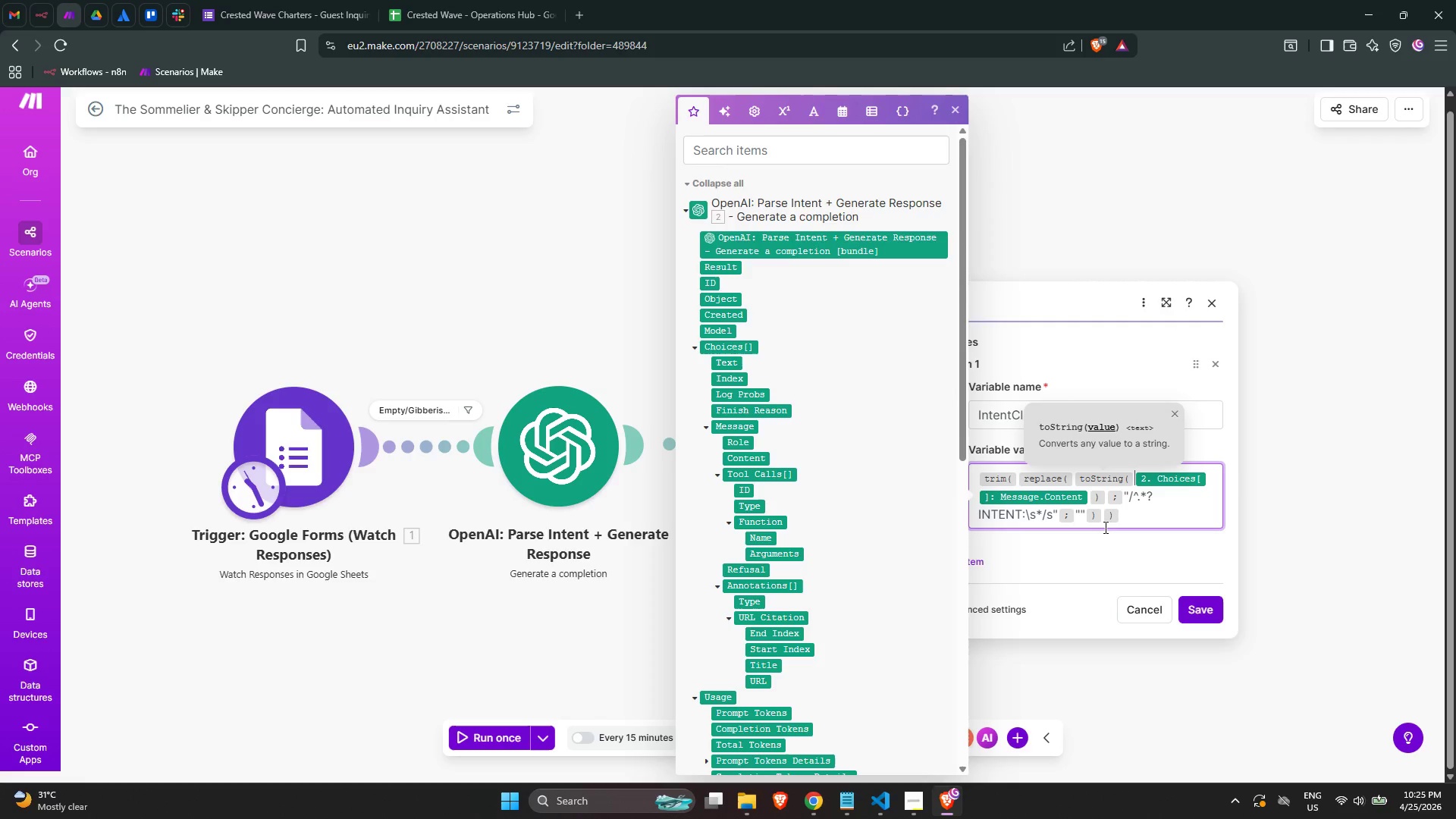 
key(ArrowLeft)
 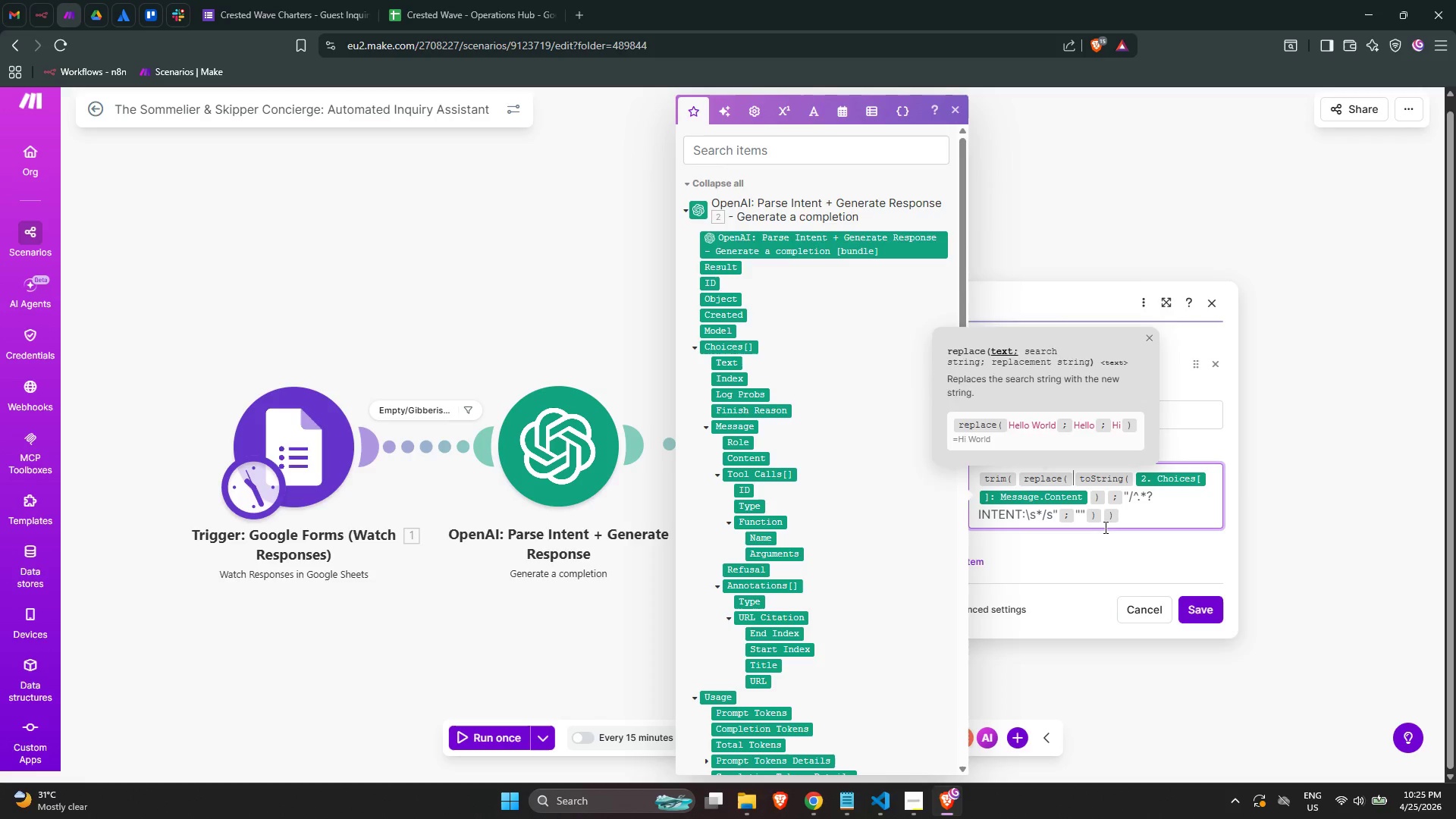 
key(ArrowLeft)
 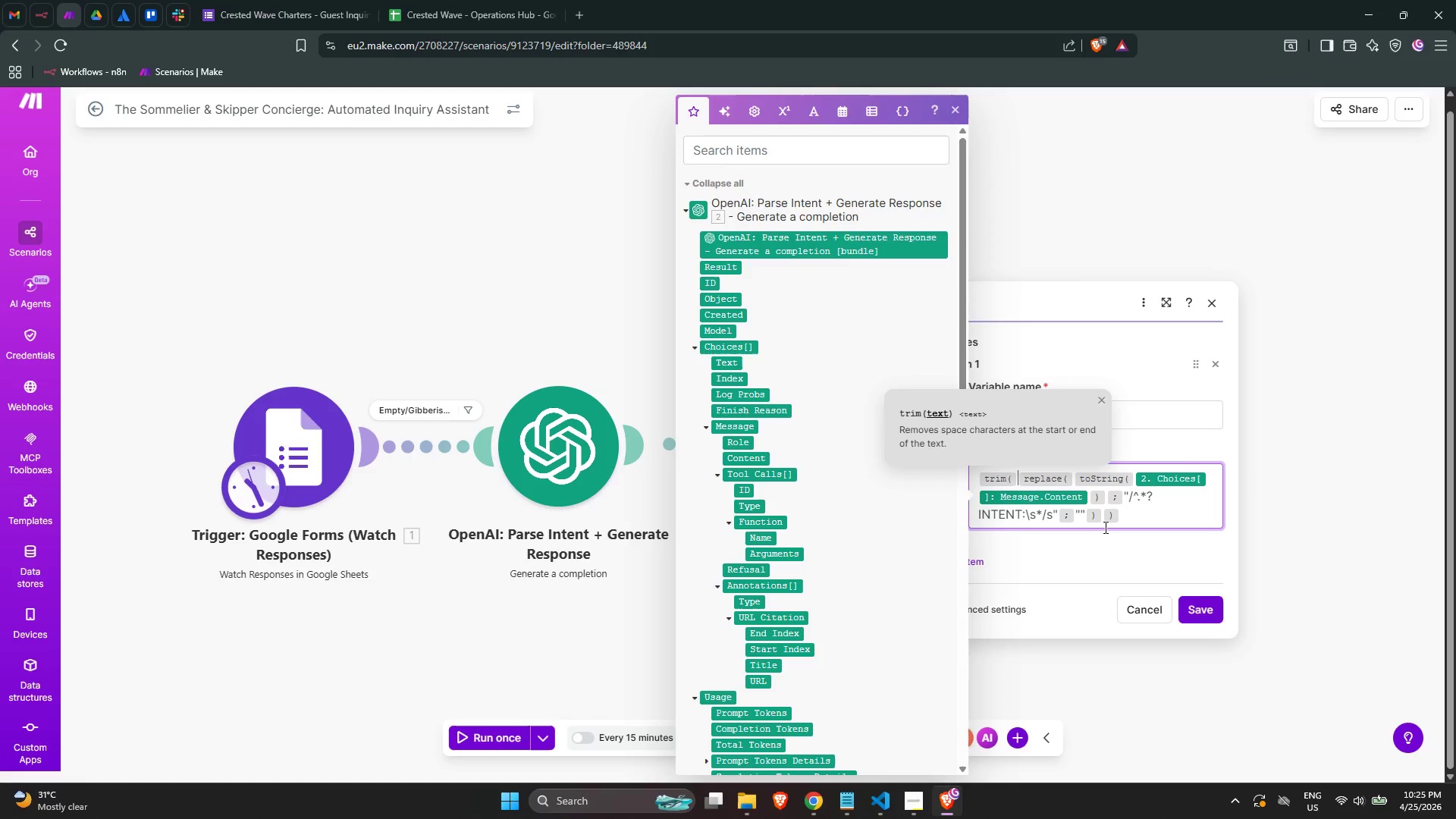 
key(ArrowLeft)
 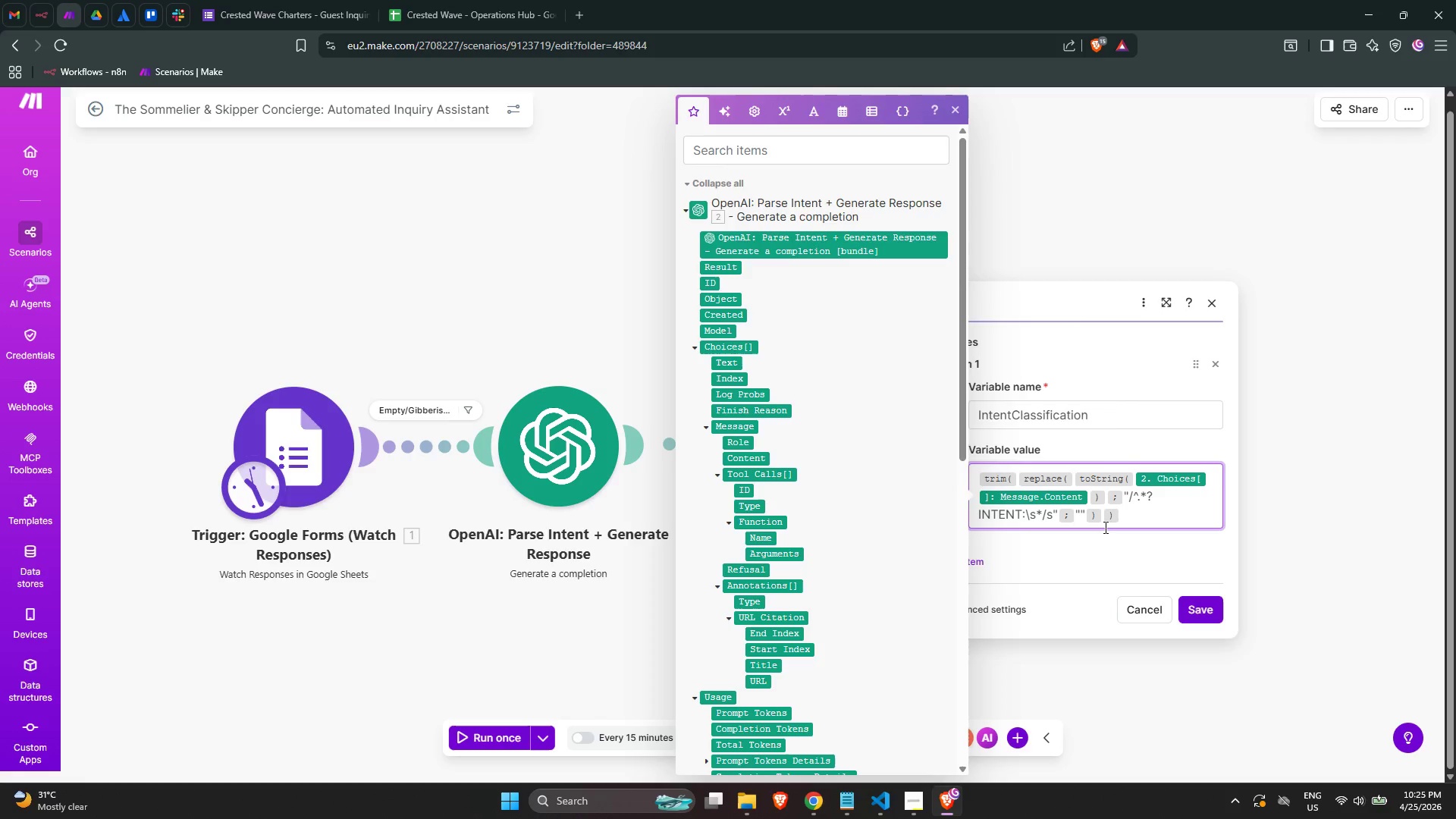 
key(ArrowRight)
 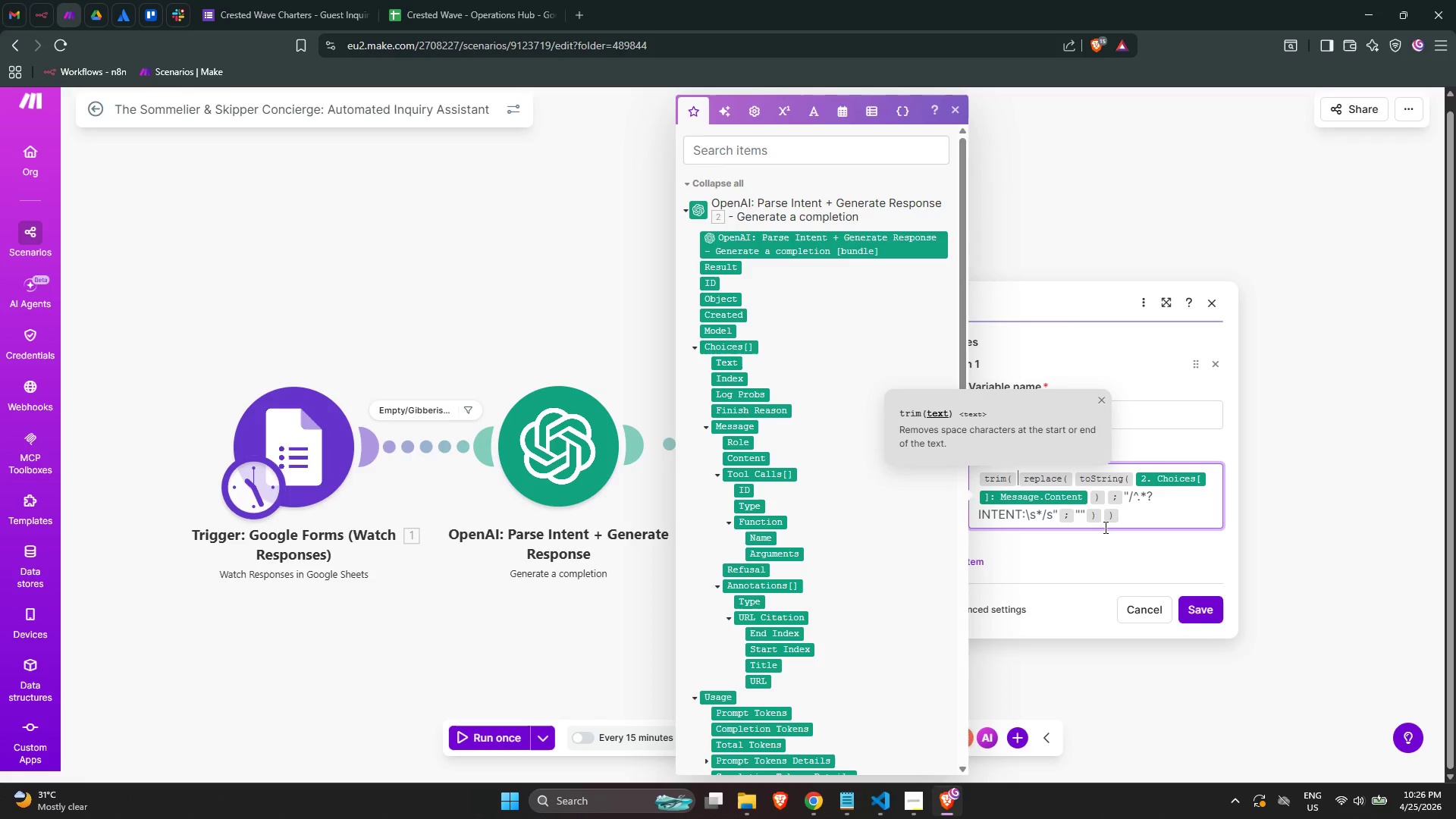 
key(ArrowLeft)
 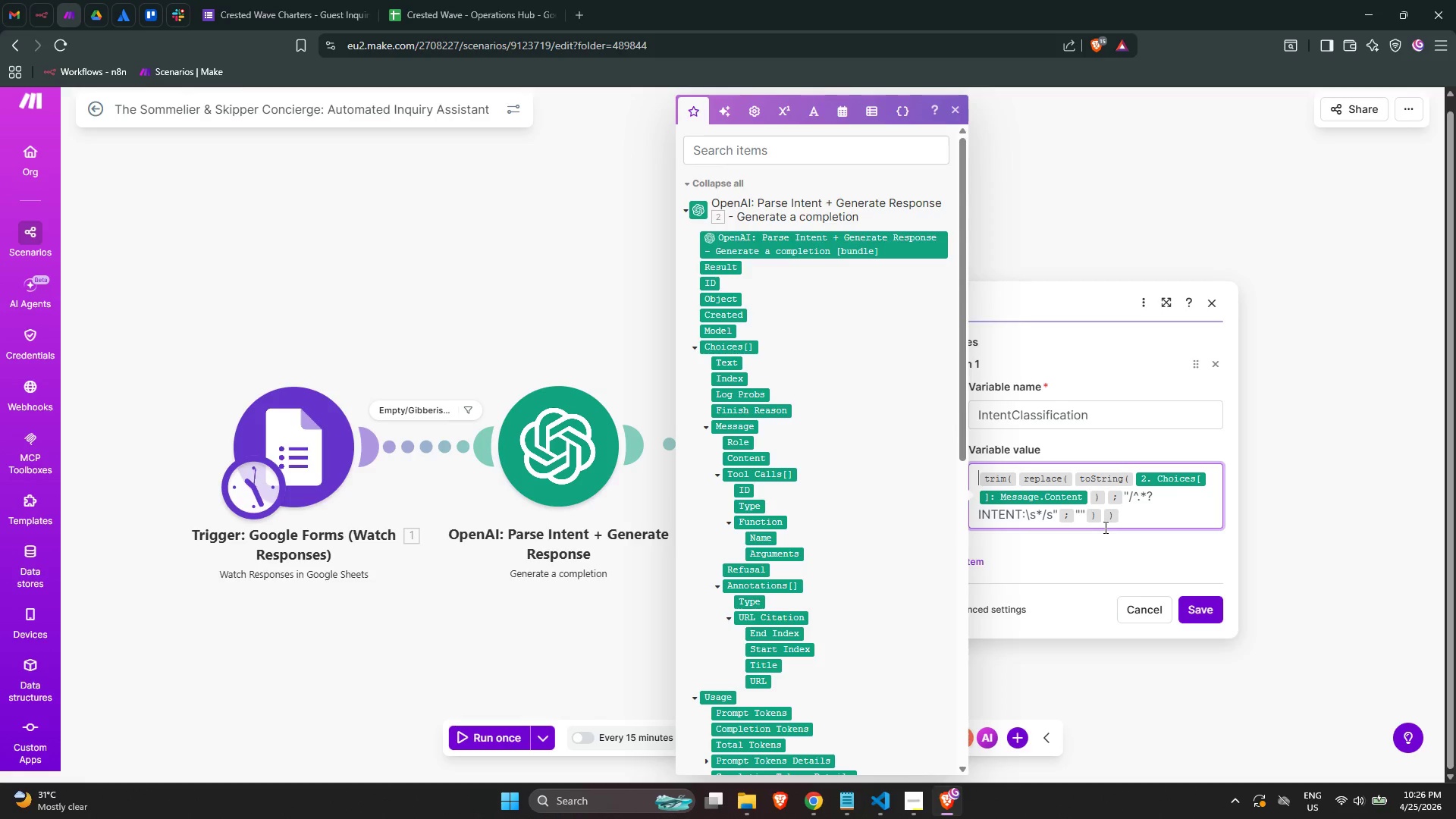 
key(ArrowRight)
 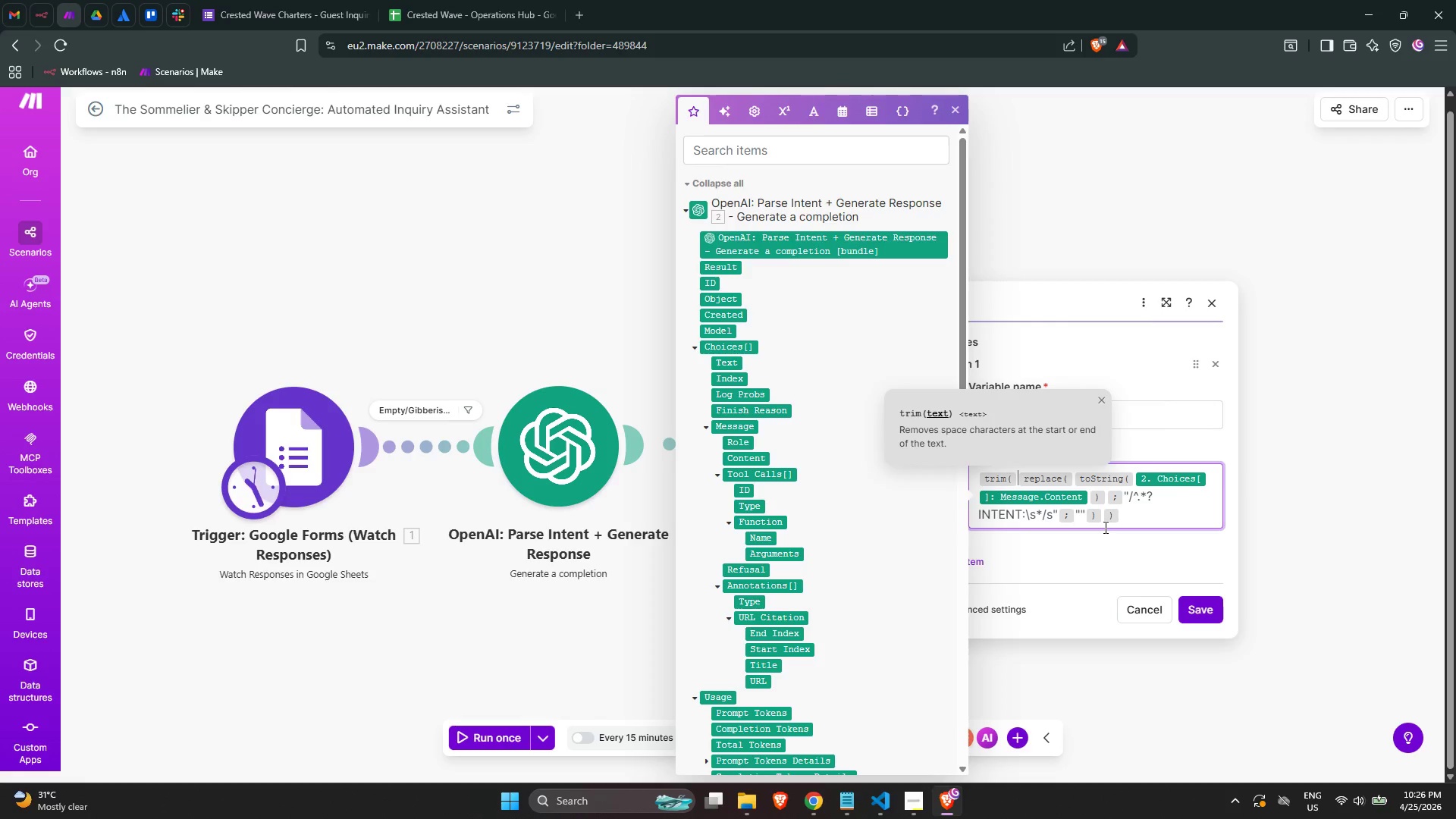 
key(ArrowRight)
 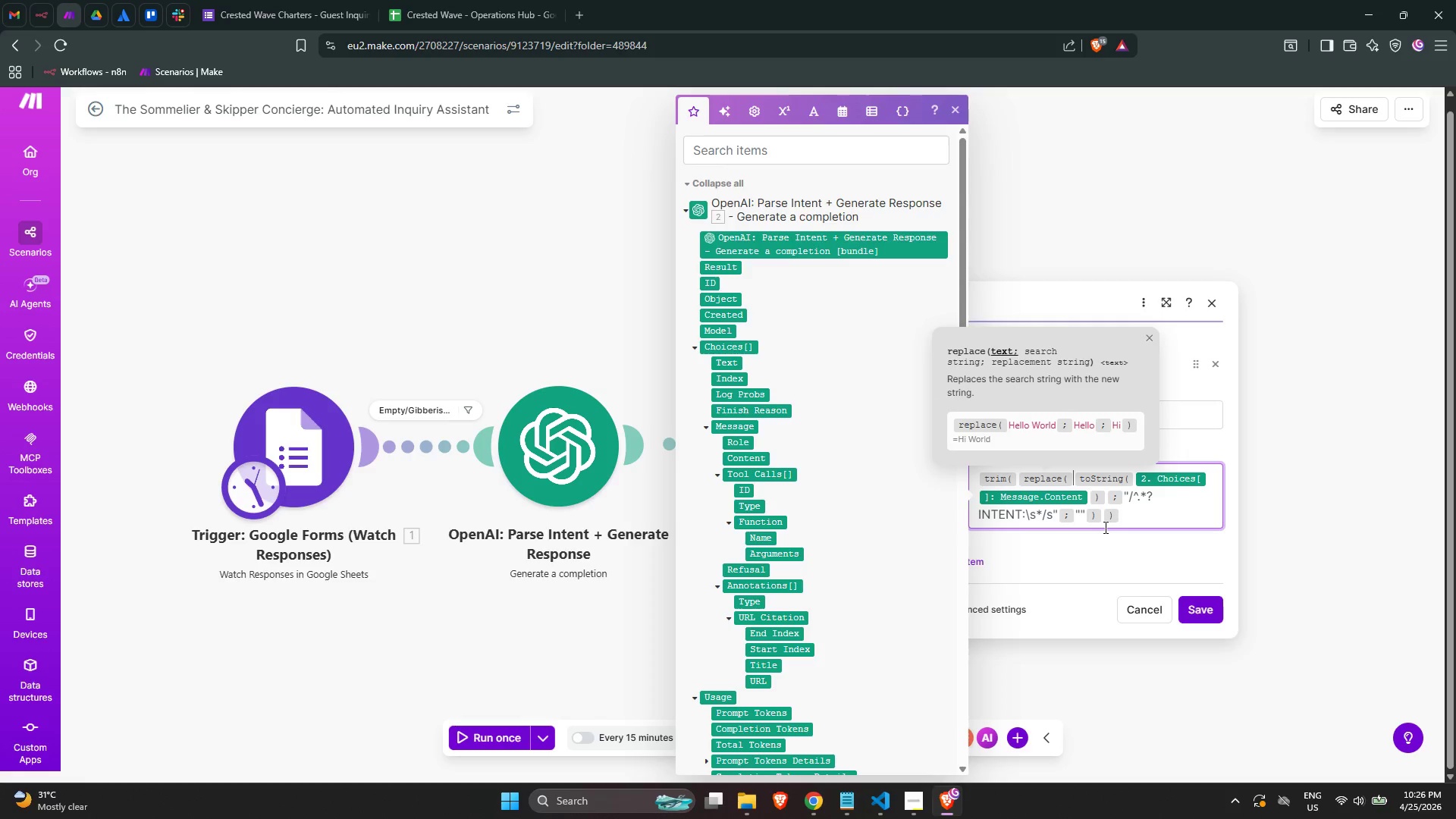 
key(ArrowDown)
 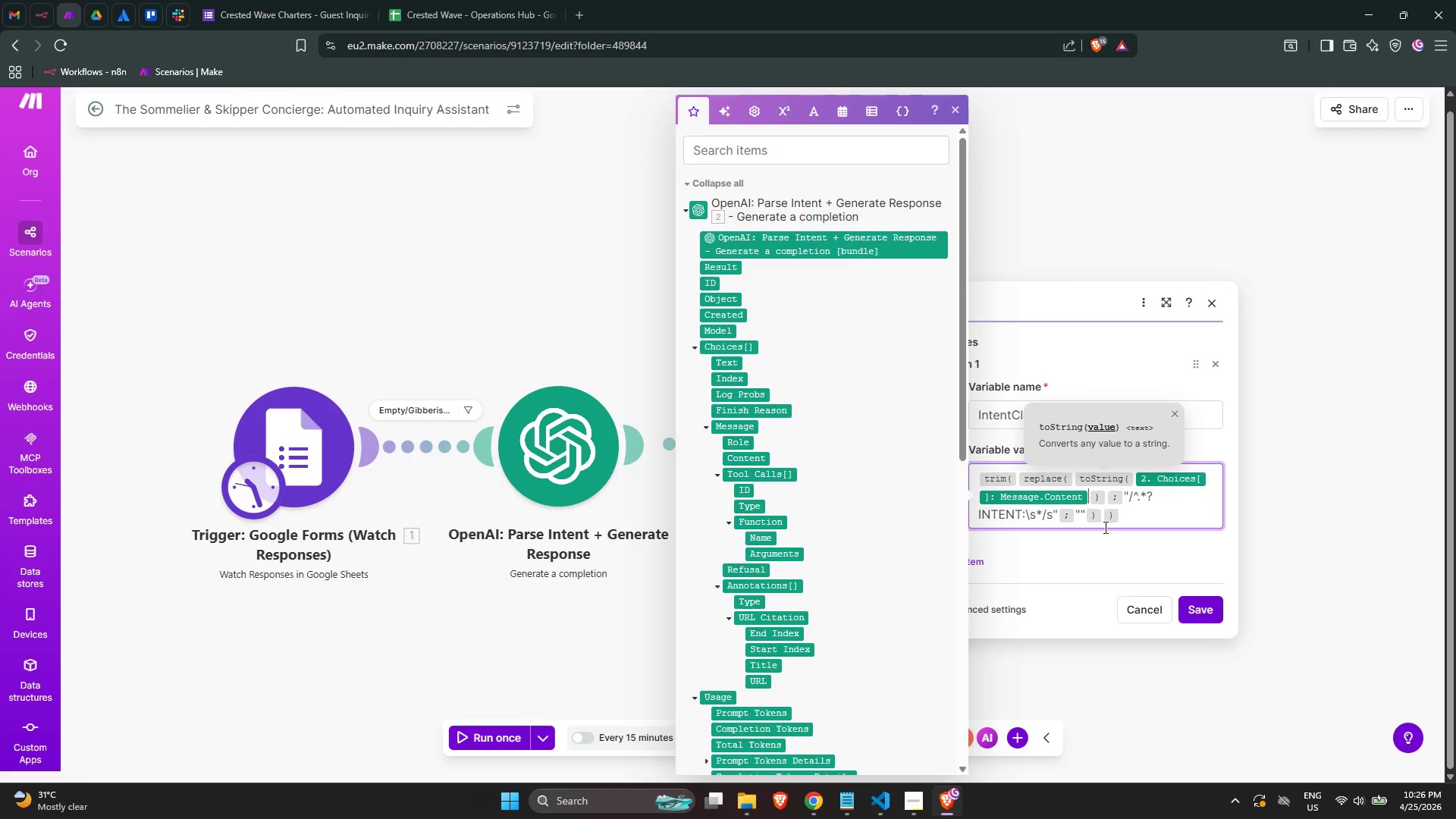 
wait(47.81)
 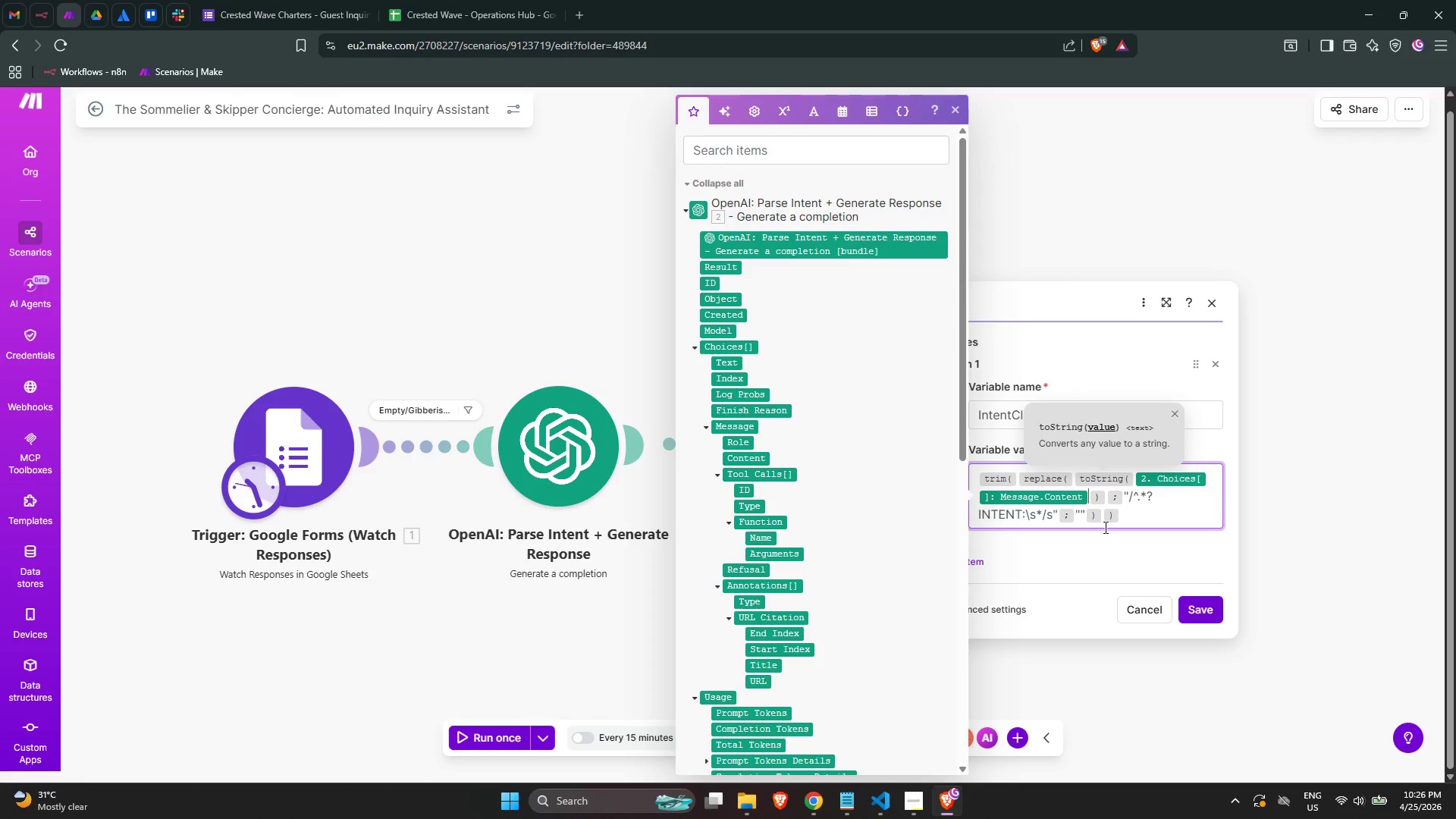 
left_click([1134, 505])
 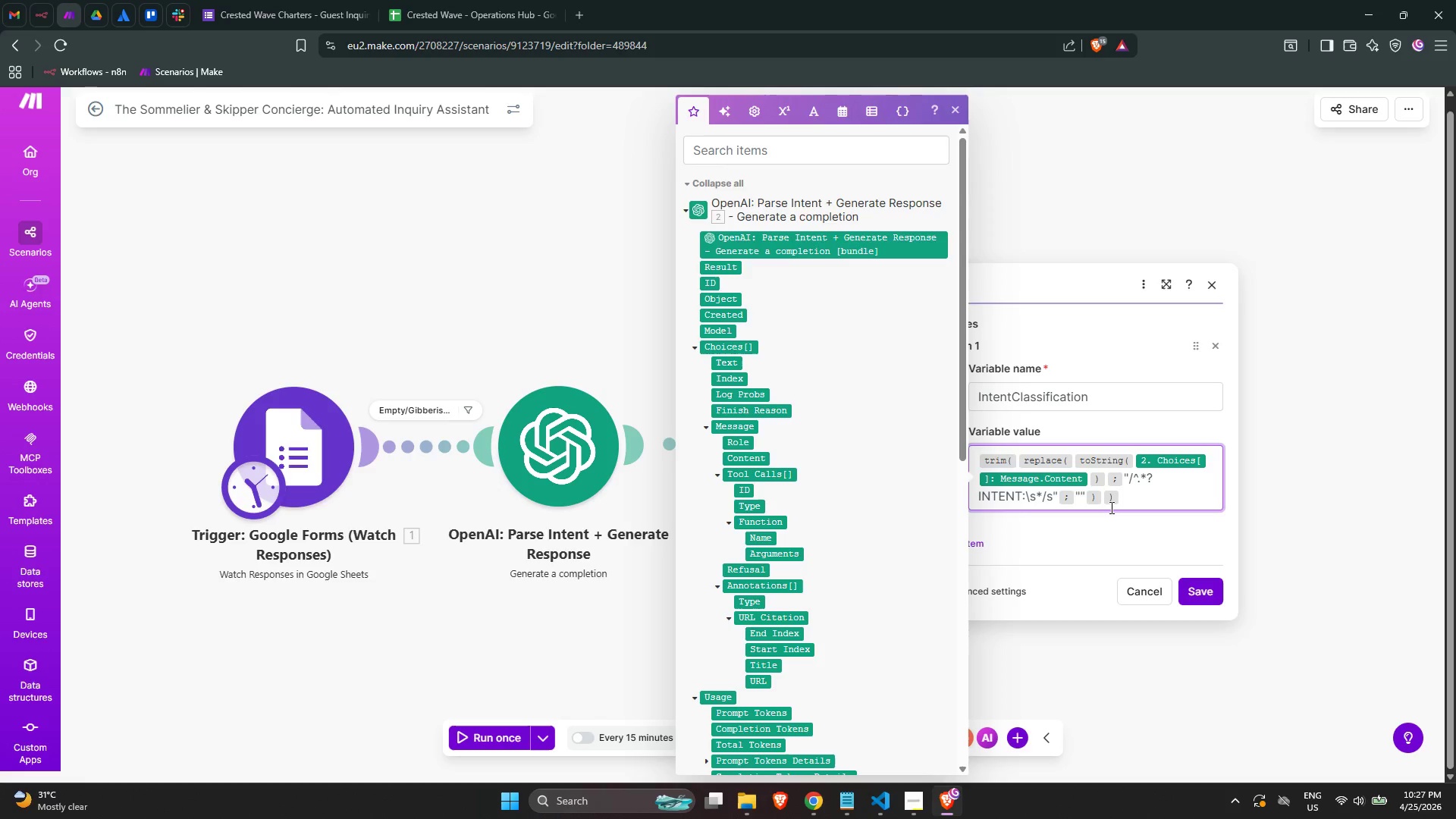 
wait(21.86)
 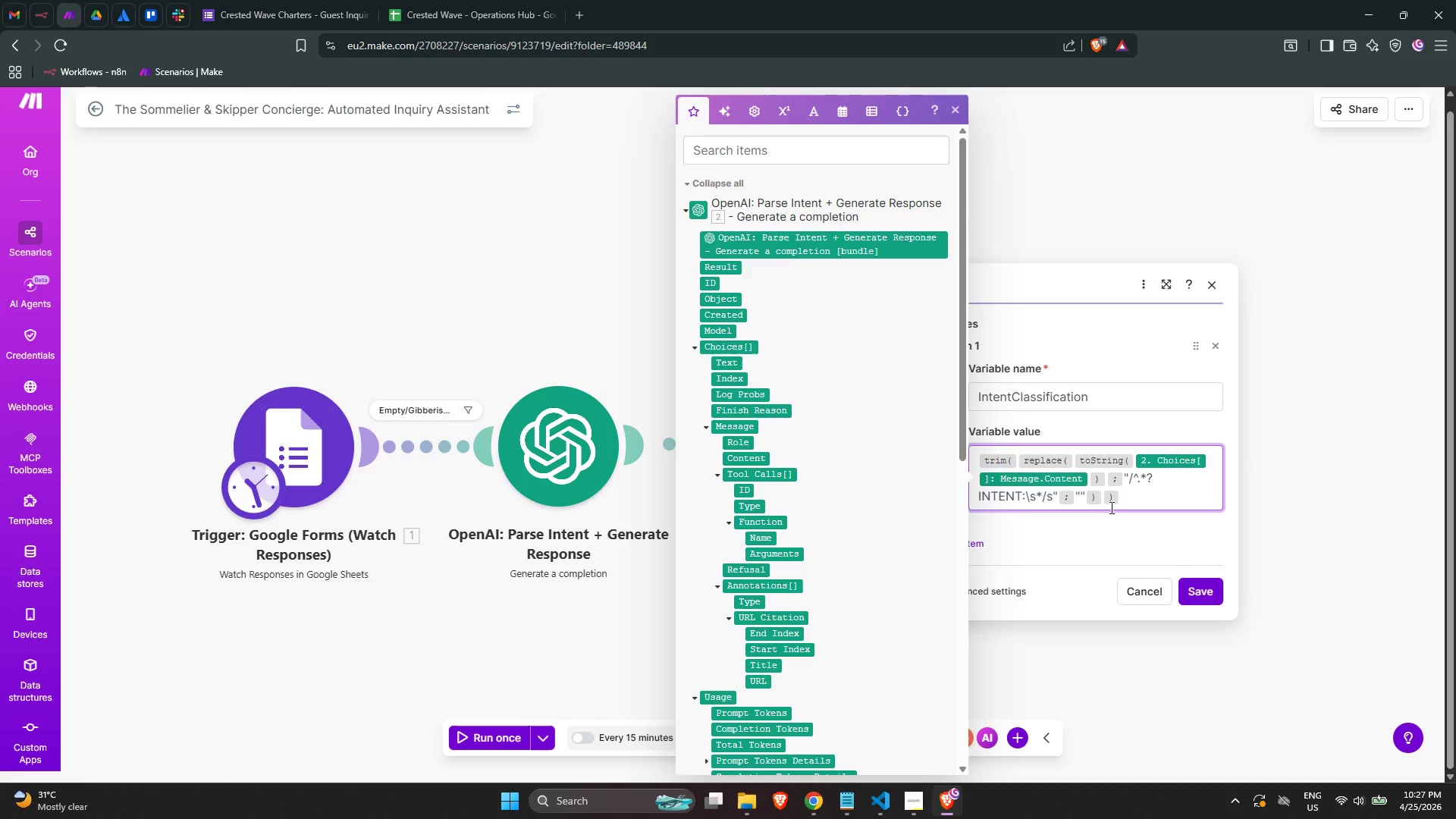 
left_click([1164, 482])
 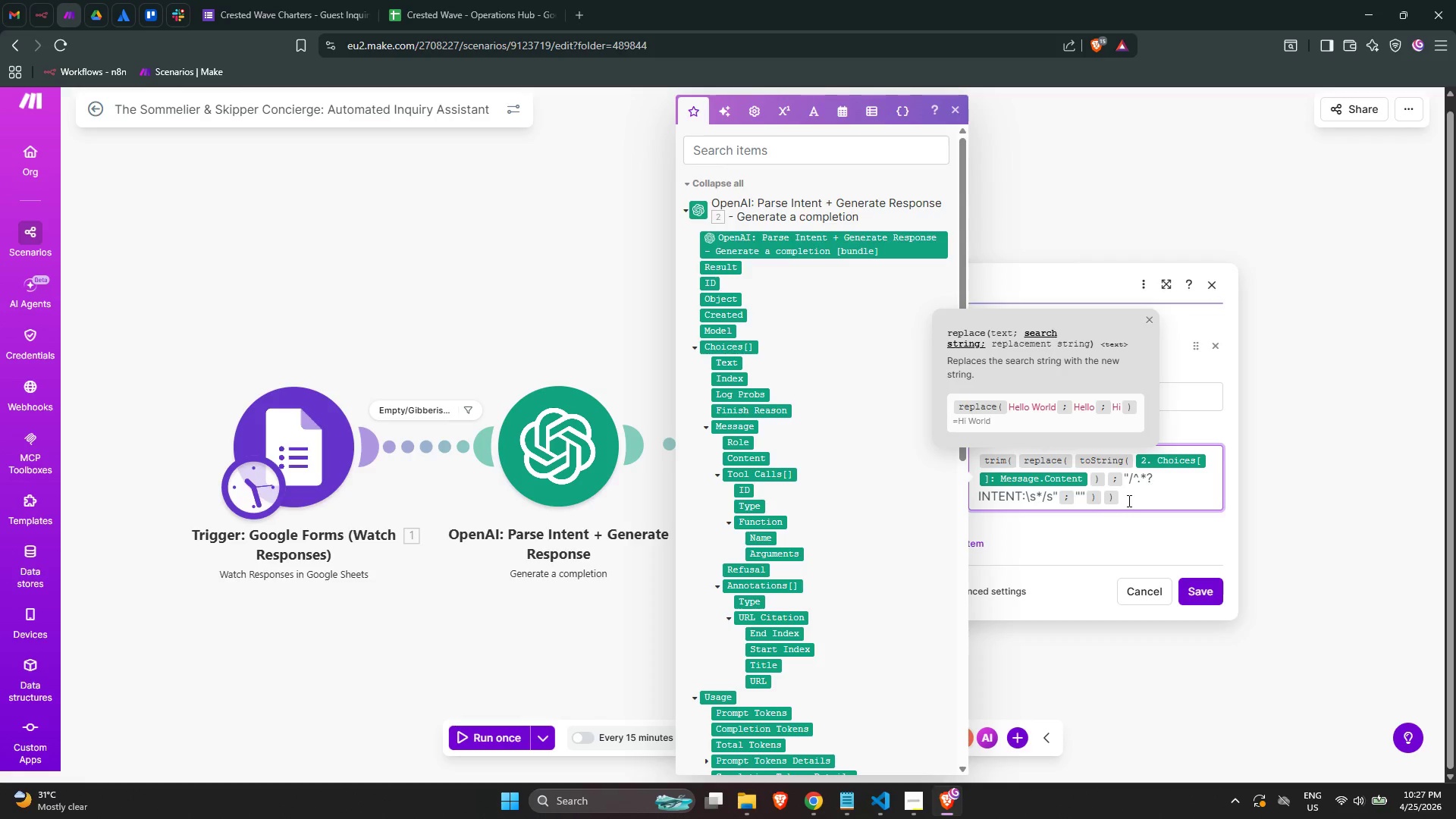 
left_click([1126, 500])
 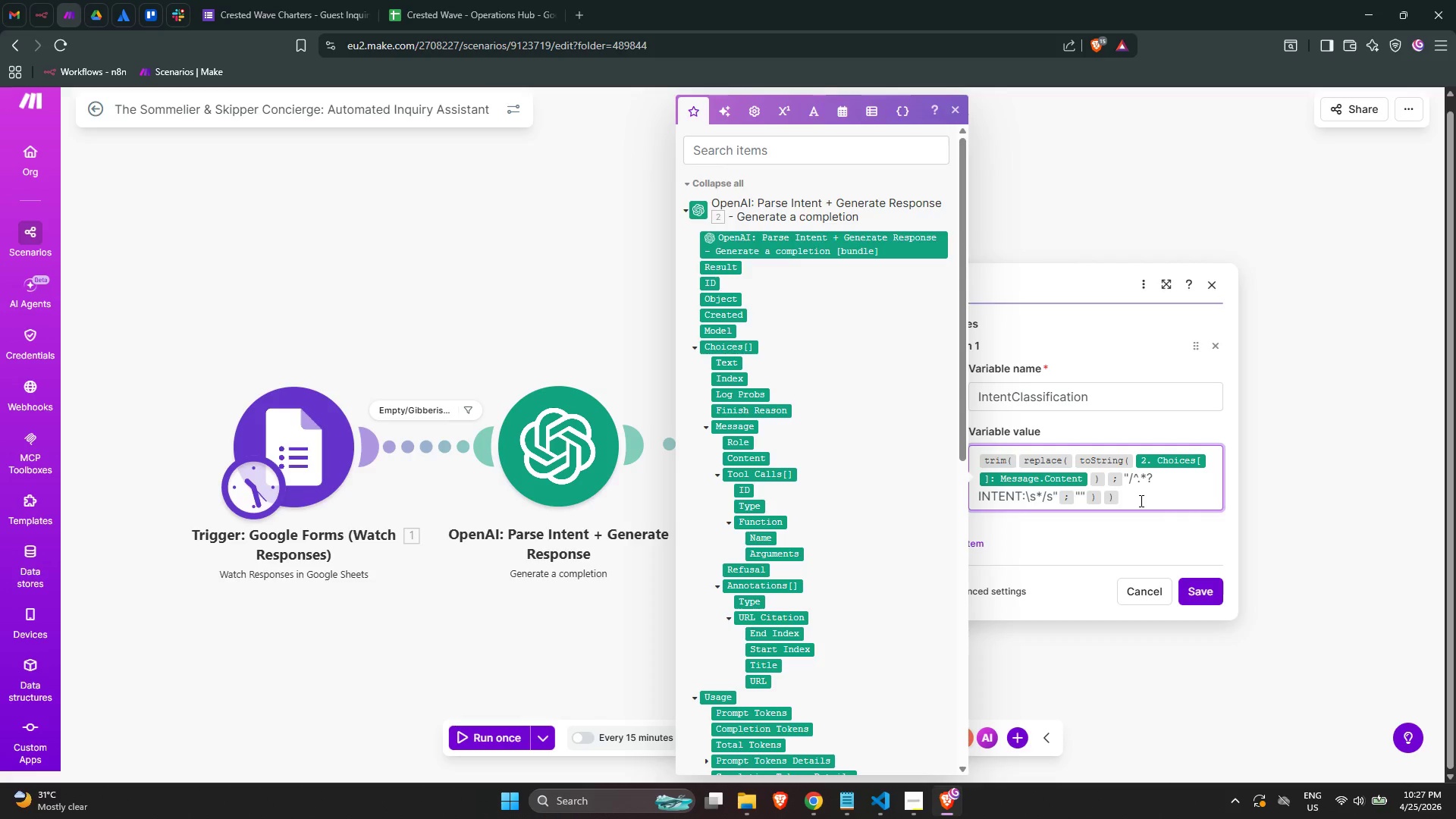 
wait(13.08)
 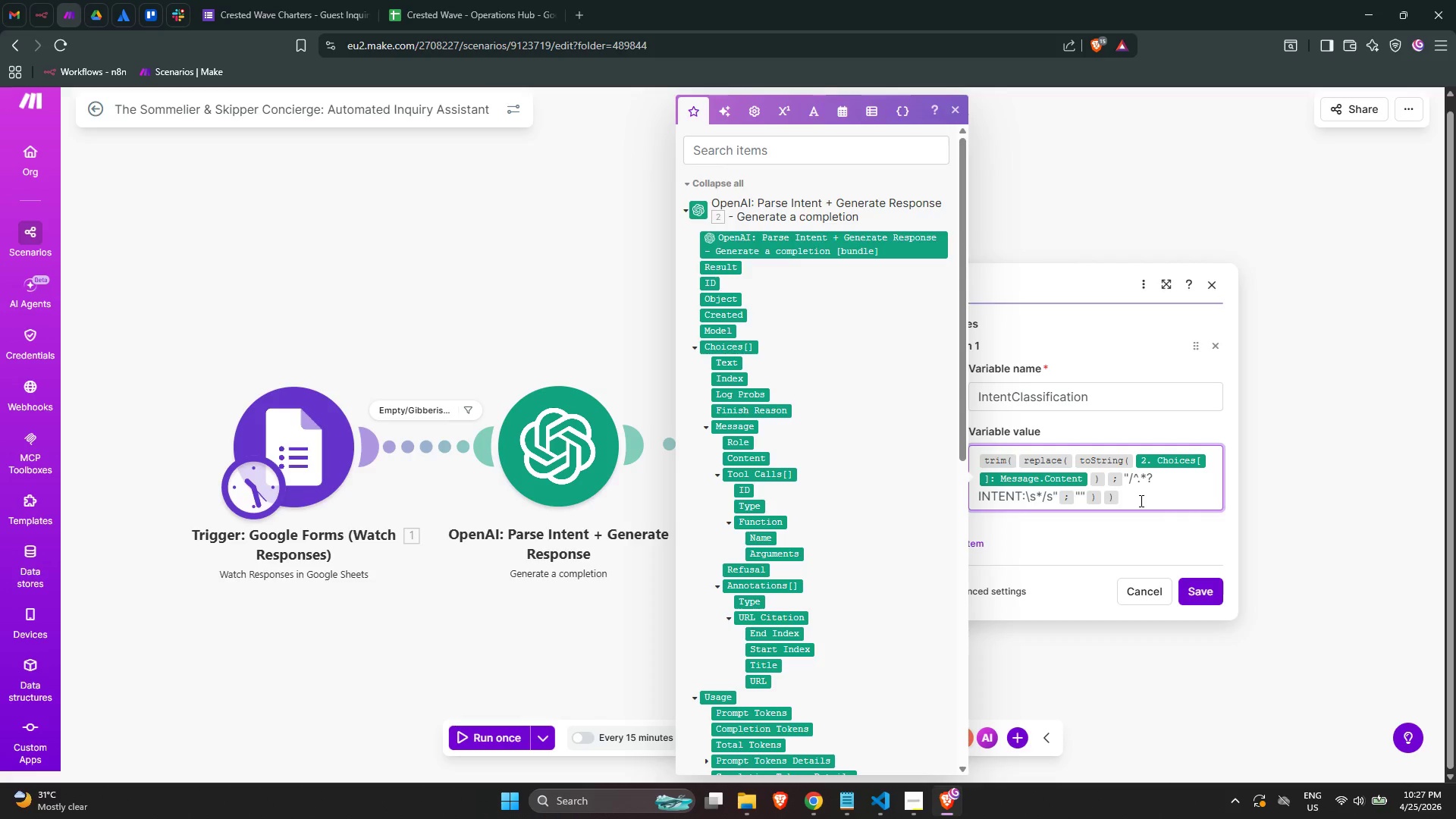 
key(ArrowUp)
 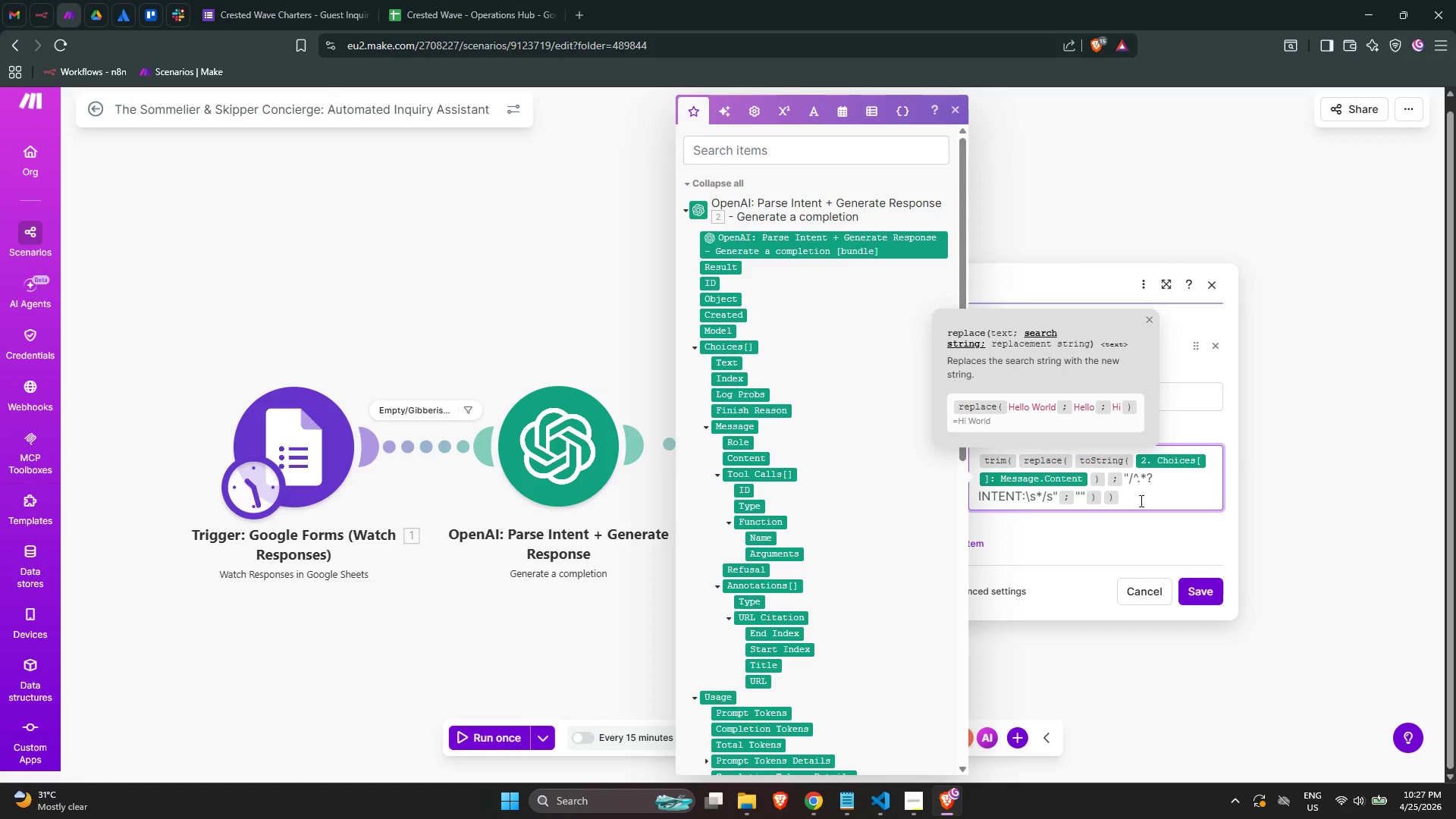 
key(ArrowDown)
 